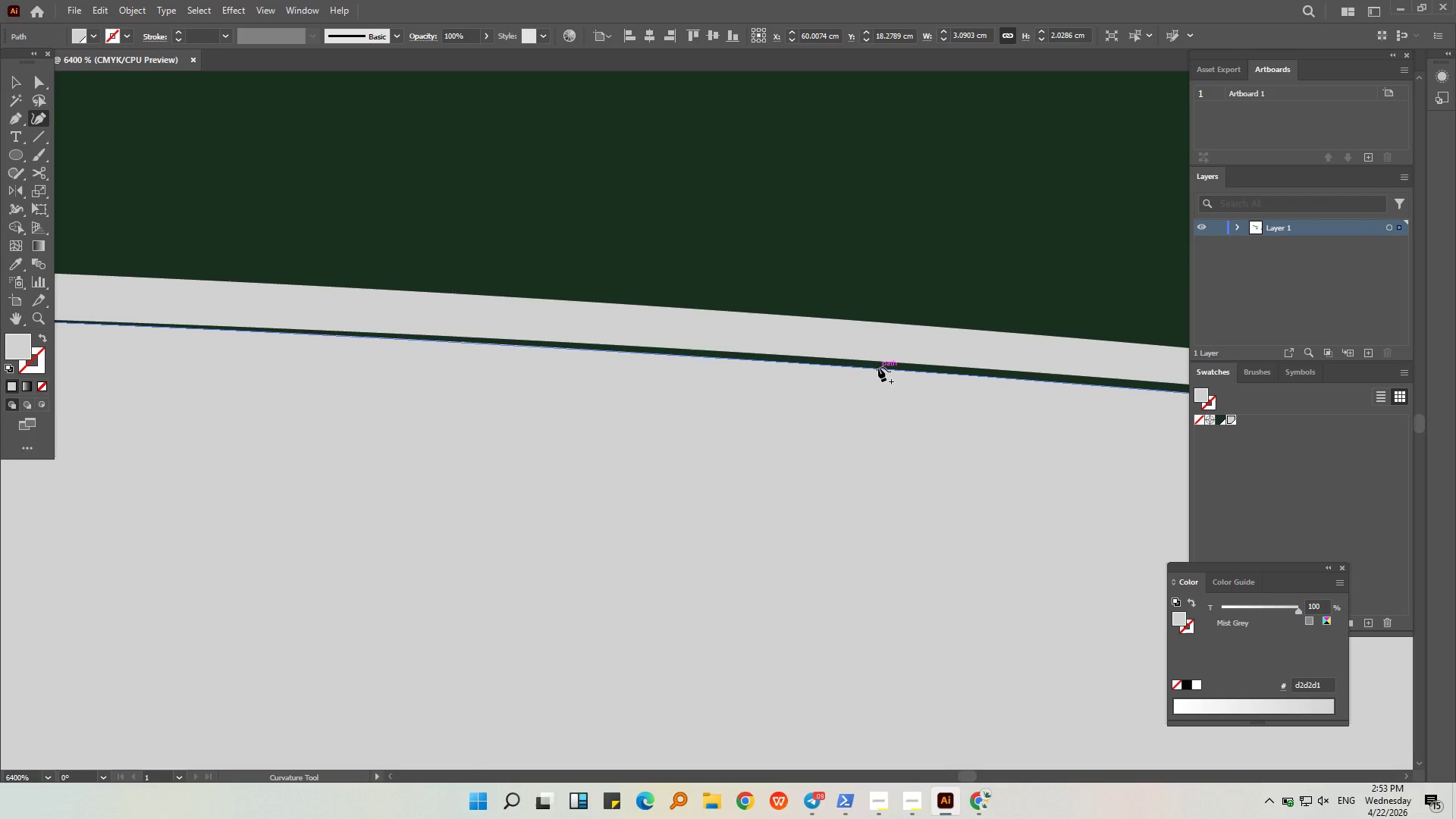 
left_click_drag(start_coordinate=[878, 368], to_coordinate=[888, 341])
 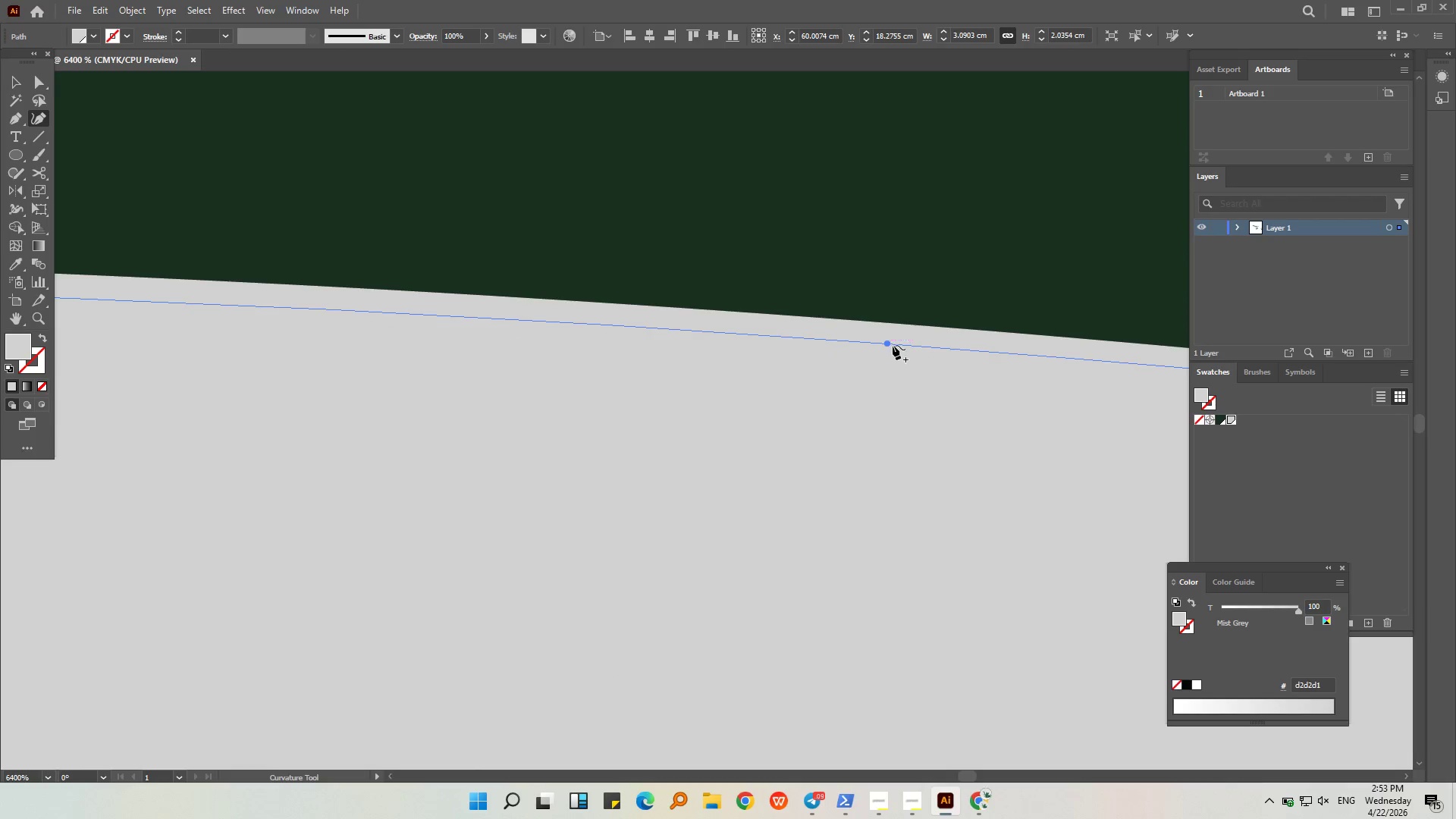 
hold_key(key=AltLeft, duration=1.0)
scroll: coordinate [624, 347], scroll_direction: down, amount: 7.0
 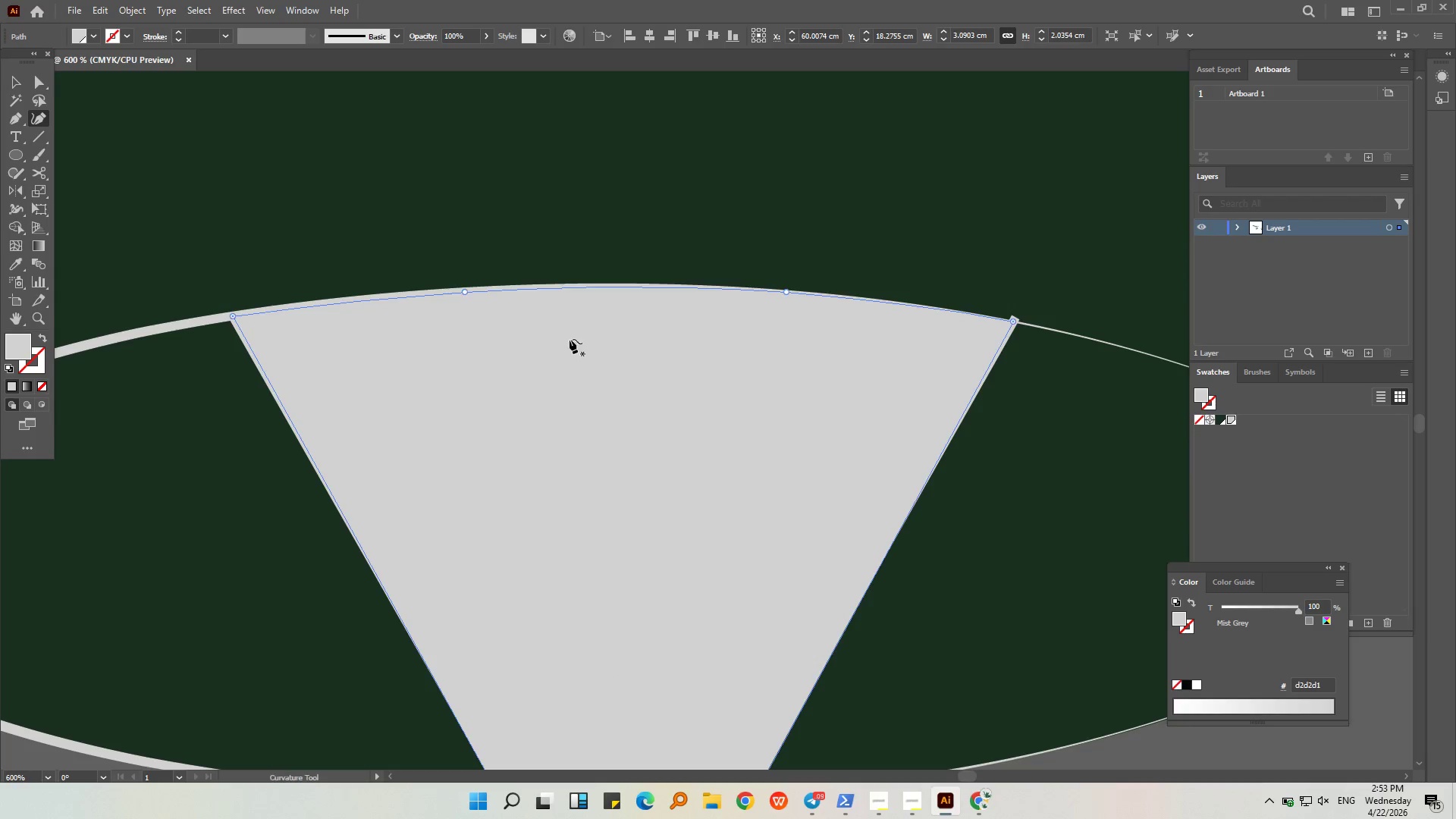 
hold_key(key=AltLeft, duration=0.95)
 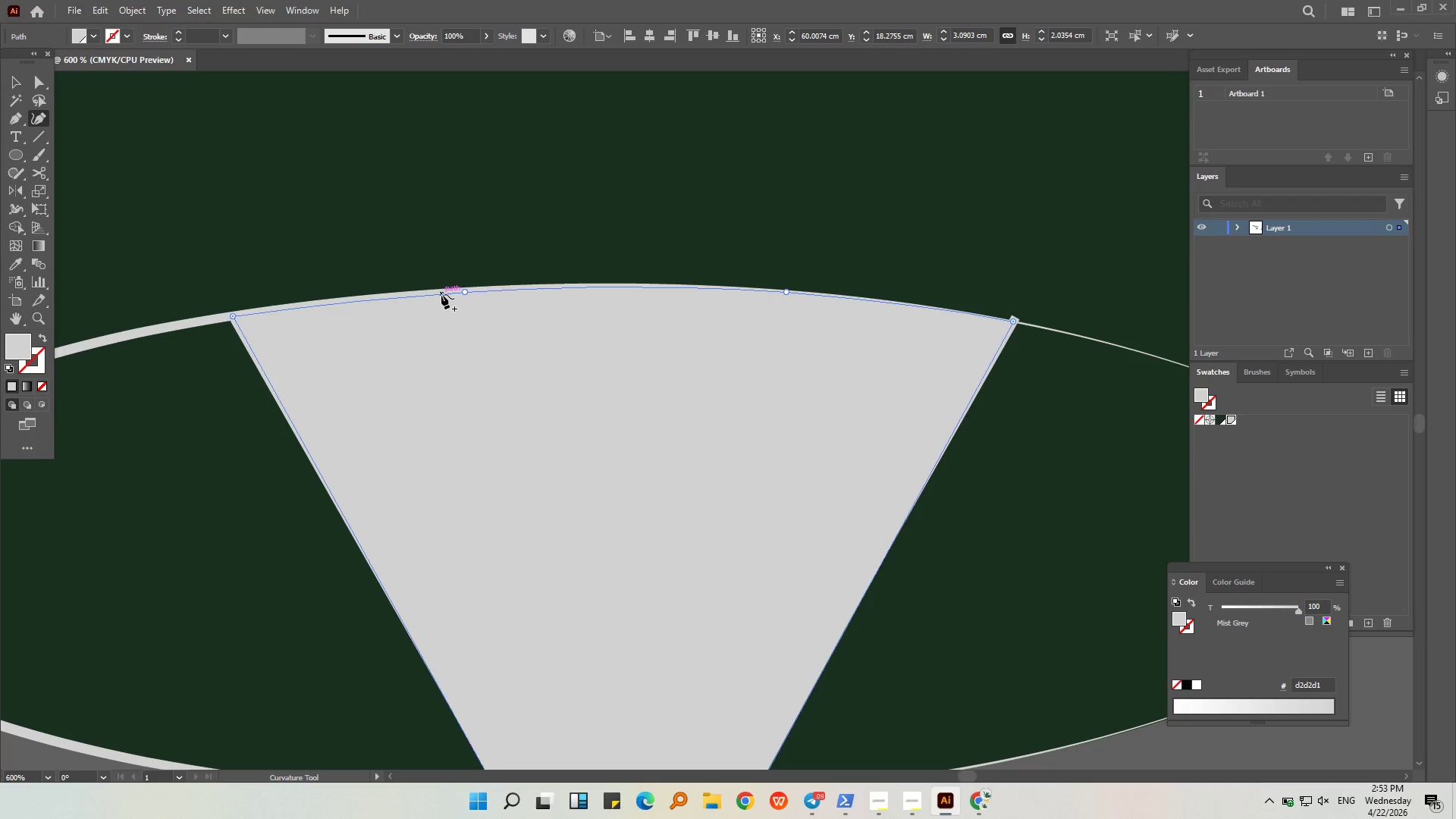 
key(Alt+AltLeft)
 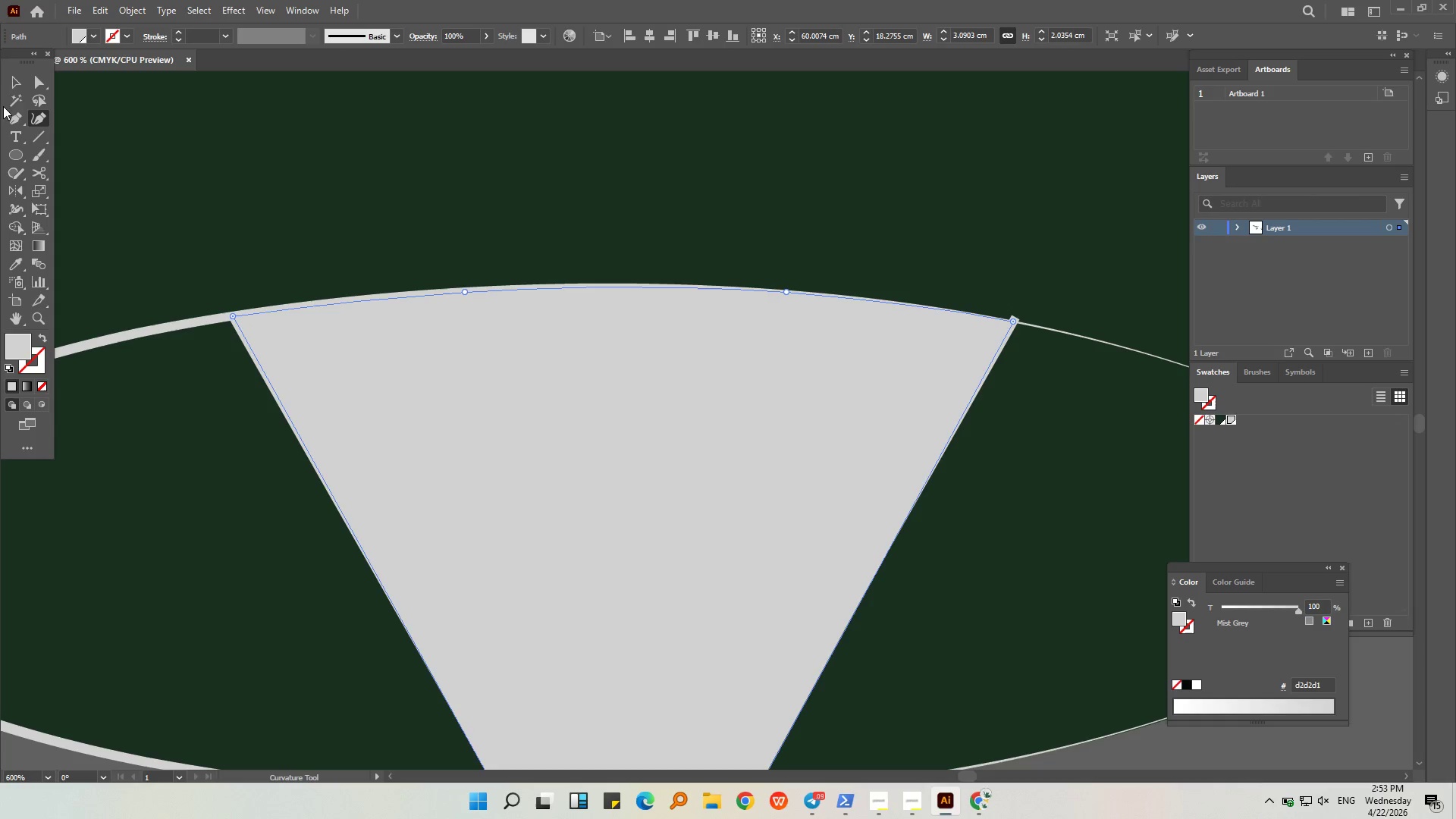 
left_click([17, 77])
 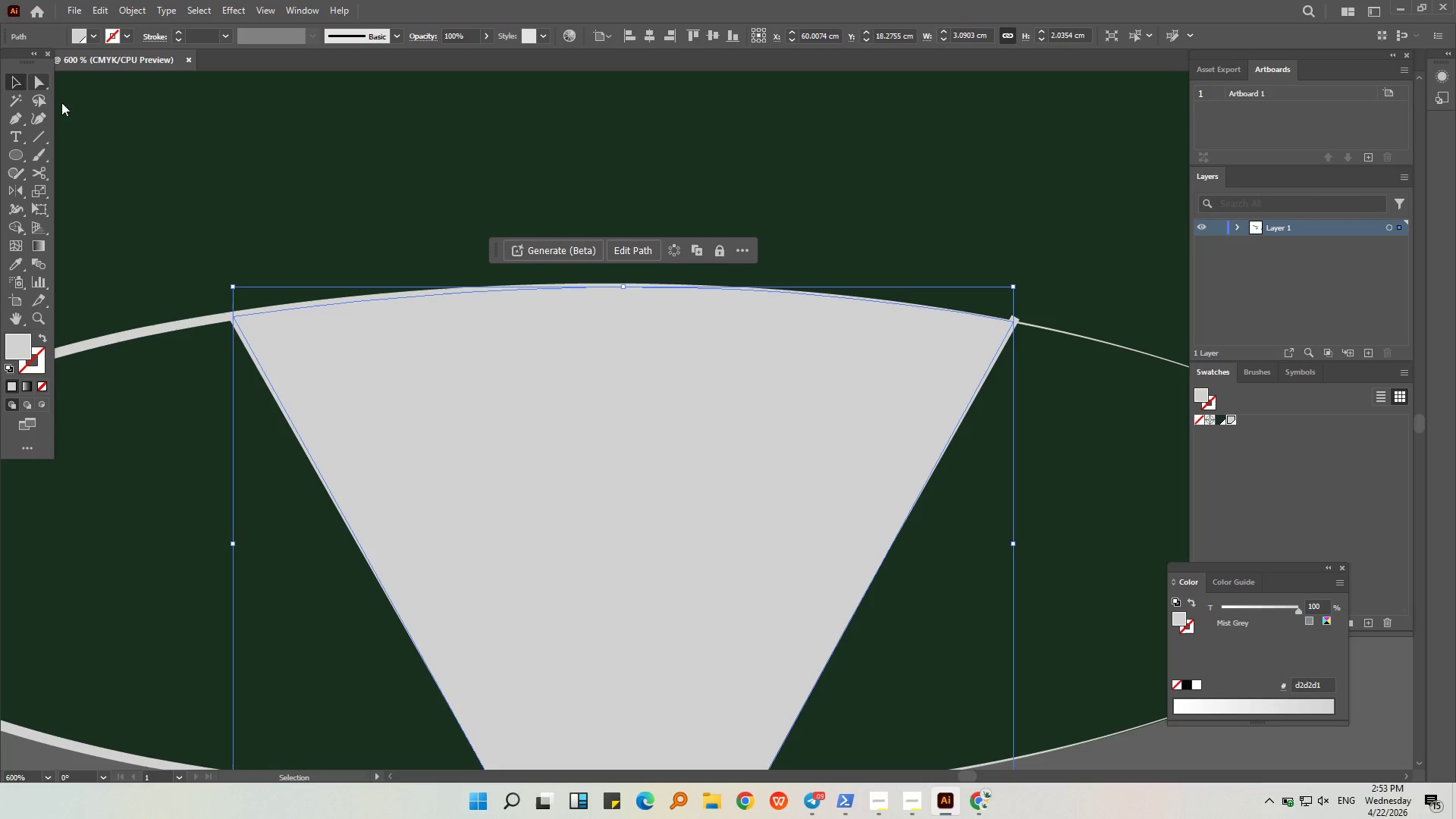 
key(Alt+AltLeft)
 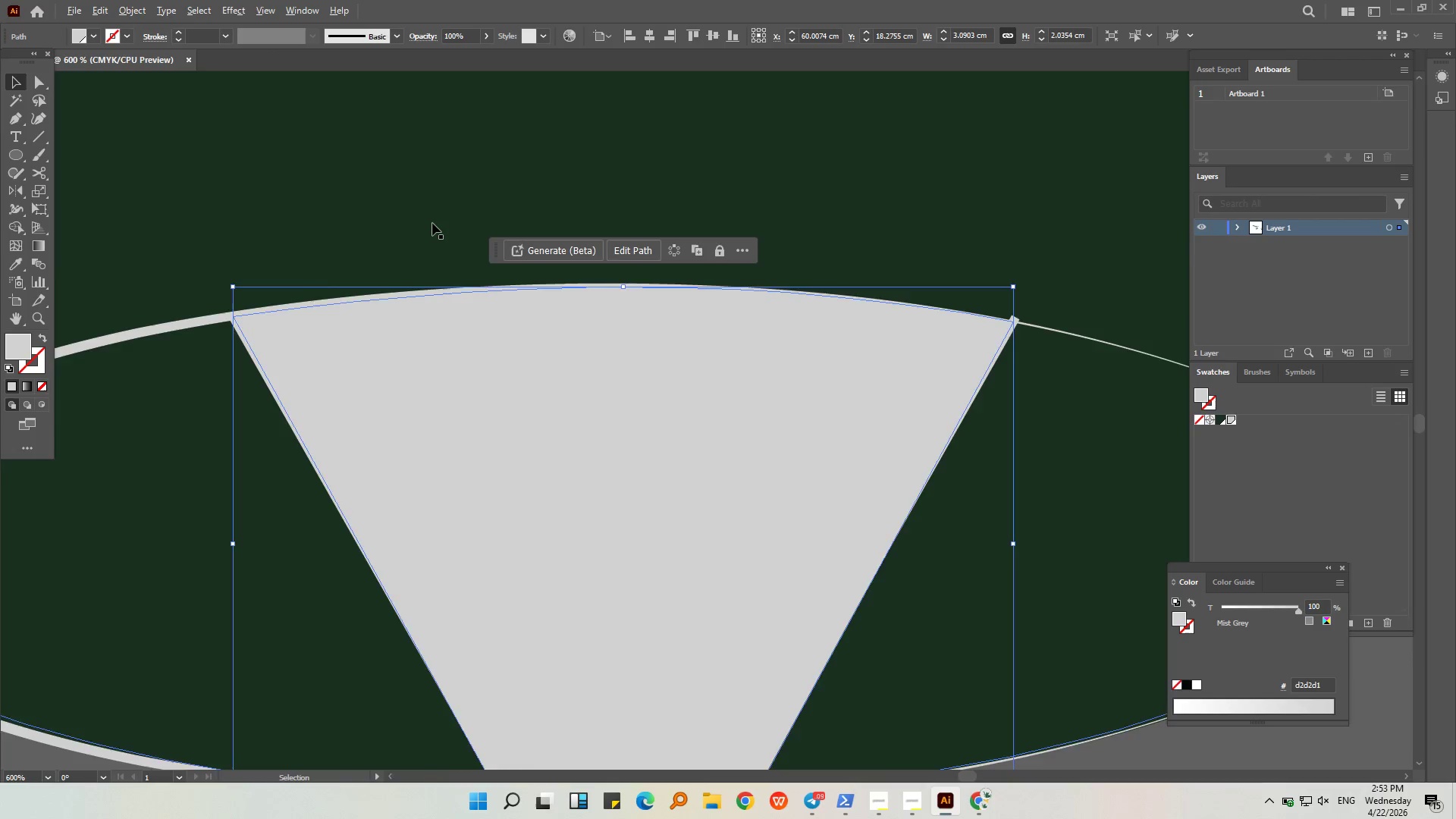 
scroll: coordinate [432, 223], scroll_direction: down, amount: 2.0
 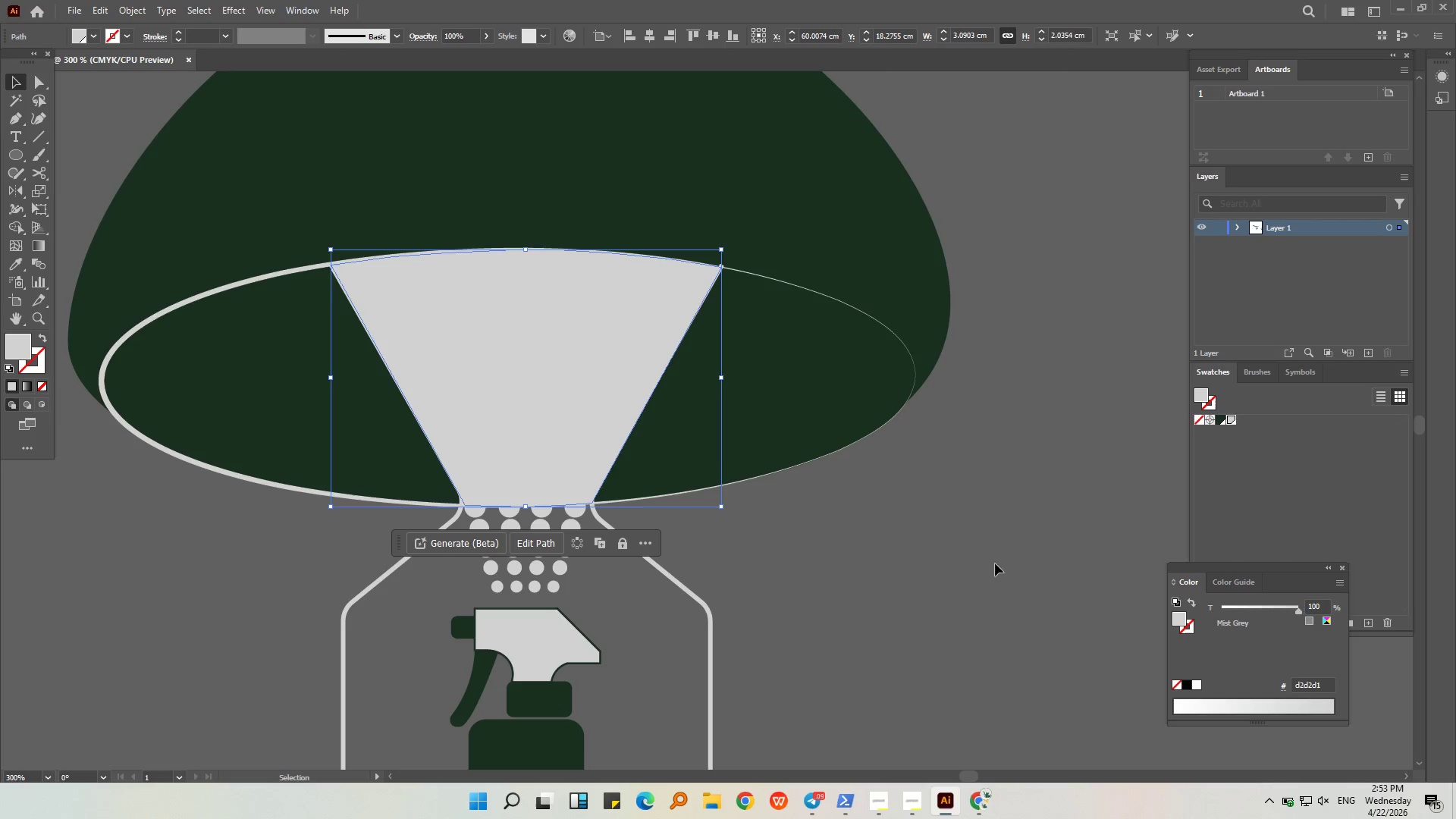 
left_click([996, 581])
 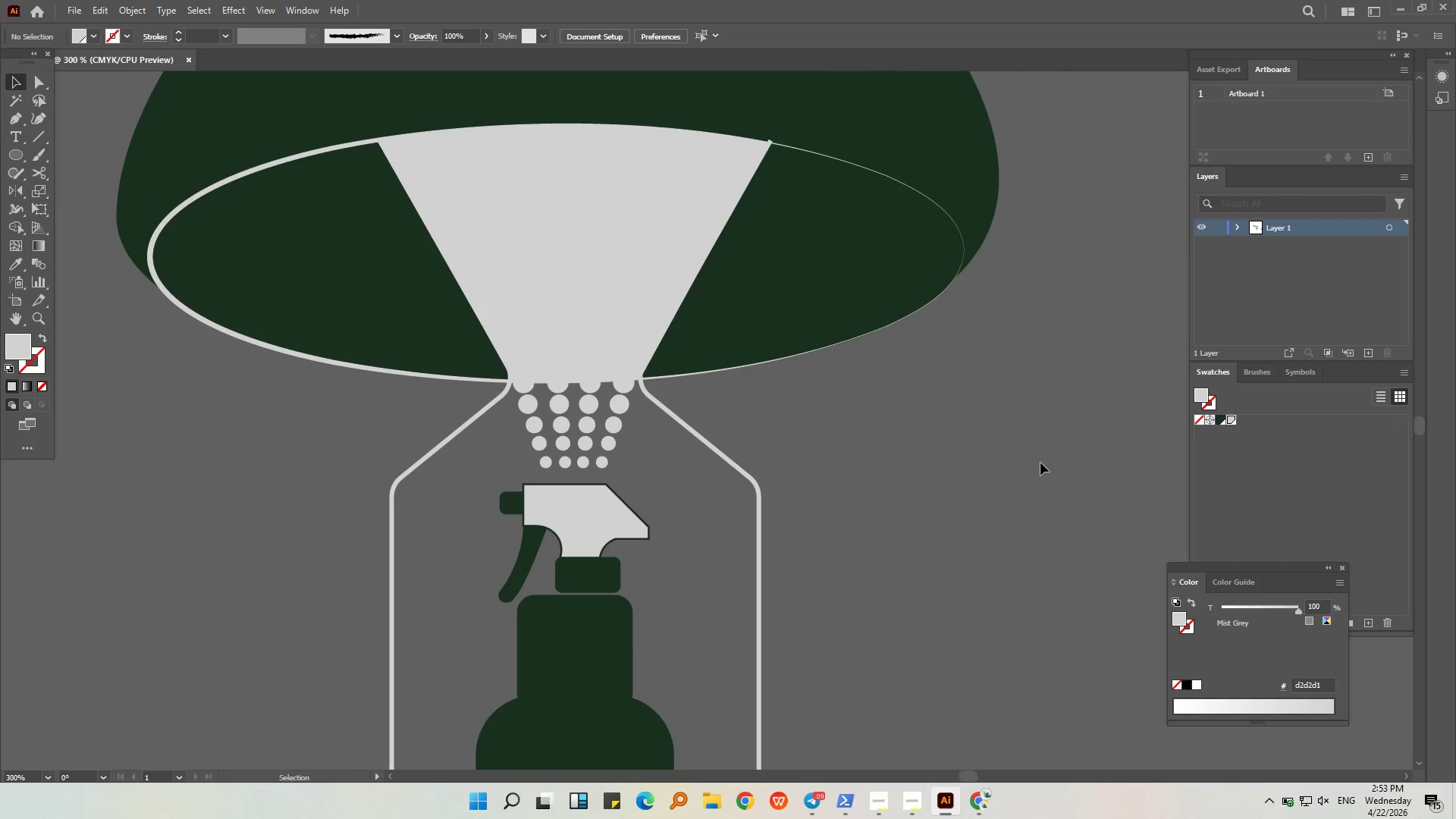 
left_click([1038, 471])
 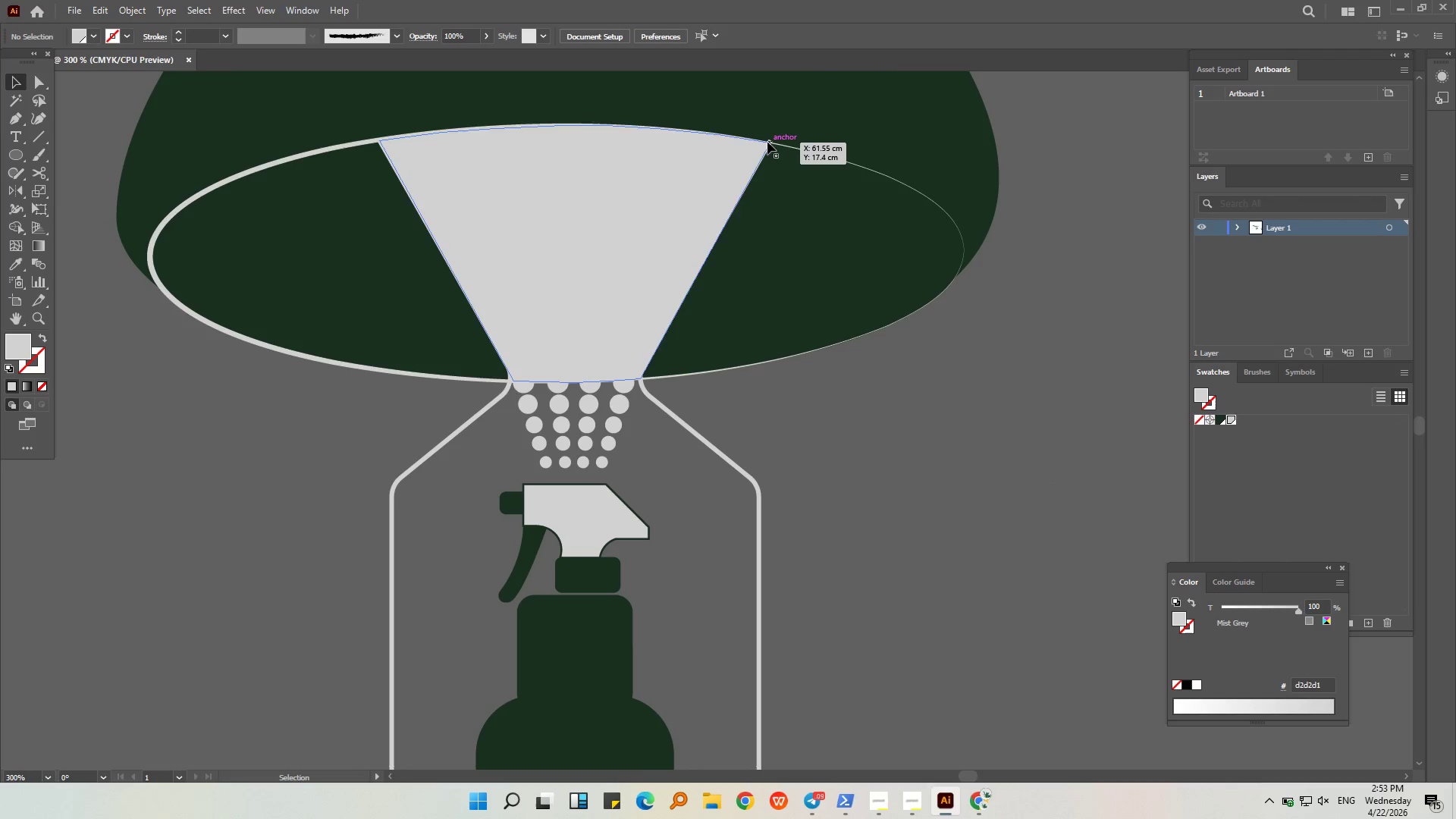 
left_click([770, 138])
 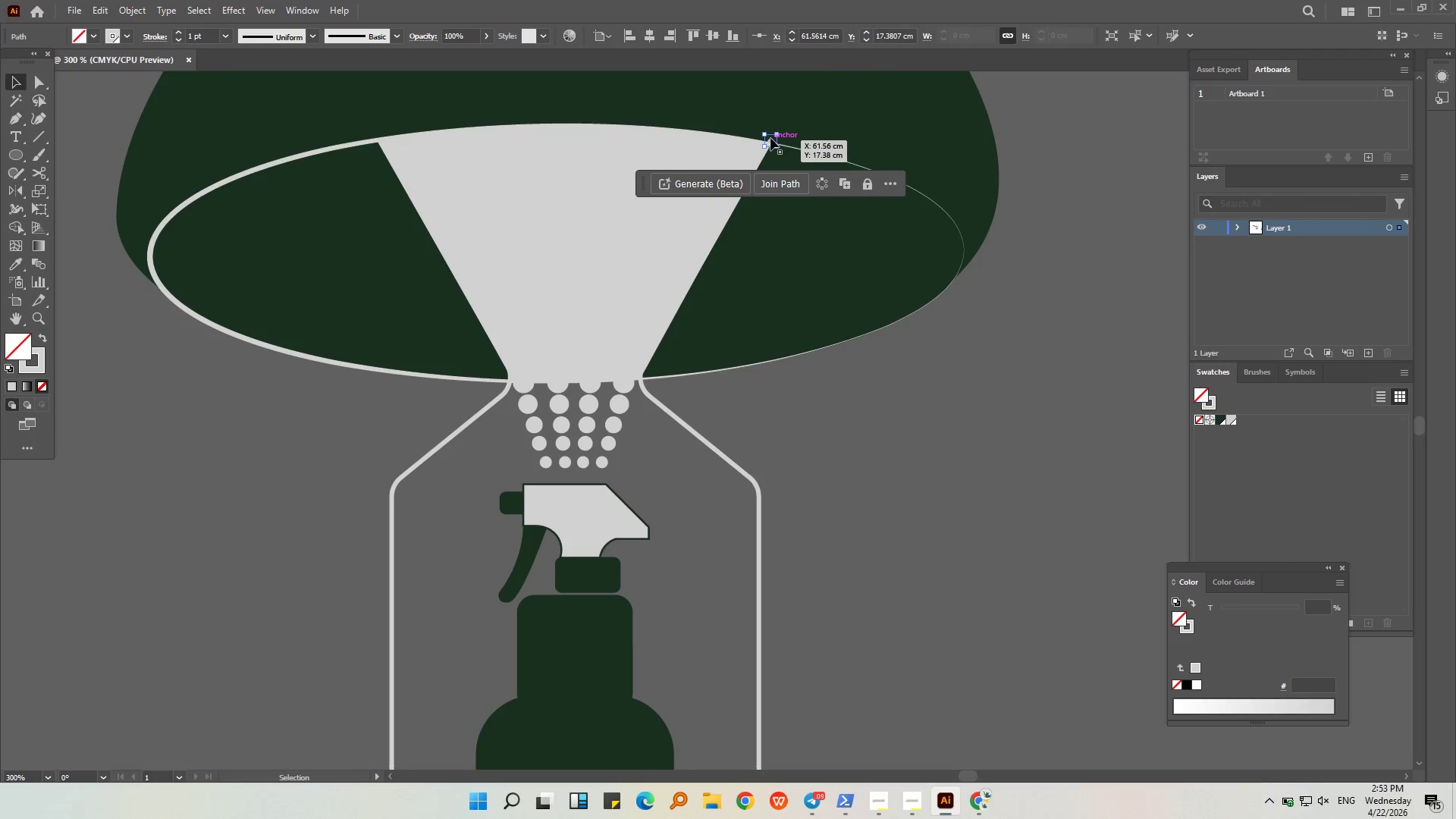 
hold_key(key=AltLeft, duration=0.72)
scroll: coordinate [779, 125], scroll_direction: up, amount: 5.0
 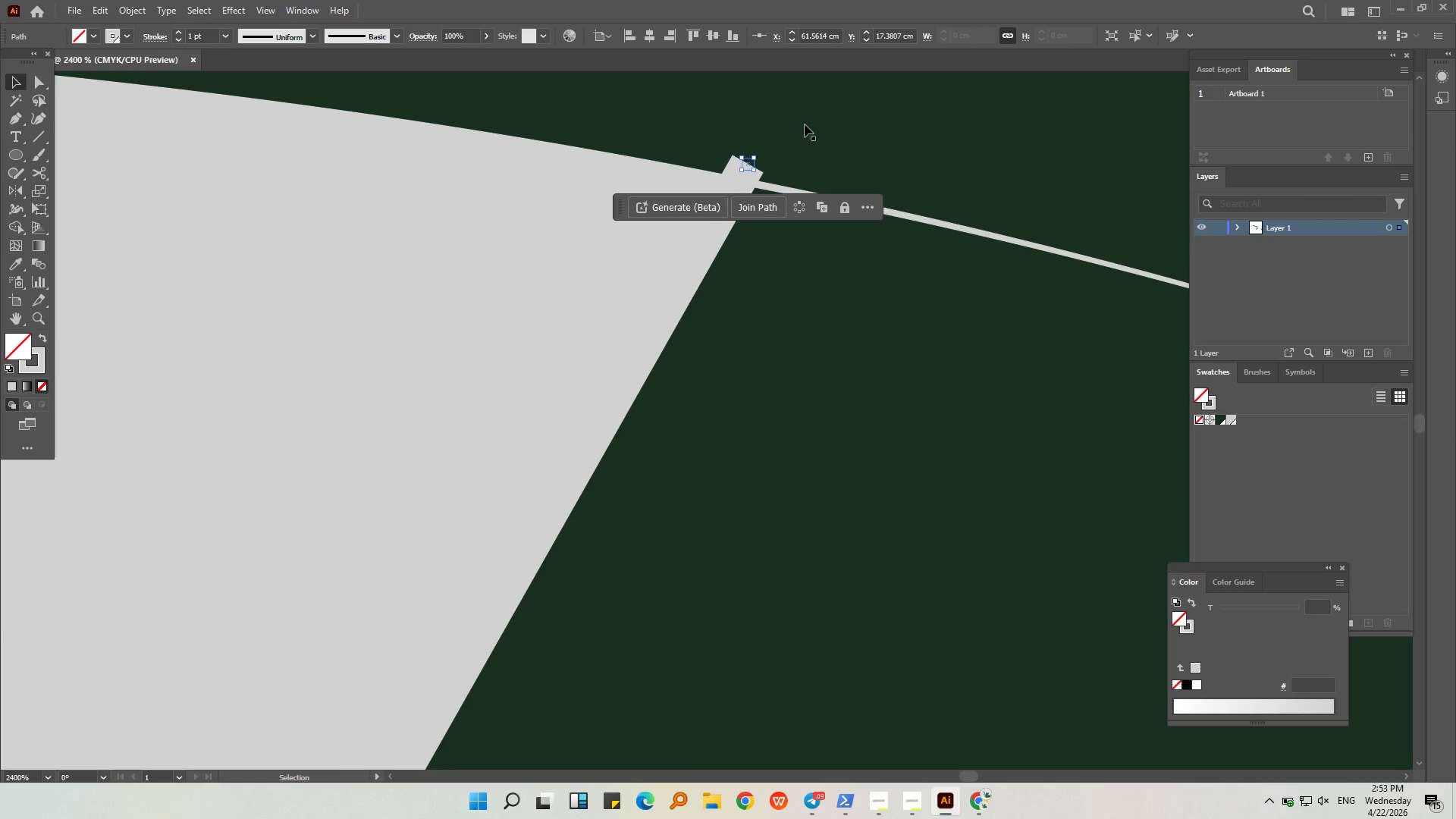 
key(Delete)
 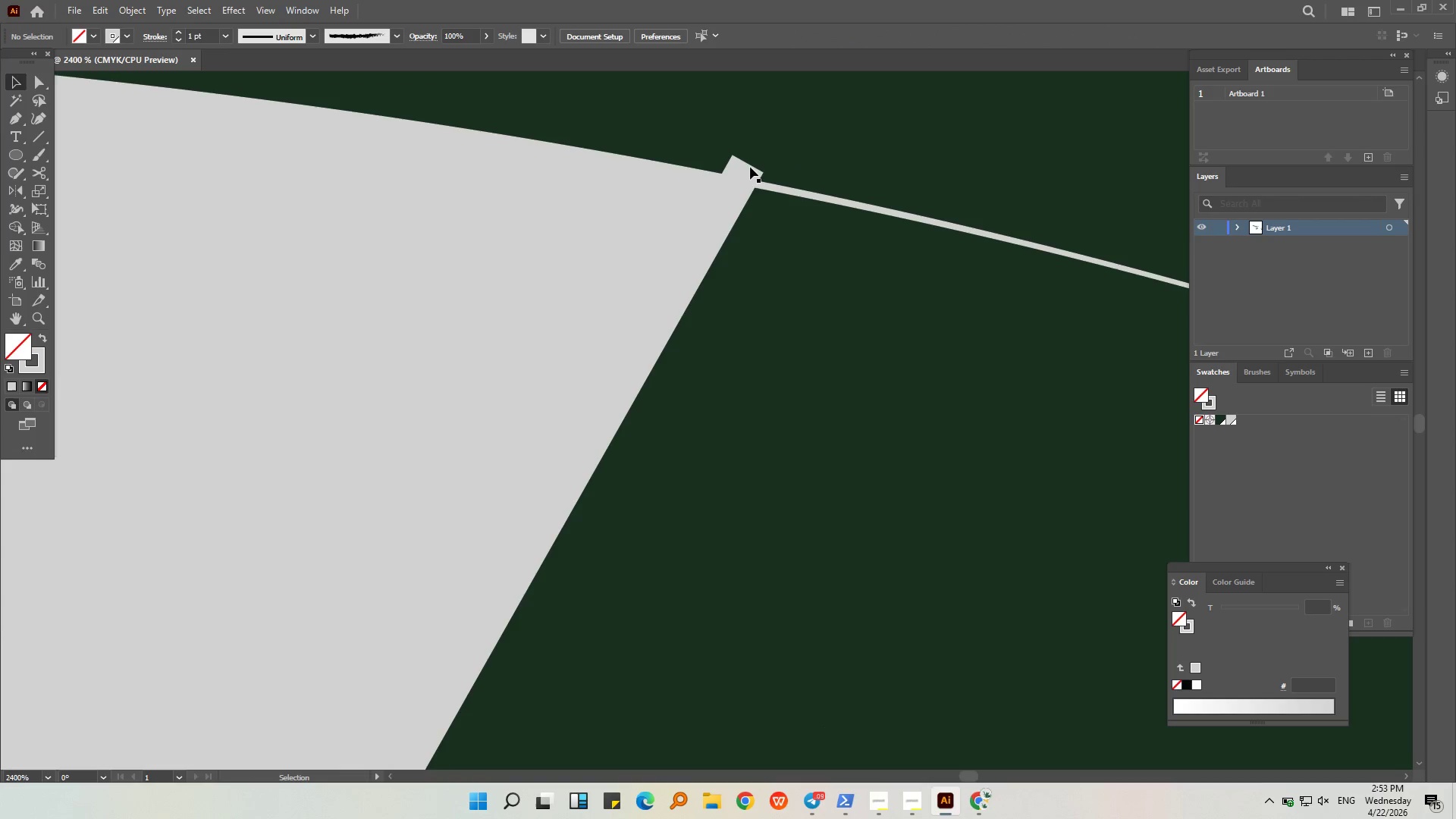 
left_click([746, 168])
 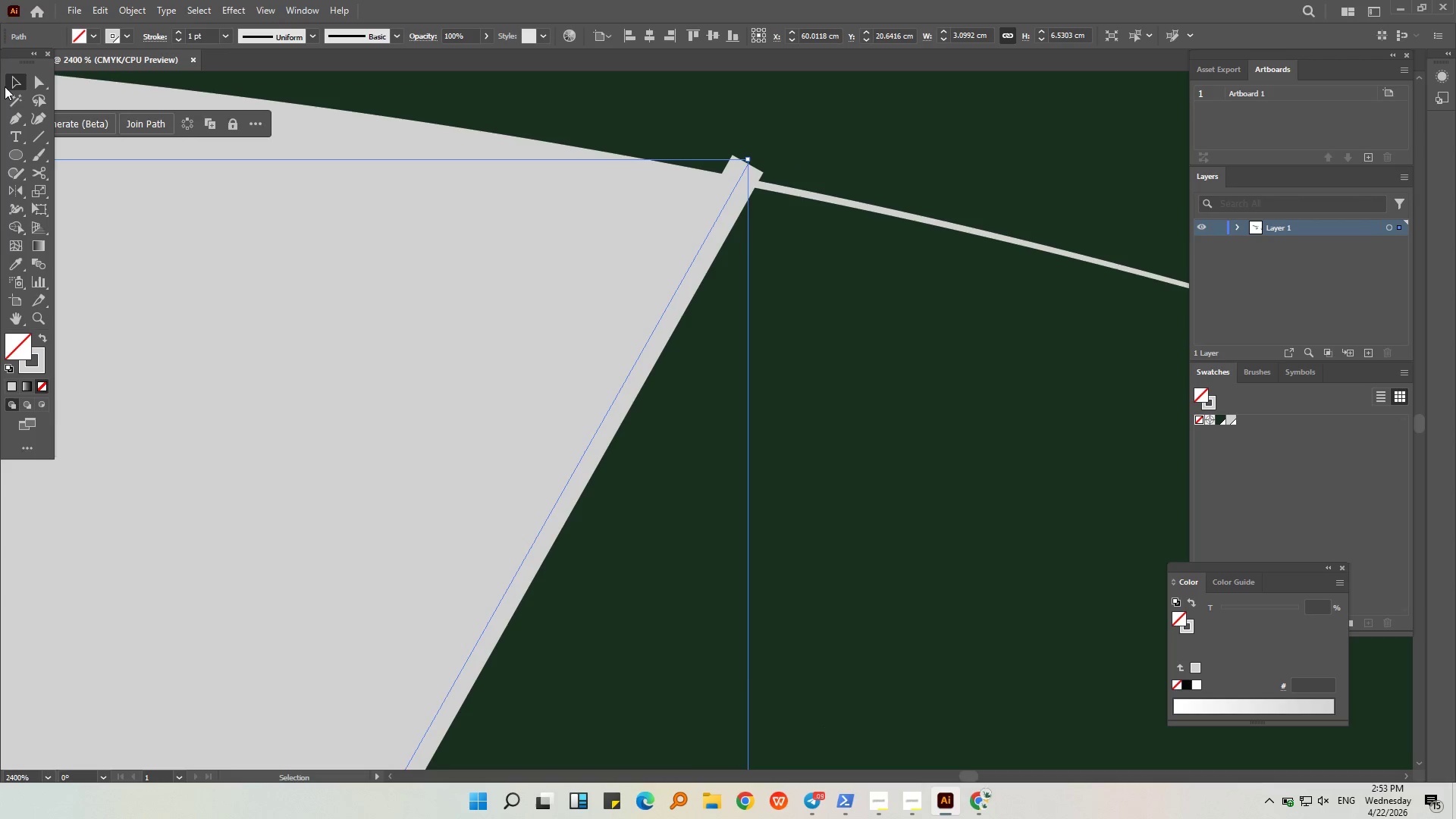 
left_click([33, 124])
 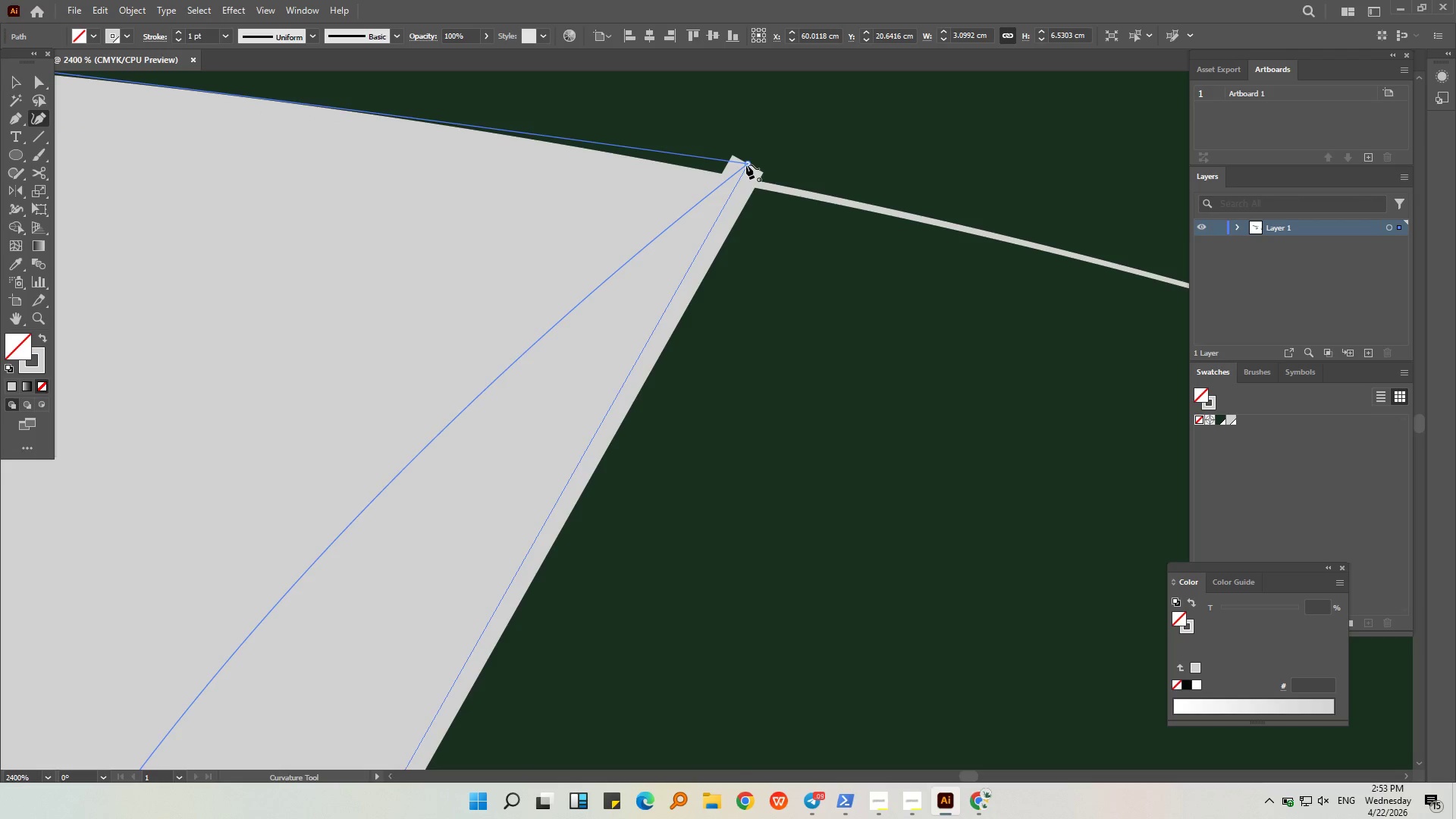 
left_click_drag(start_coordinate=[746, 162], to_coordinate=[739, 181])
 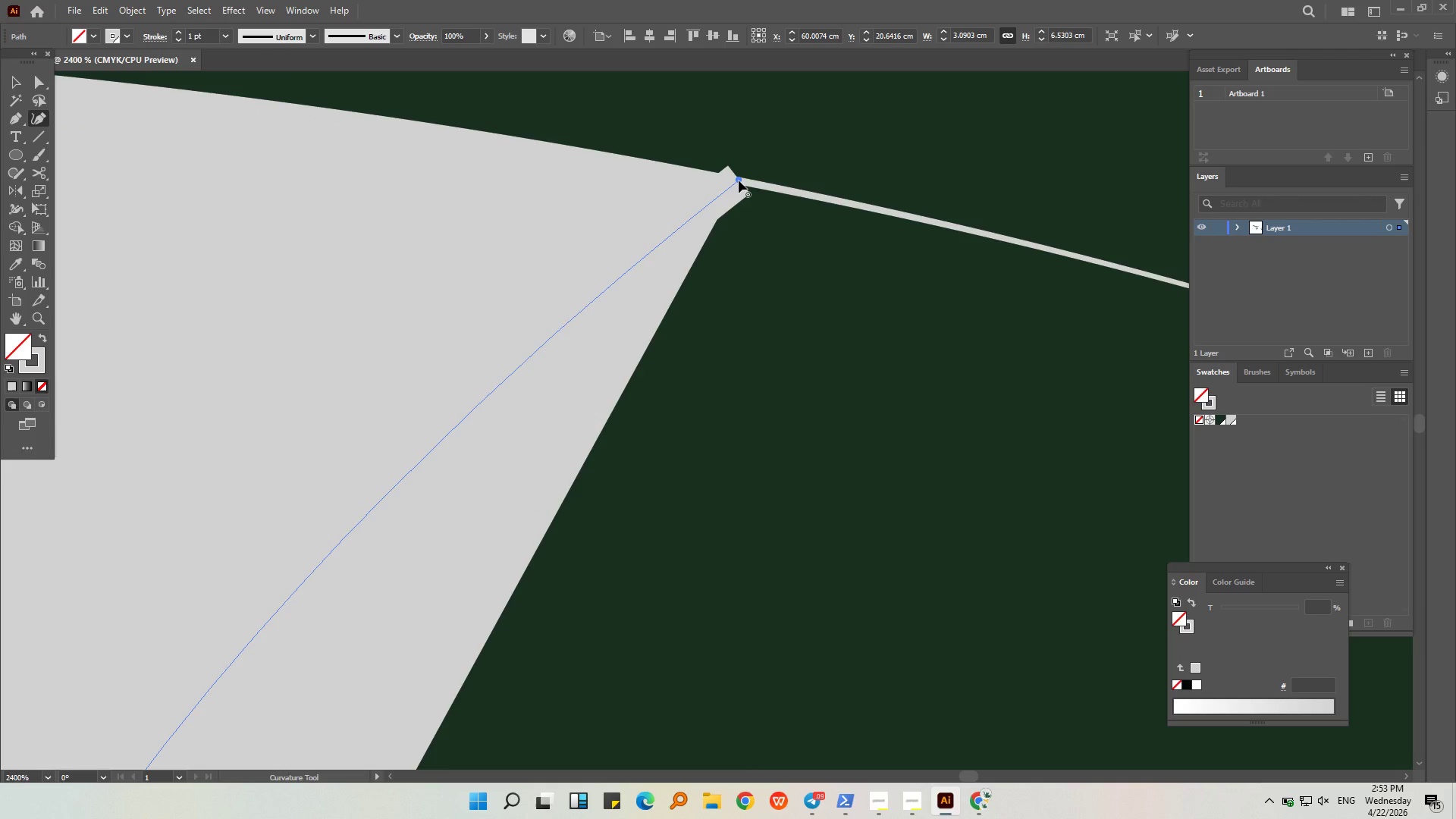 
key(Control+ControlLeft)
 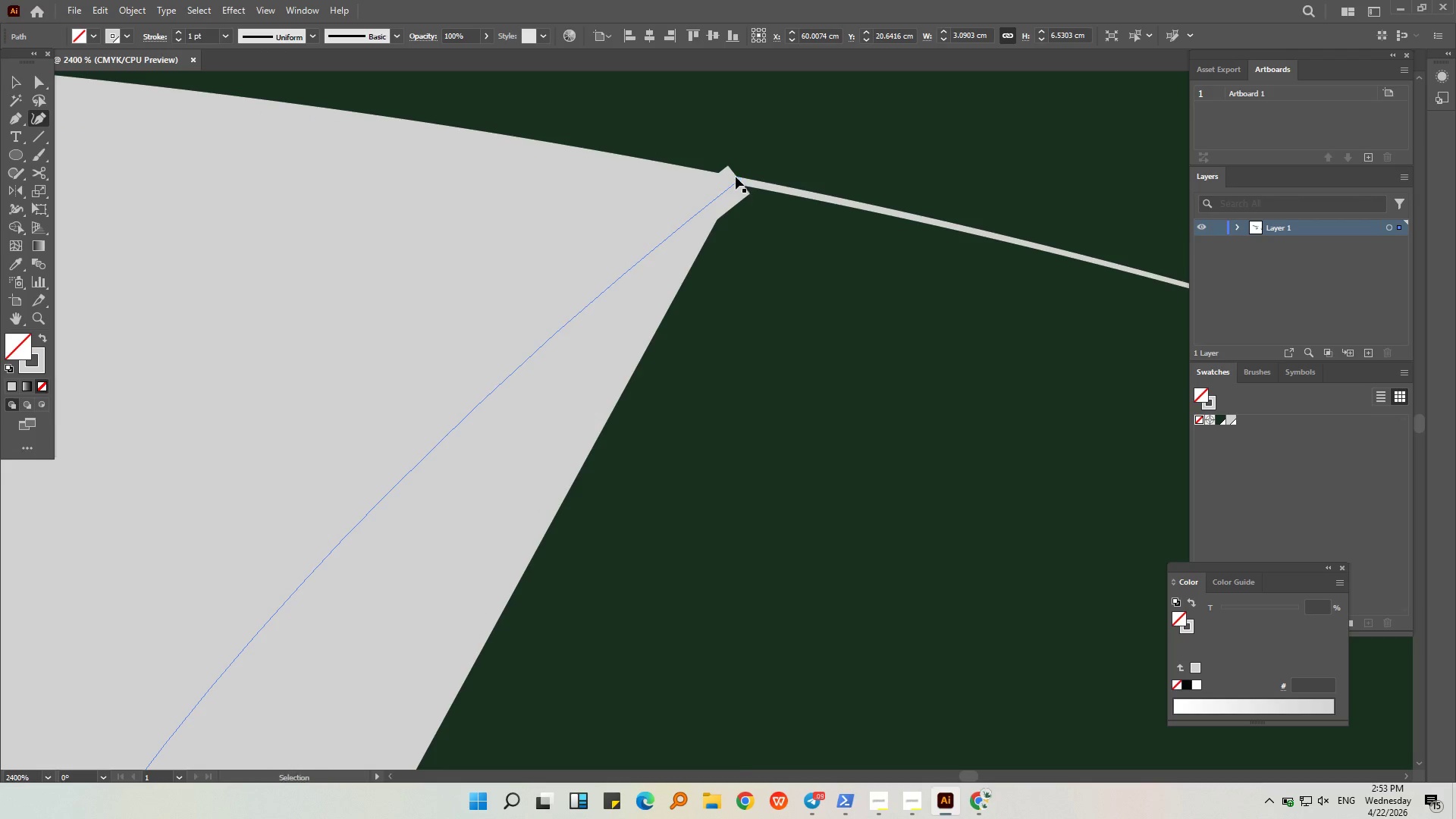 
key(Control+Z)
 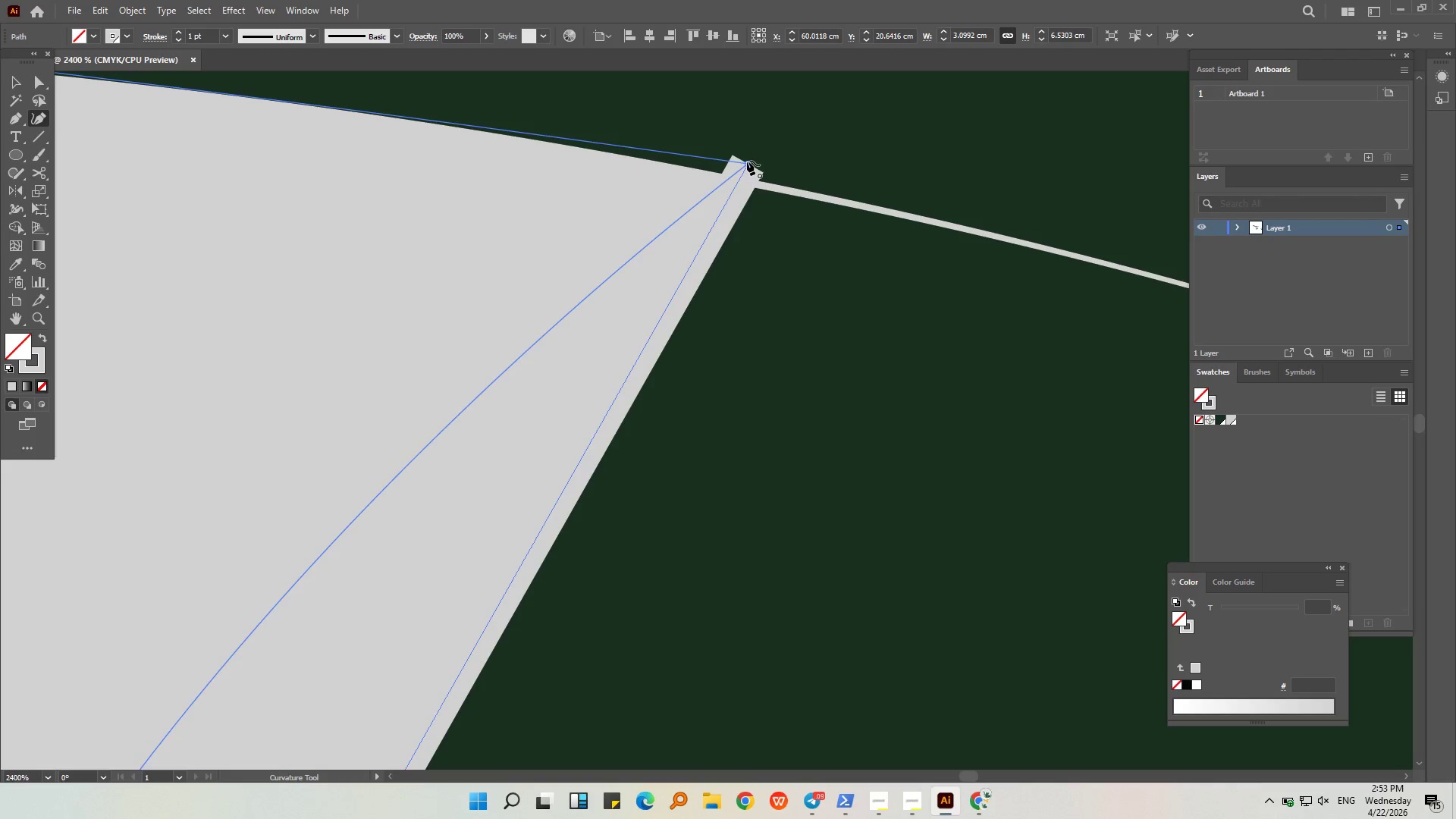 
left_click([747, 163])
 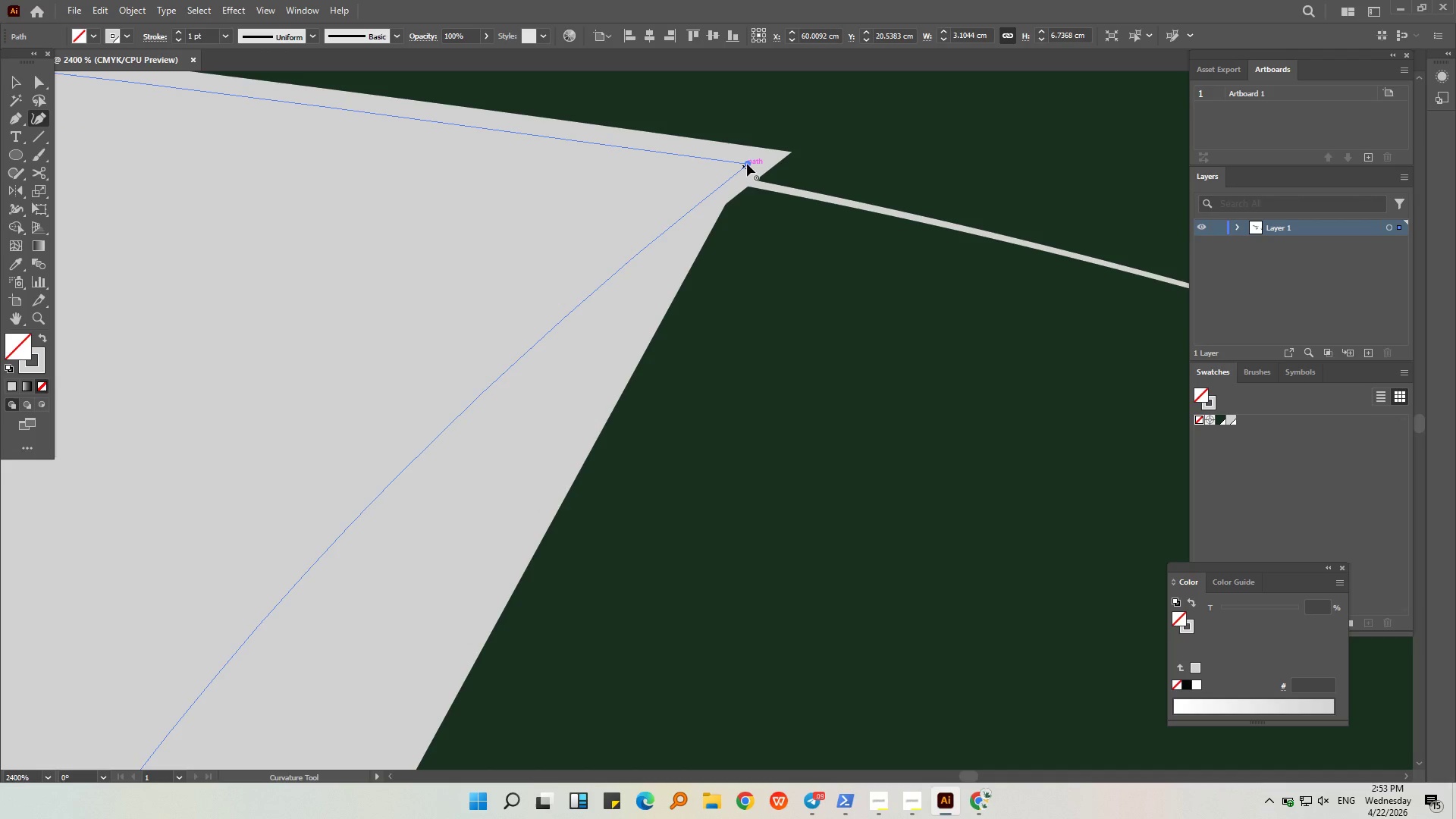 
key(Control+ControlLeft)
 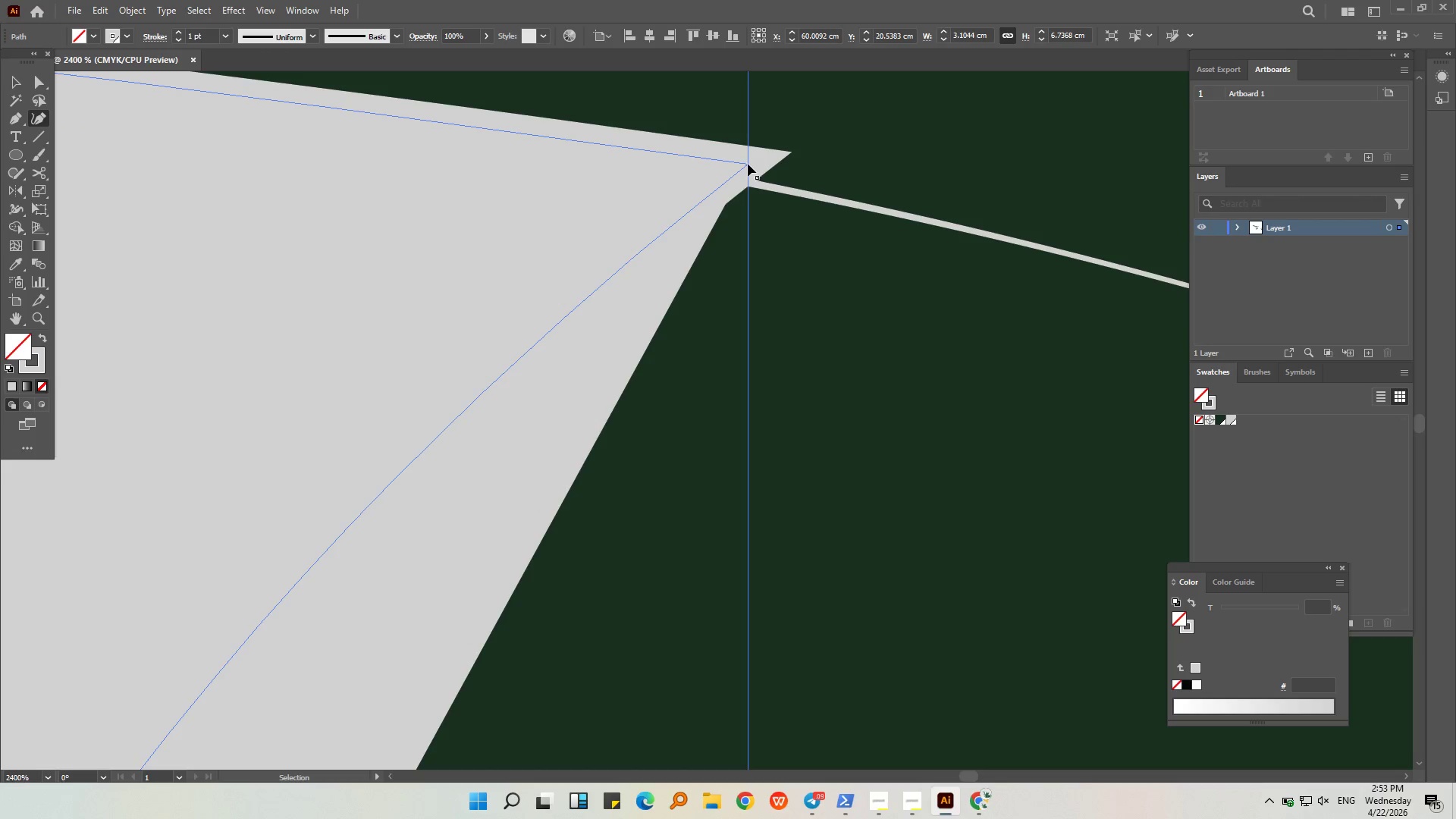 
key(Control+Z)
 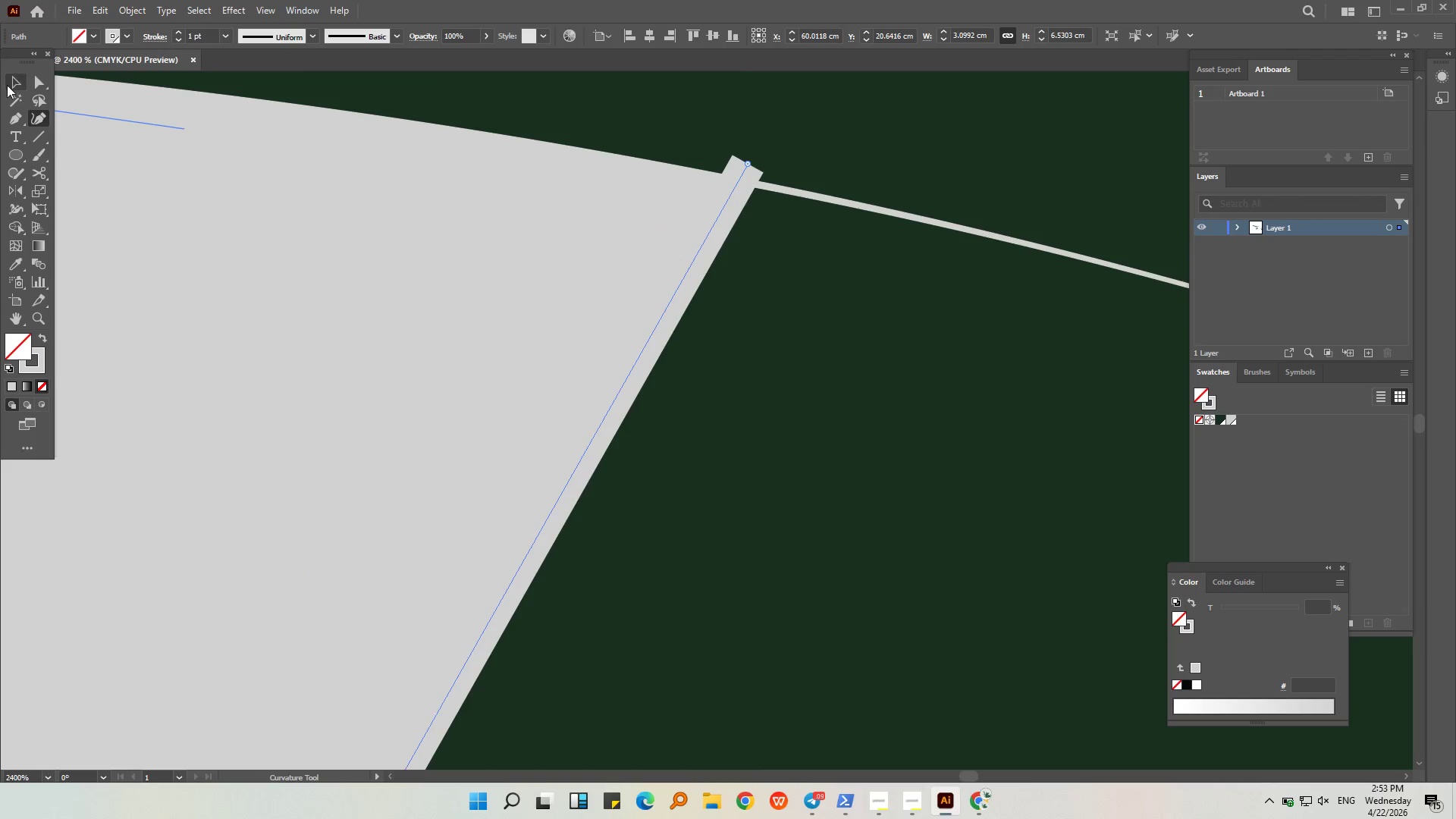 
double_click([36, 82])
 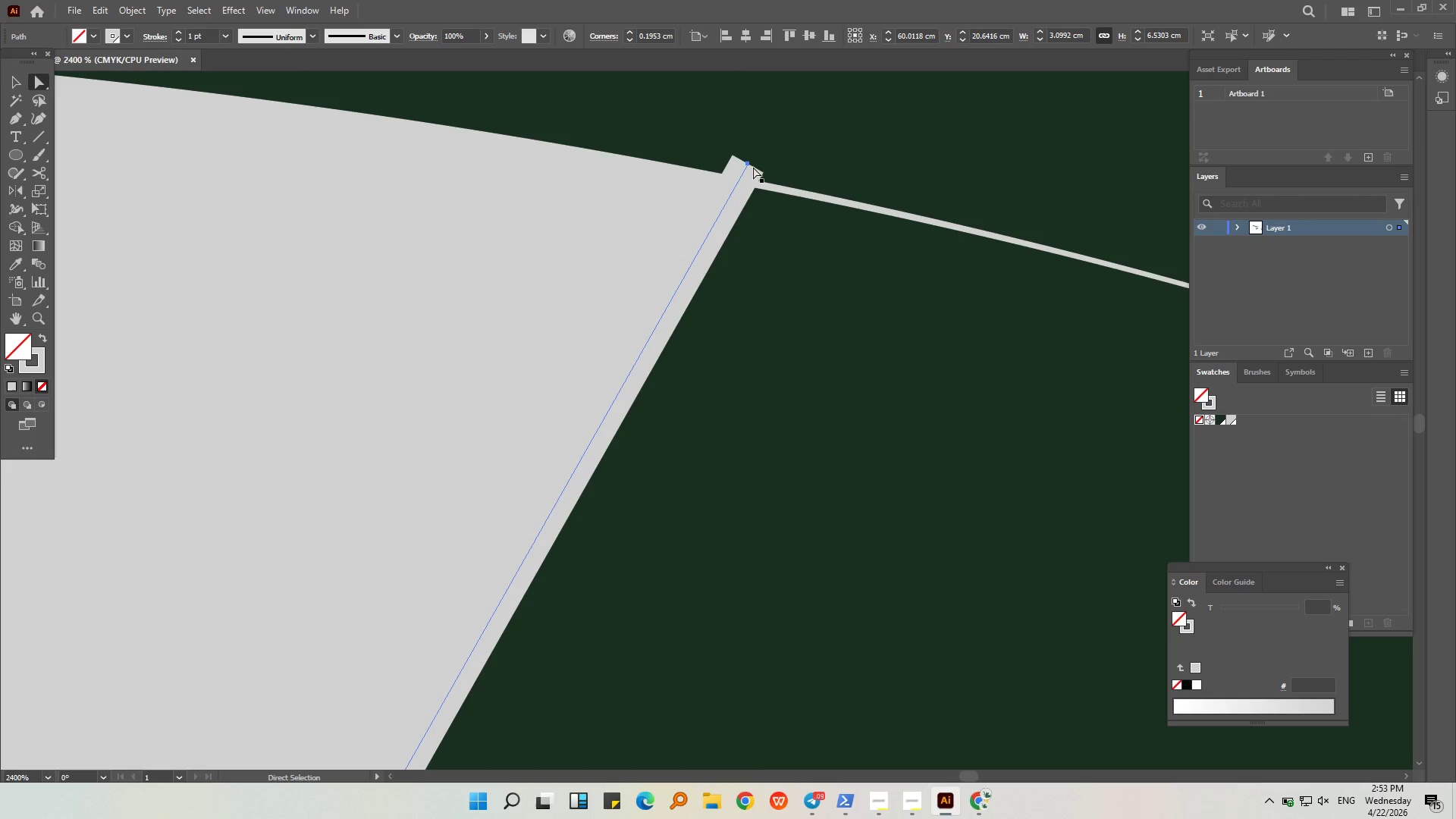 
left_click([748, 163])
 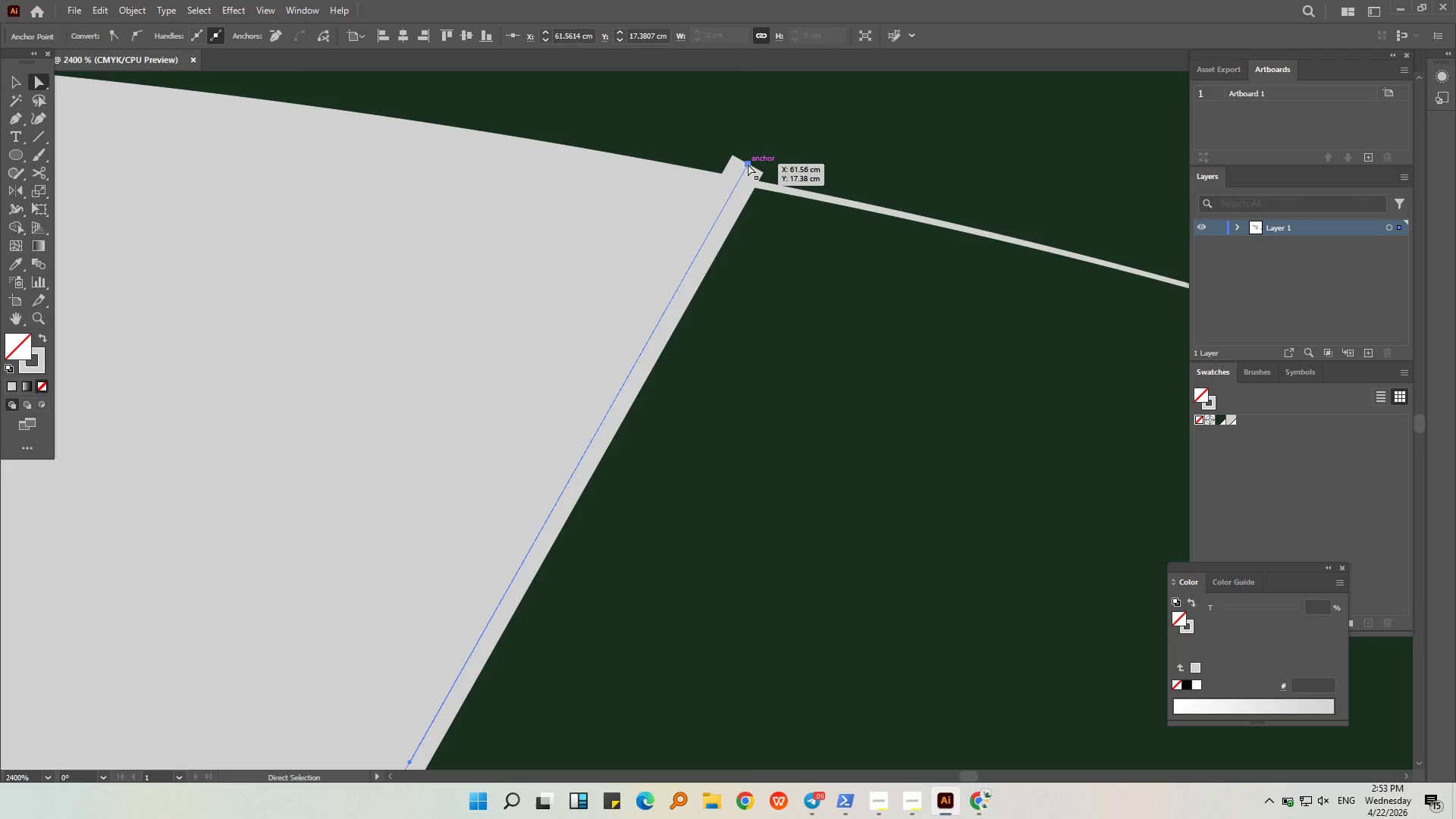 
key(Delete)
 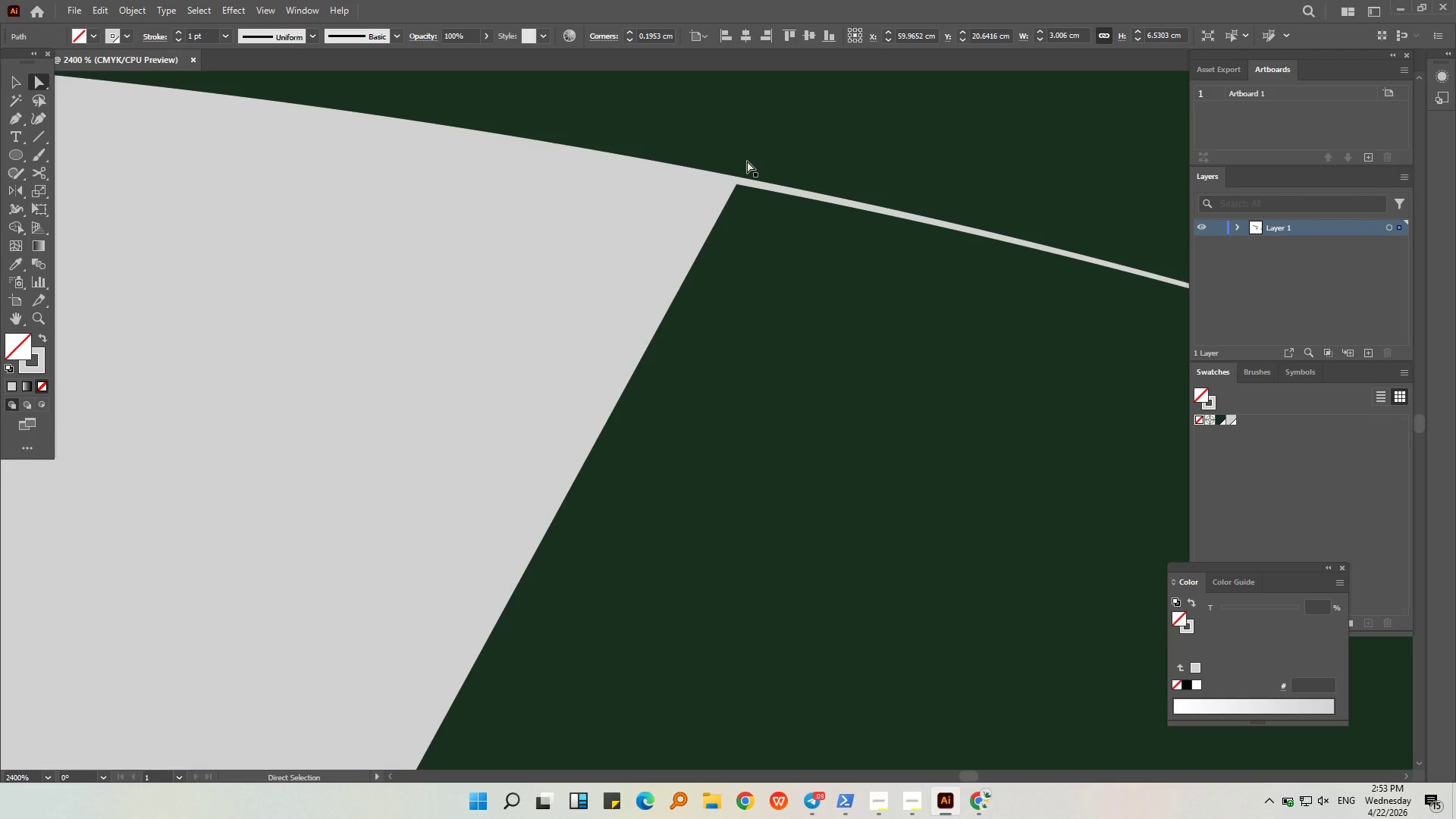 
hold_key(key=AltLeft, duration=0.64)
scroll: coordinate [745, 163], scroll_direction: down, amount: 5.0
 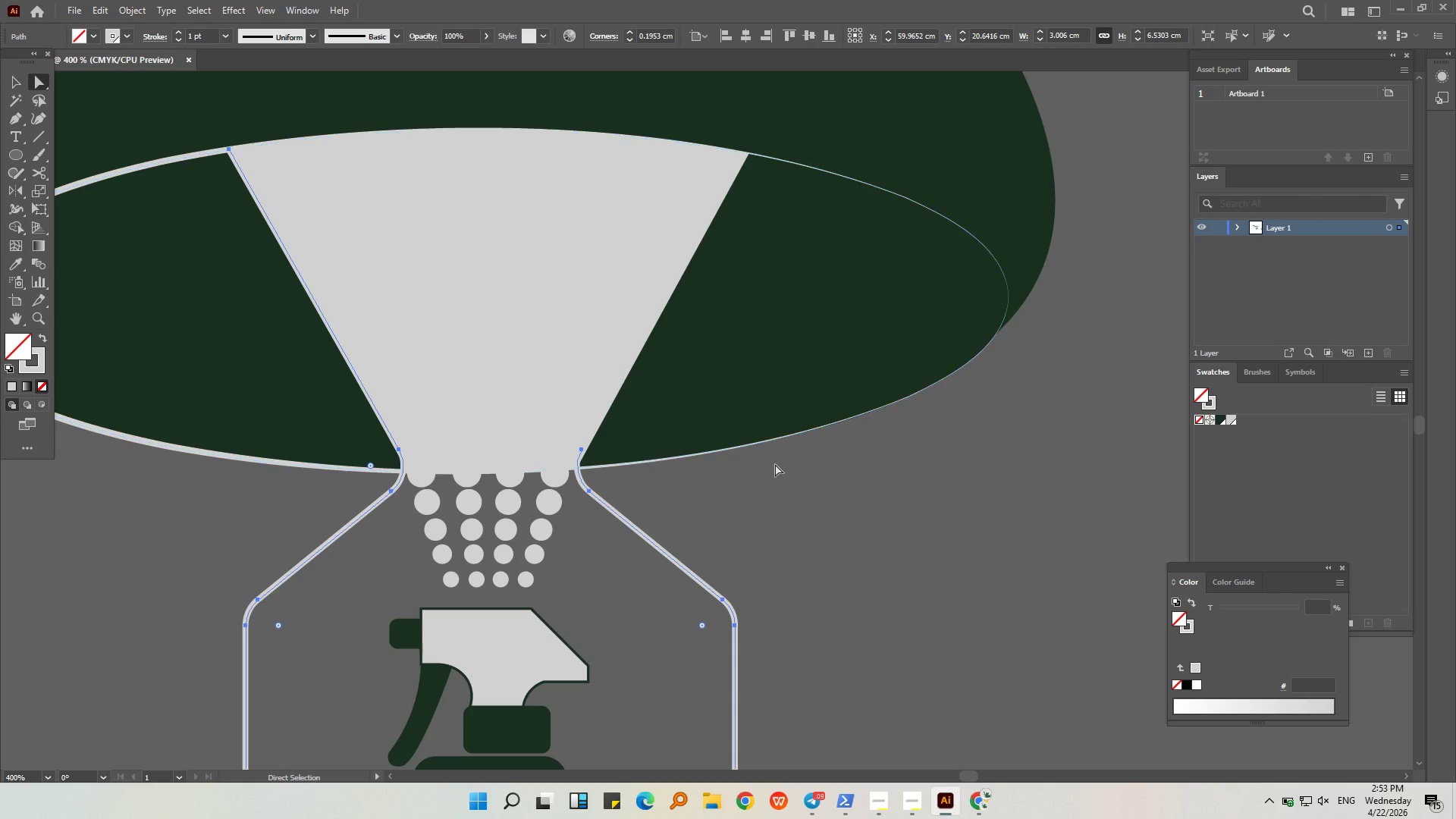 
left_click([794, 510])
 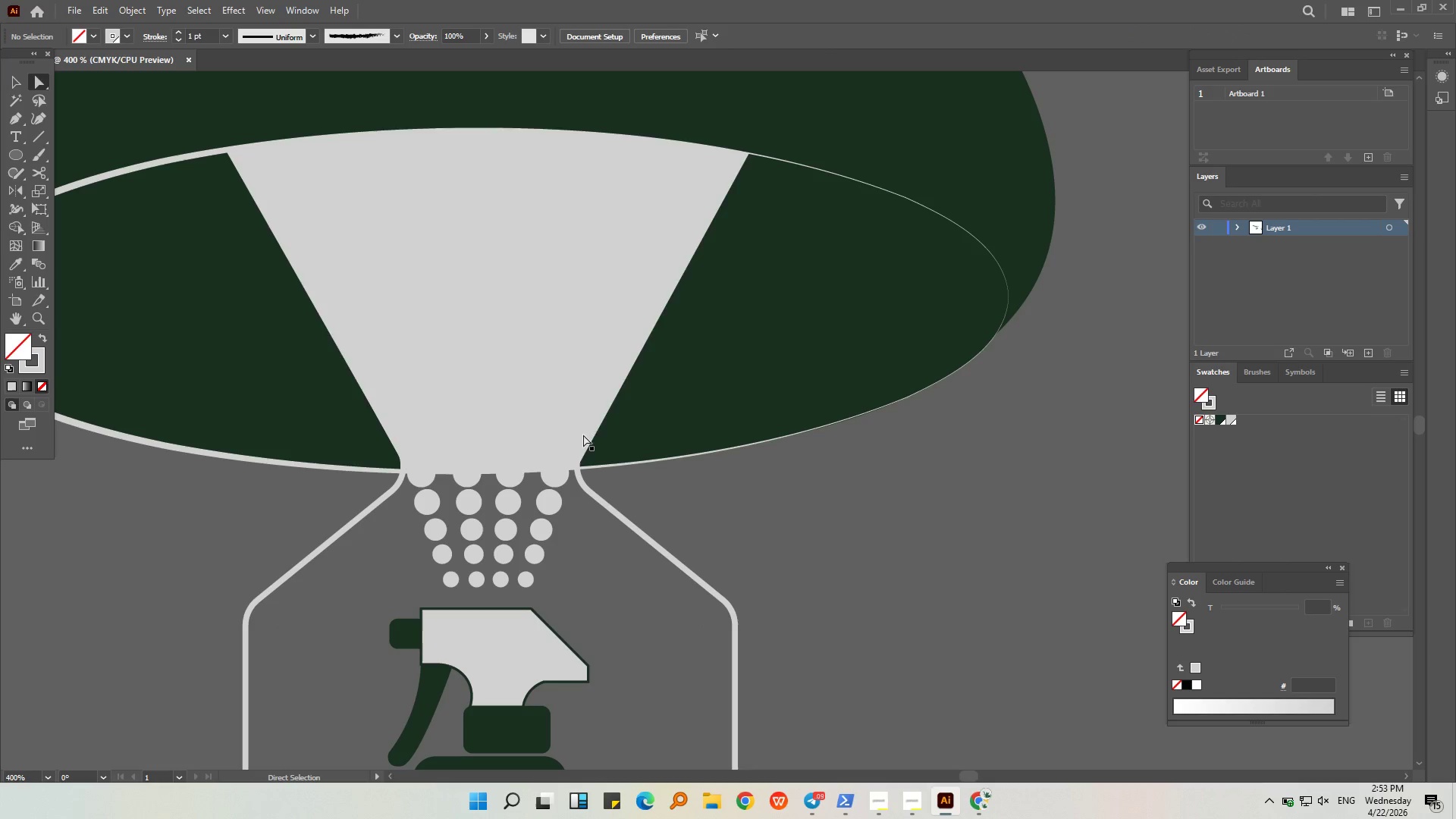 
left_click([579, 373])
 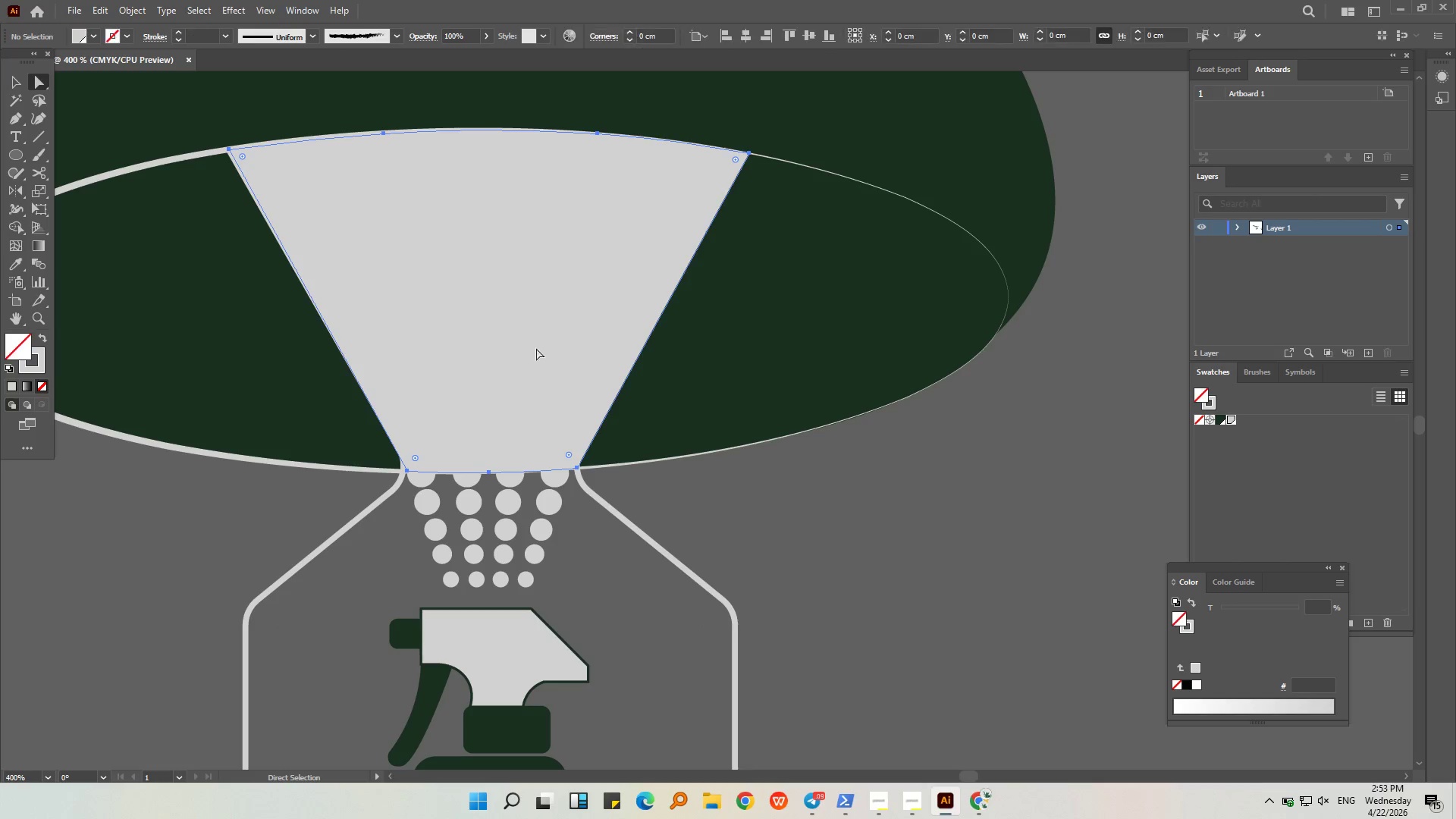 
left_click_drag(start_coordinate=[531, 344], to_coordinate=[926, 430])
 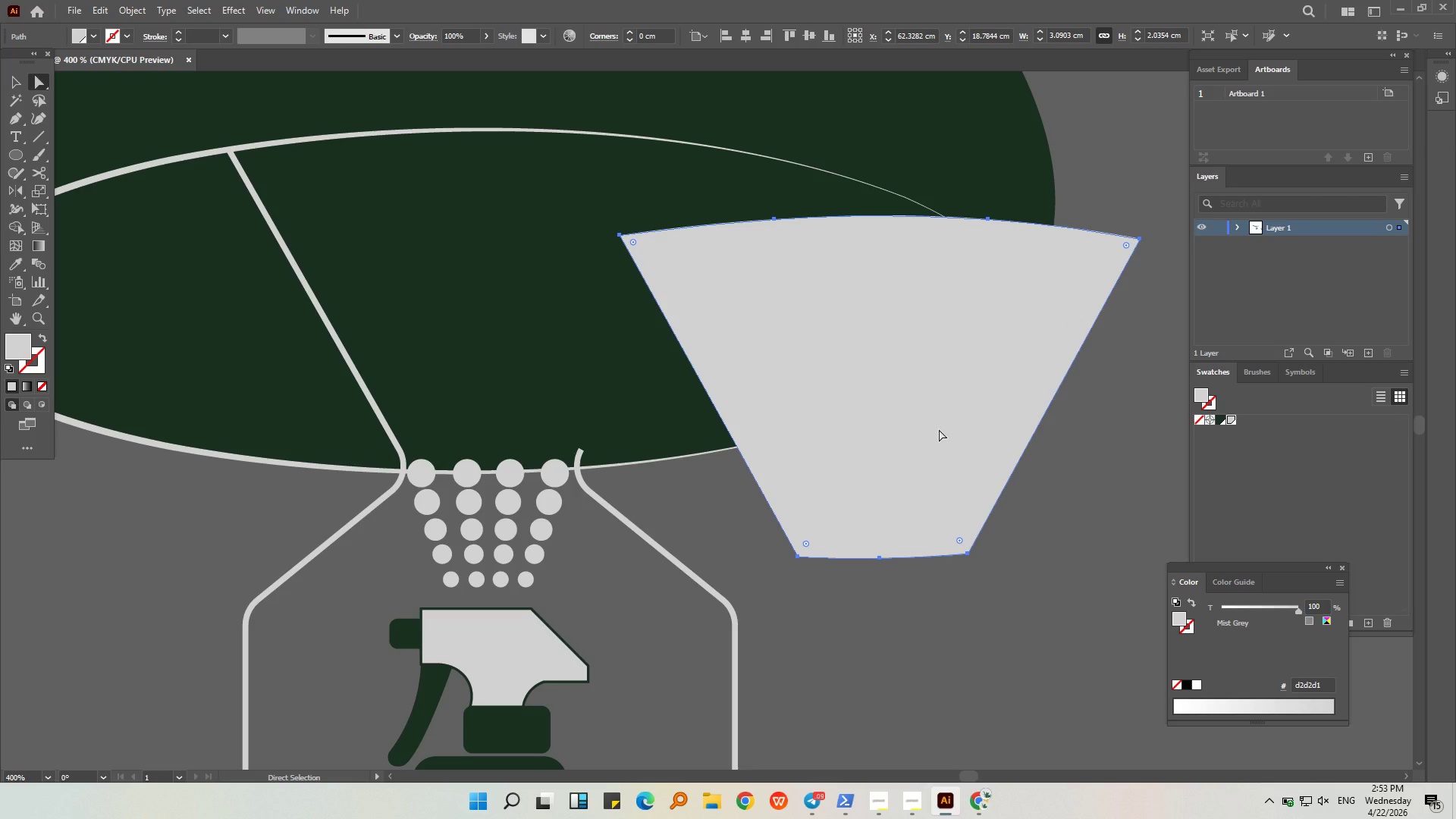 
key(Control+Z)
 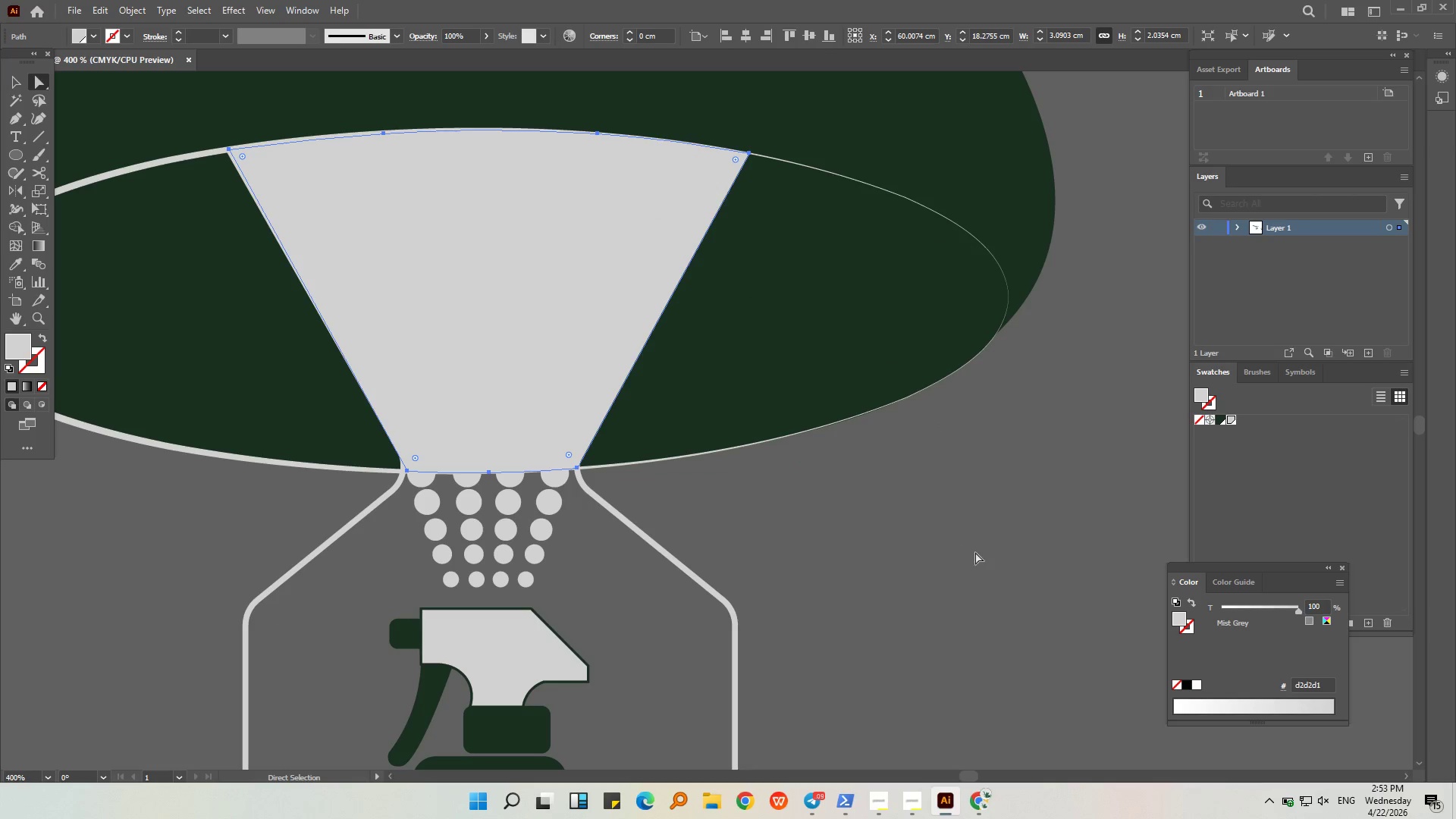 
left_click([1001, 551])
 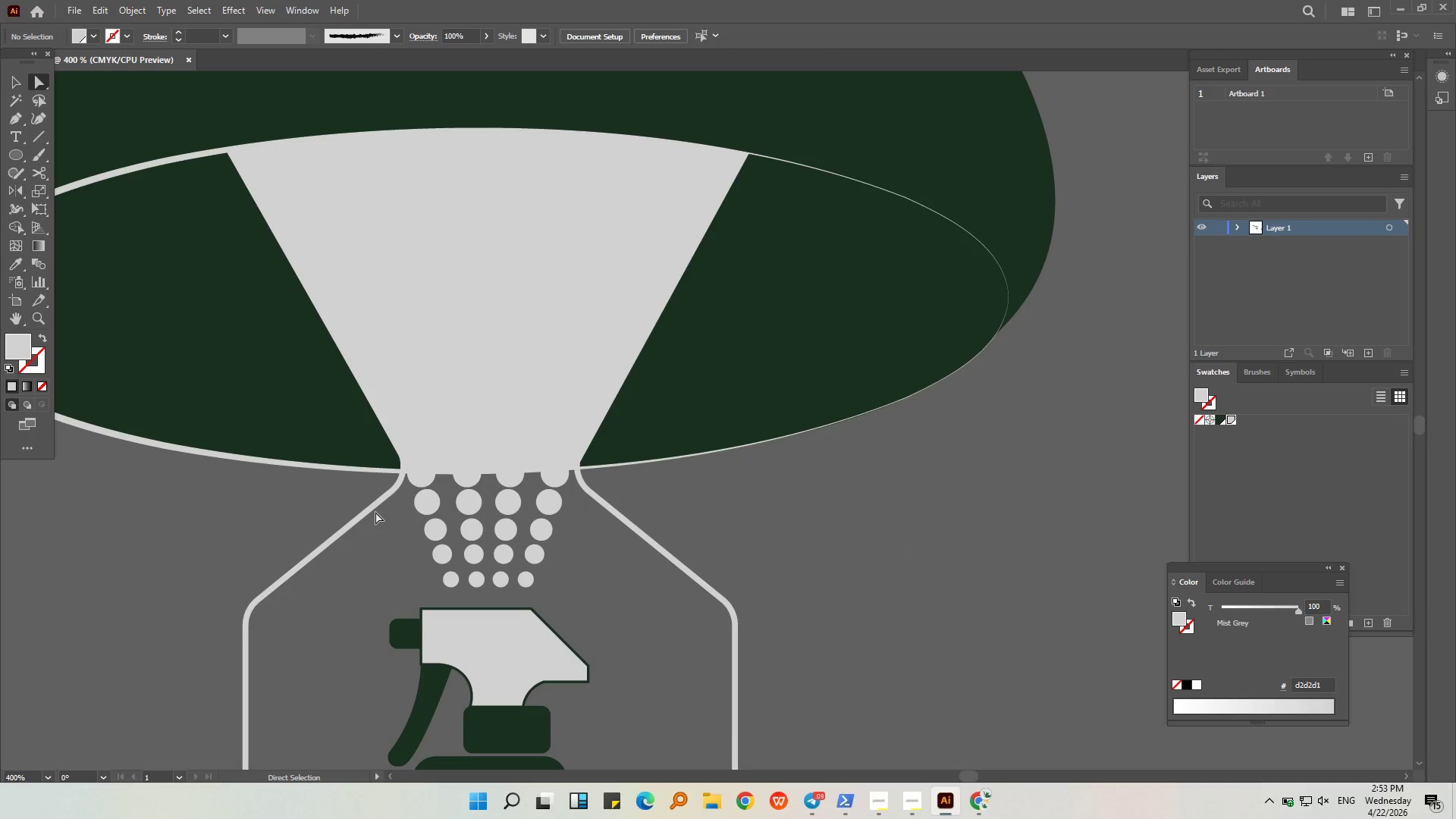 
double_click([373, 507])
 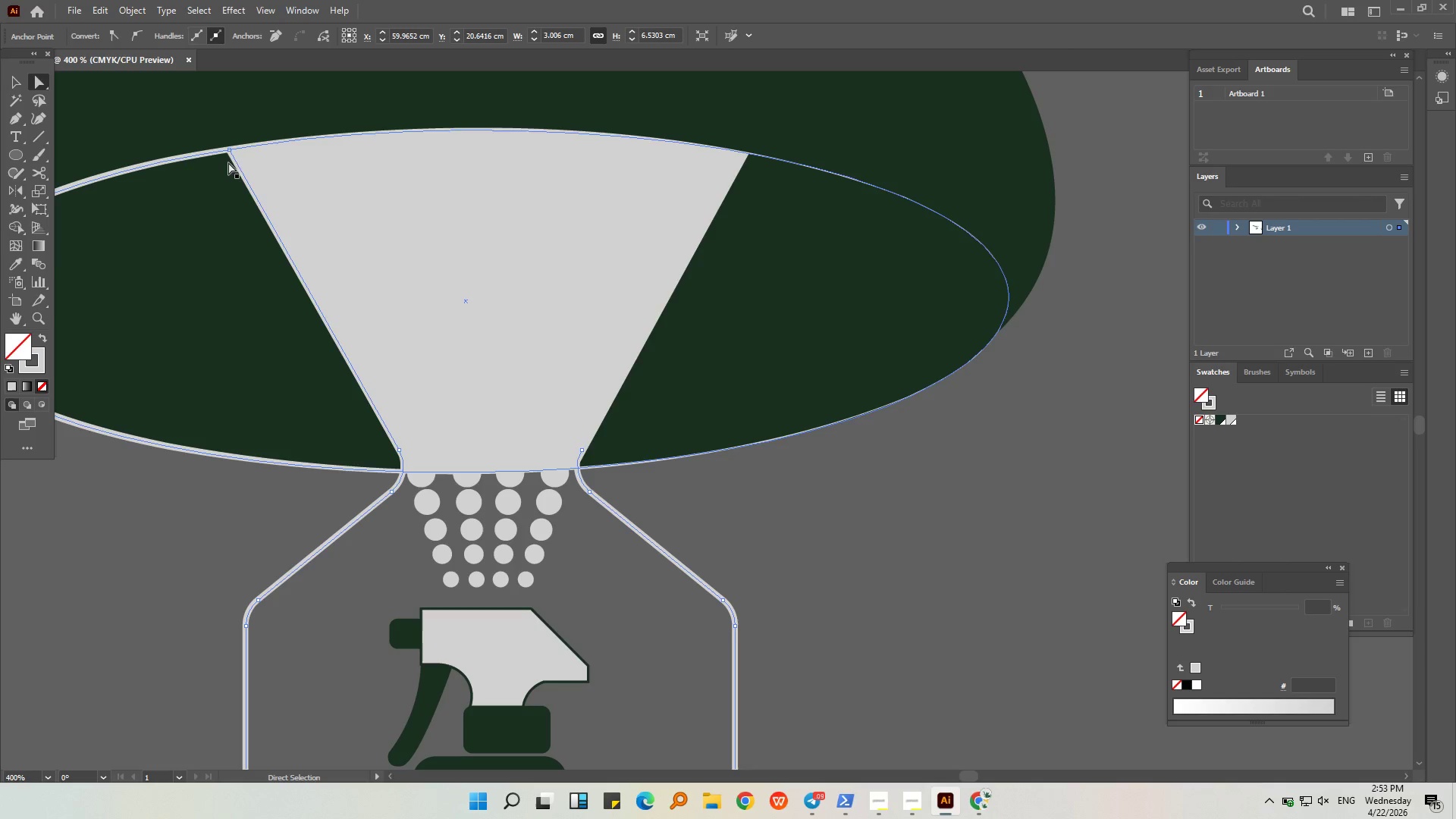 
left_click([231, 150])
 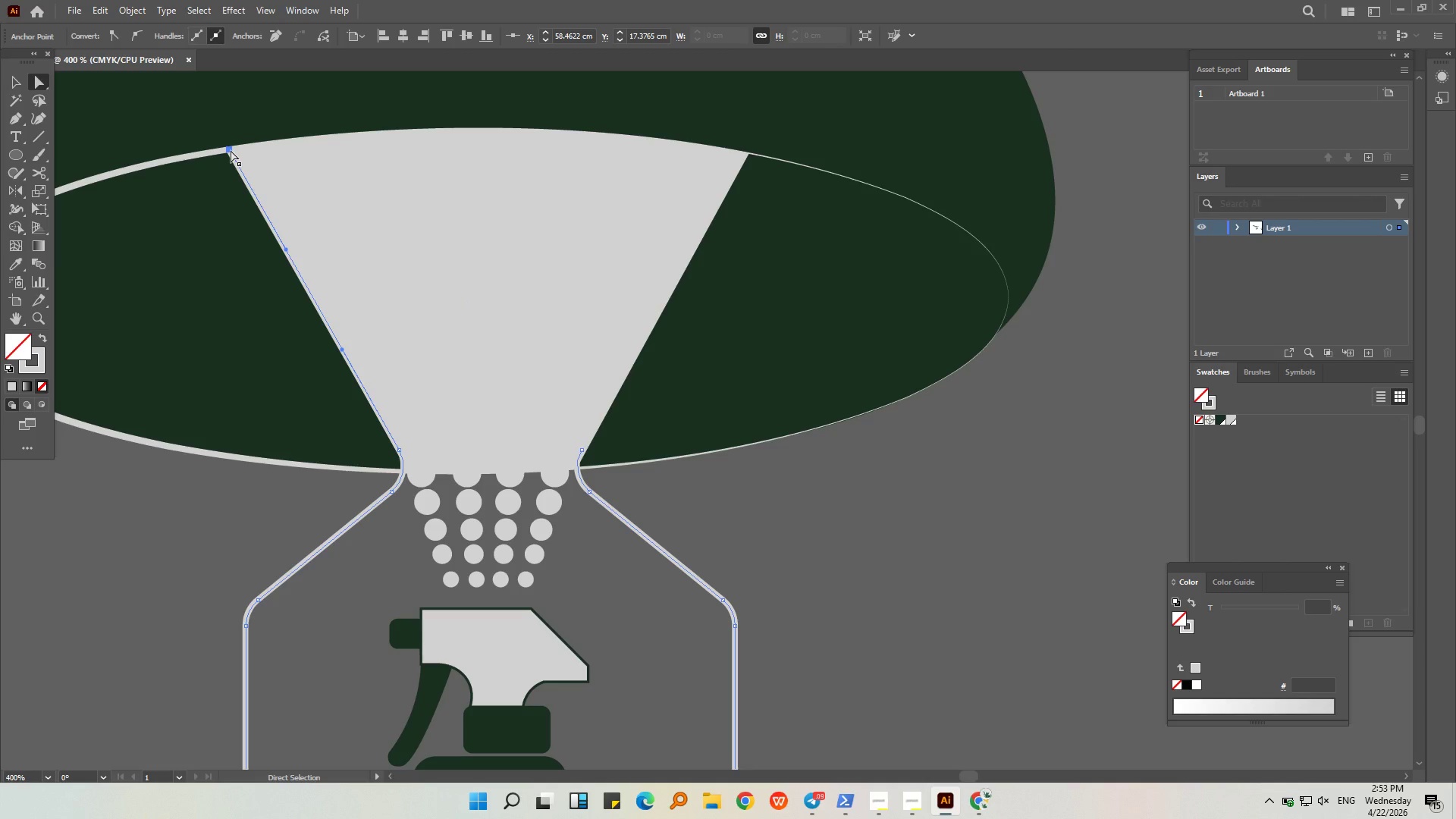 
key(Delete)
 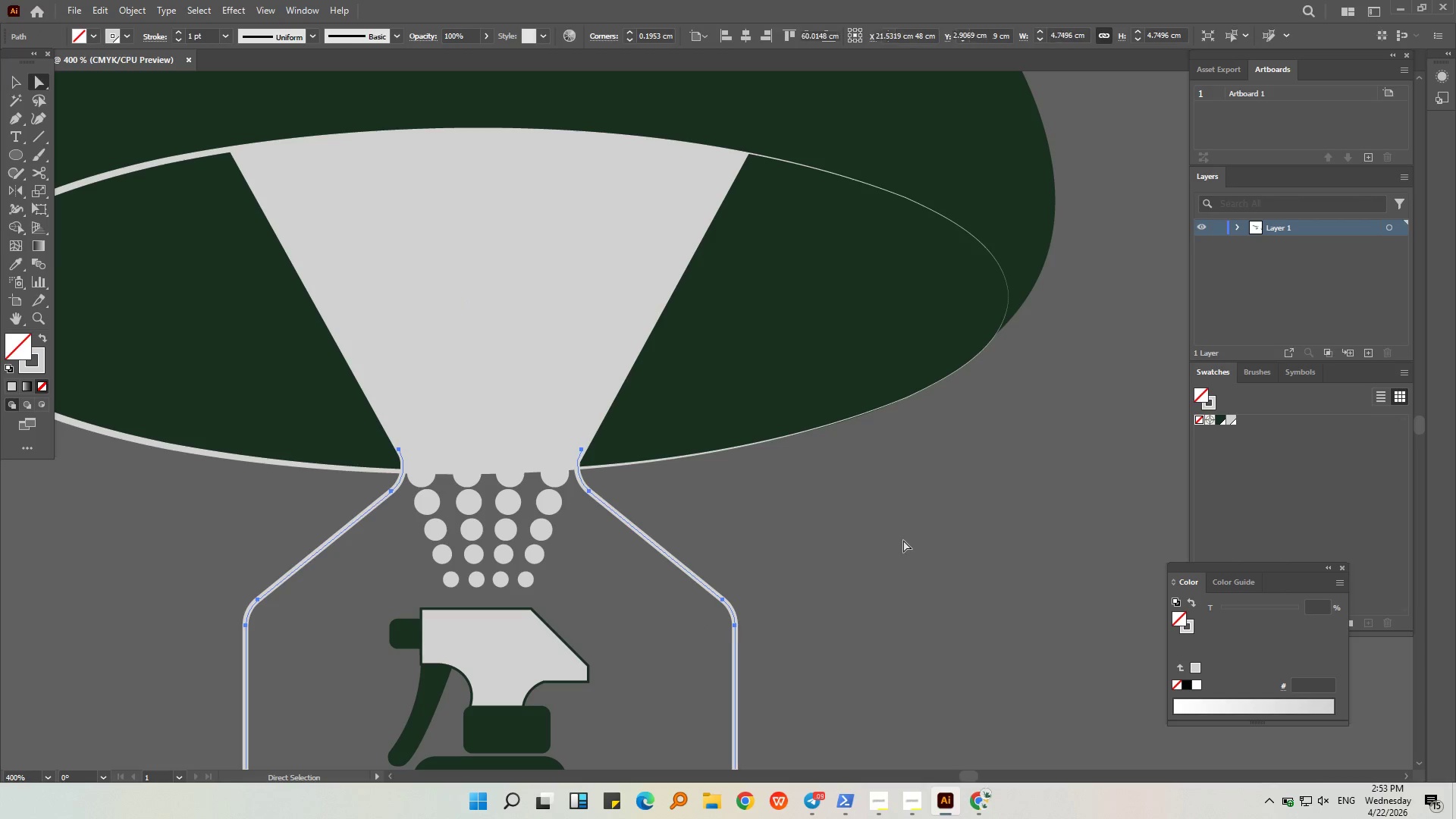 
double_click([486, 322])
 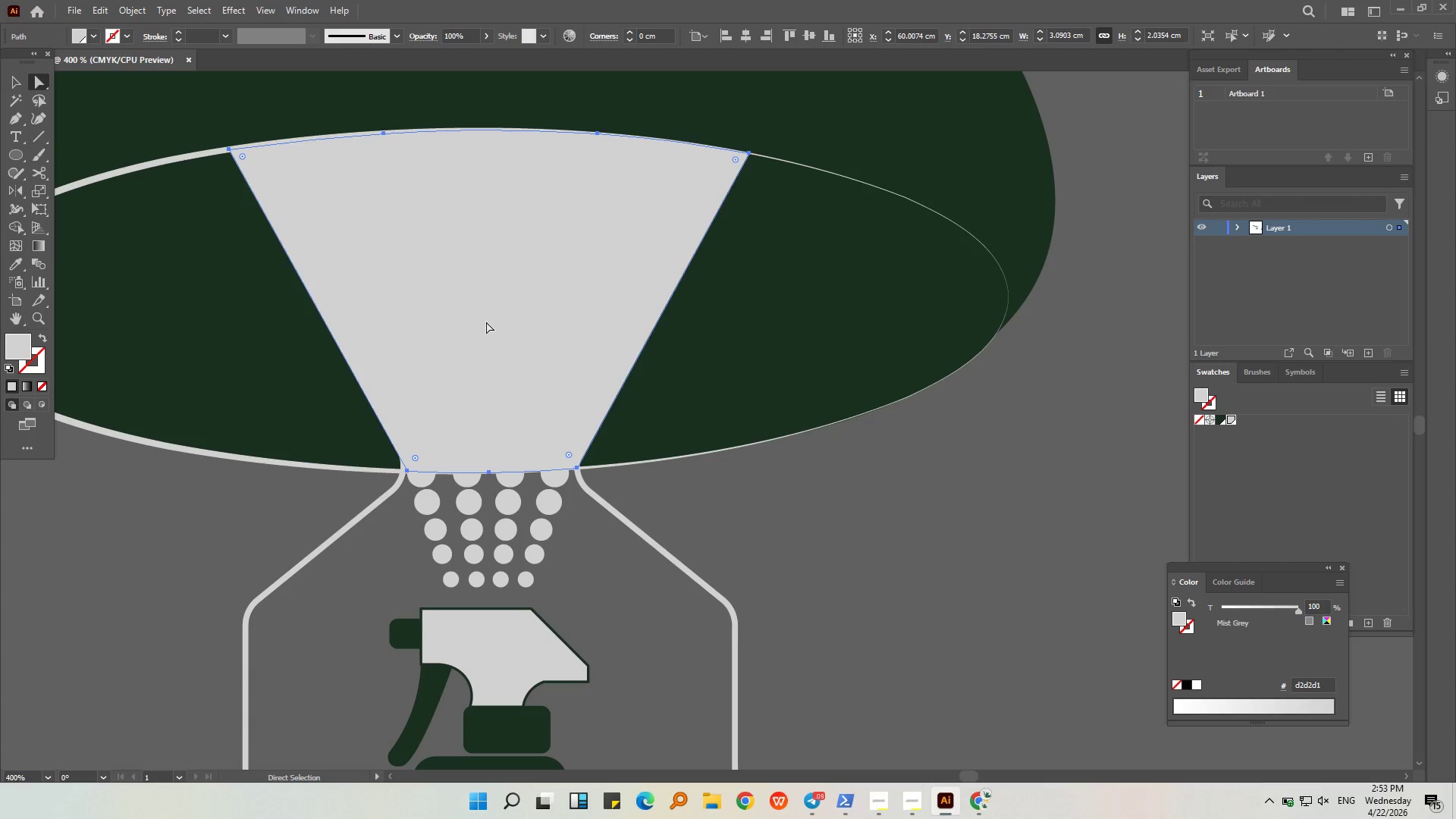 
key(Backspace)
 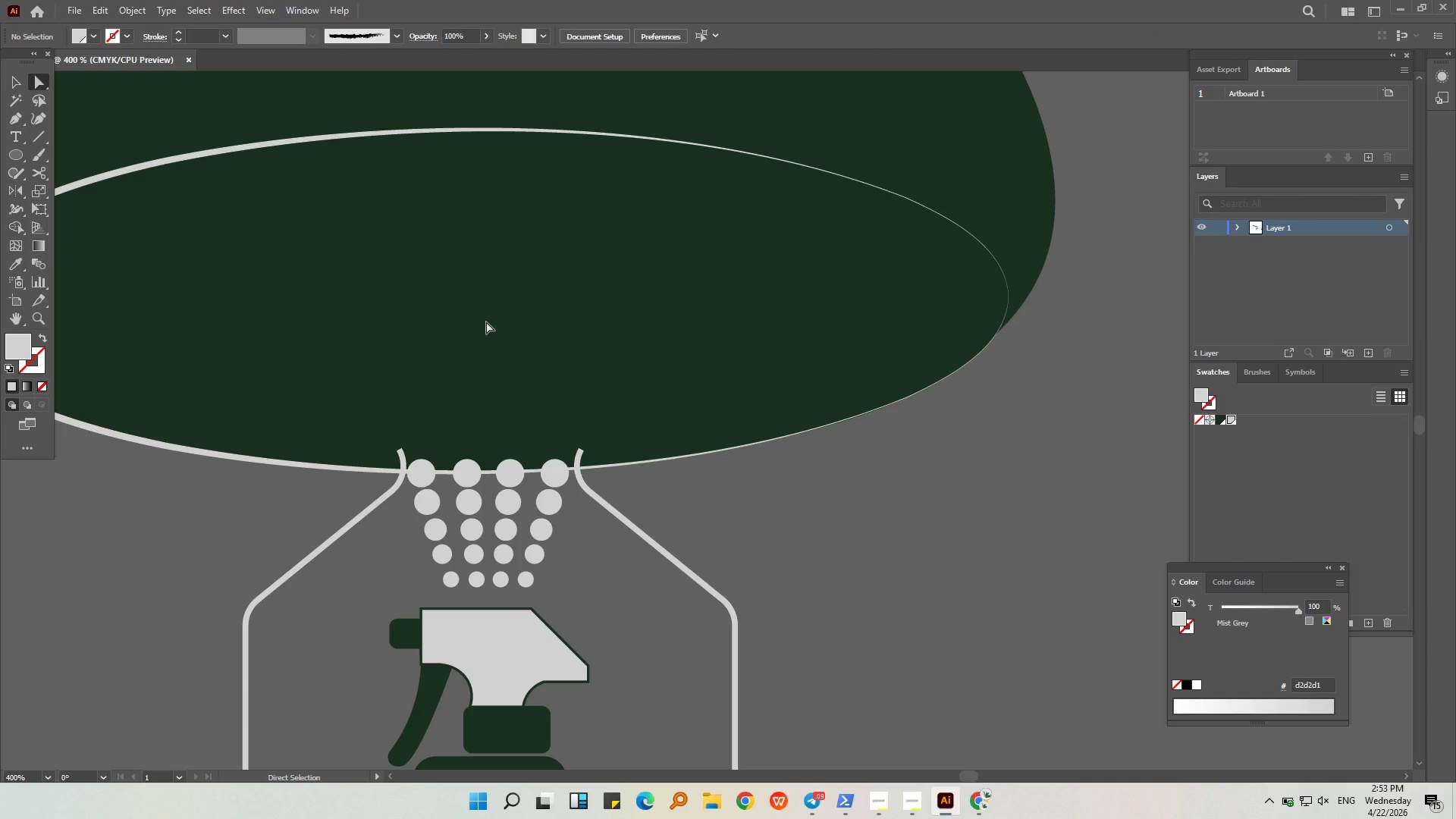 
key(Control+Z)
 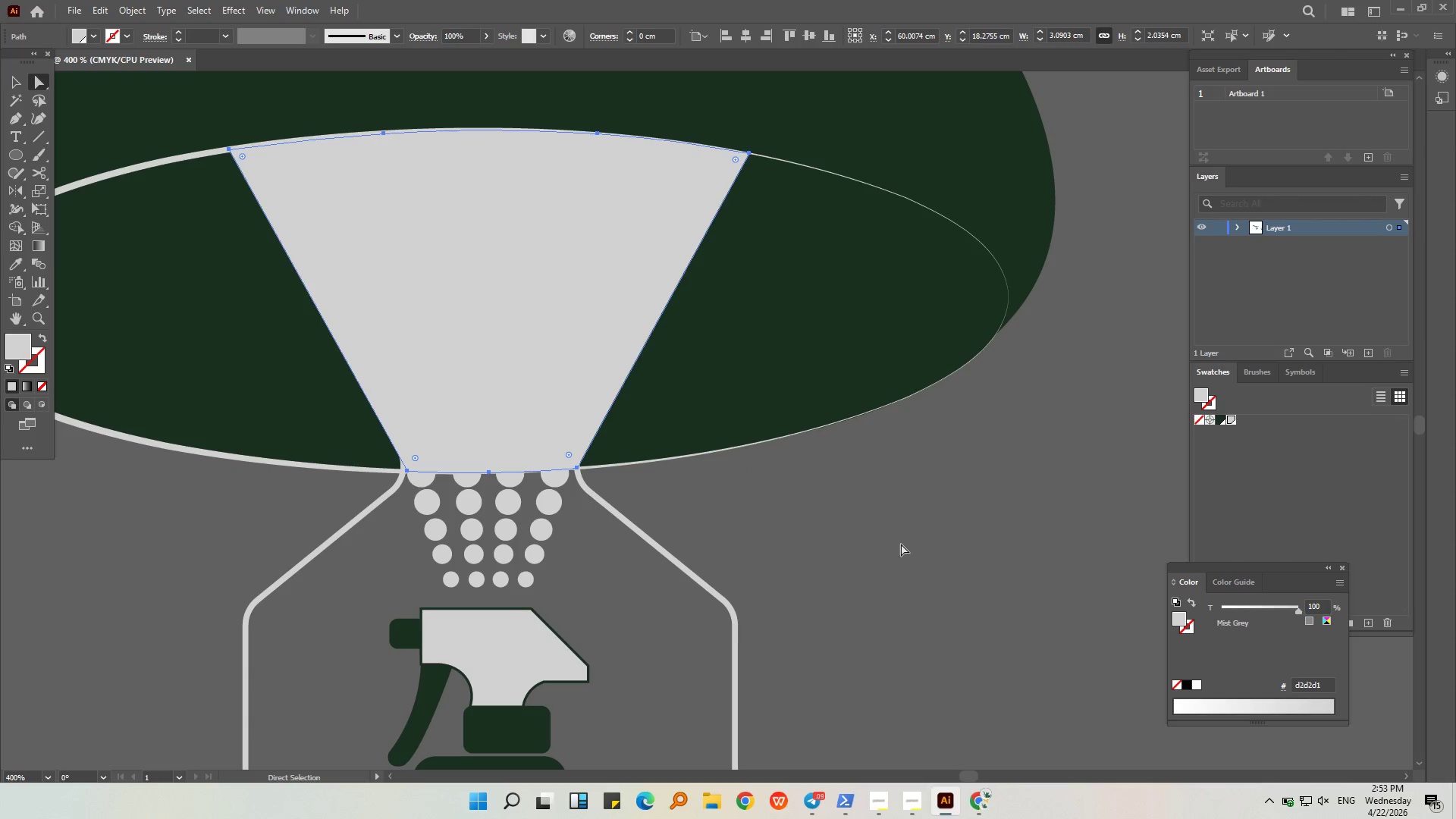 
left_click([901, 546])
 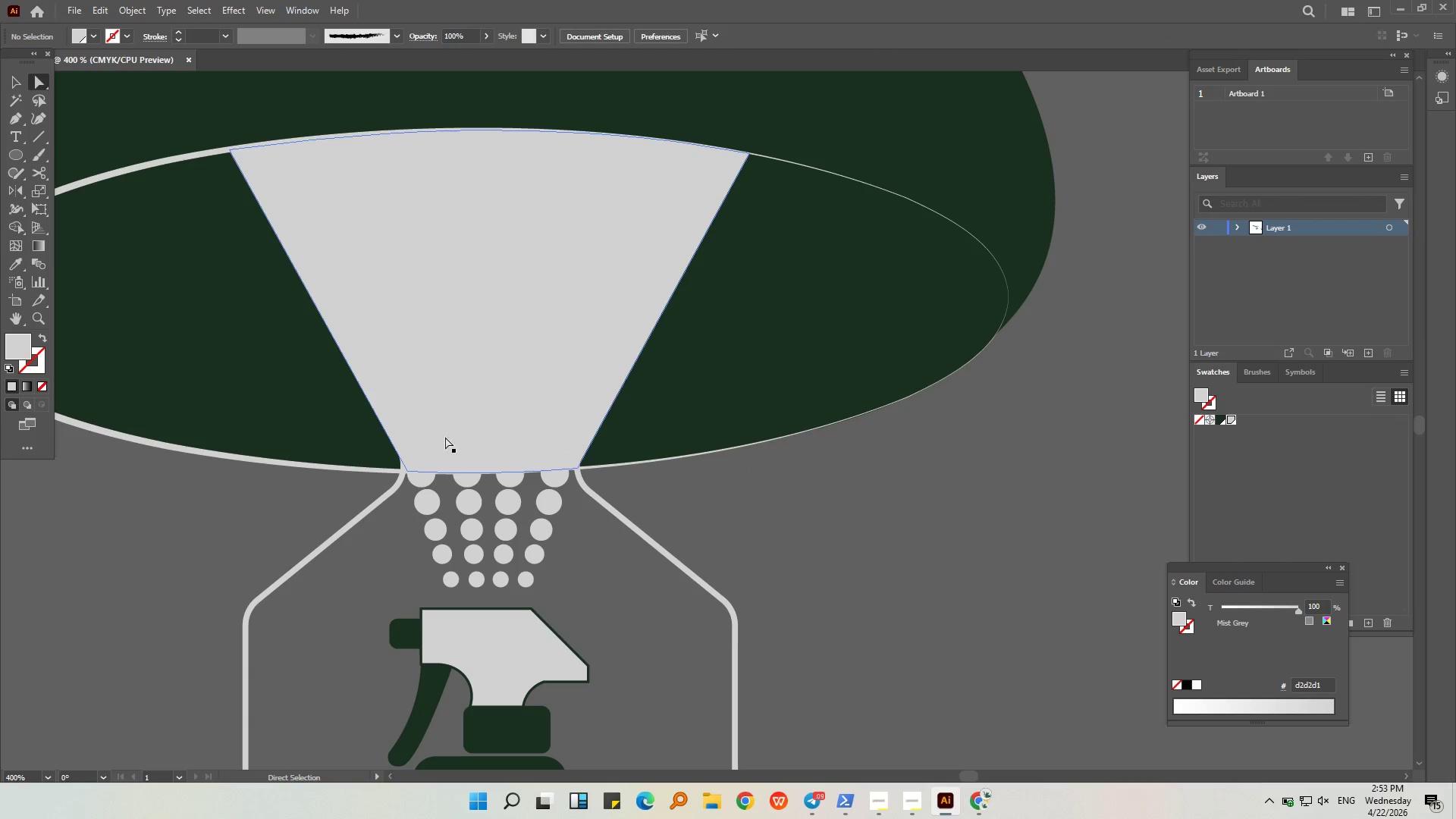 
left_click([463, 419])
 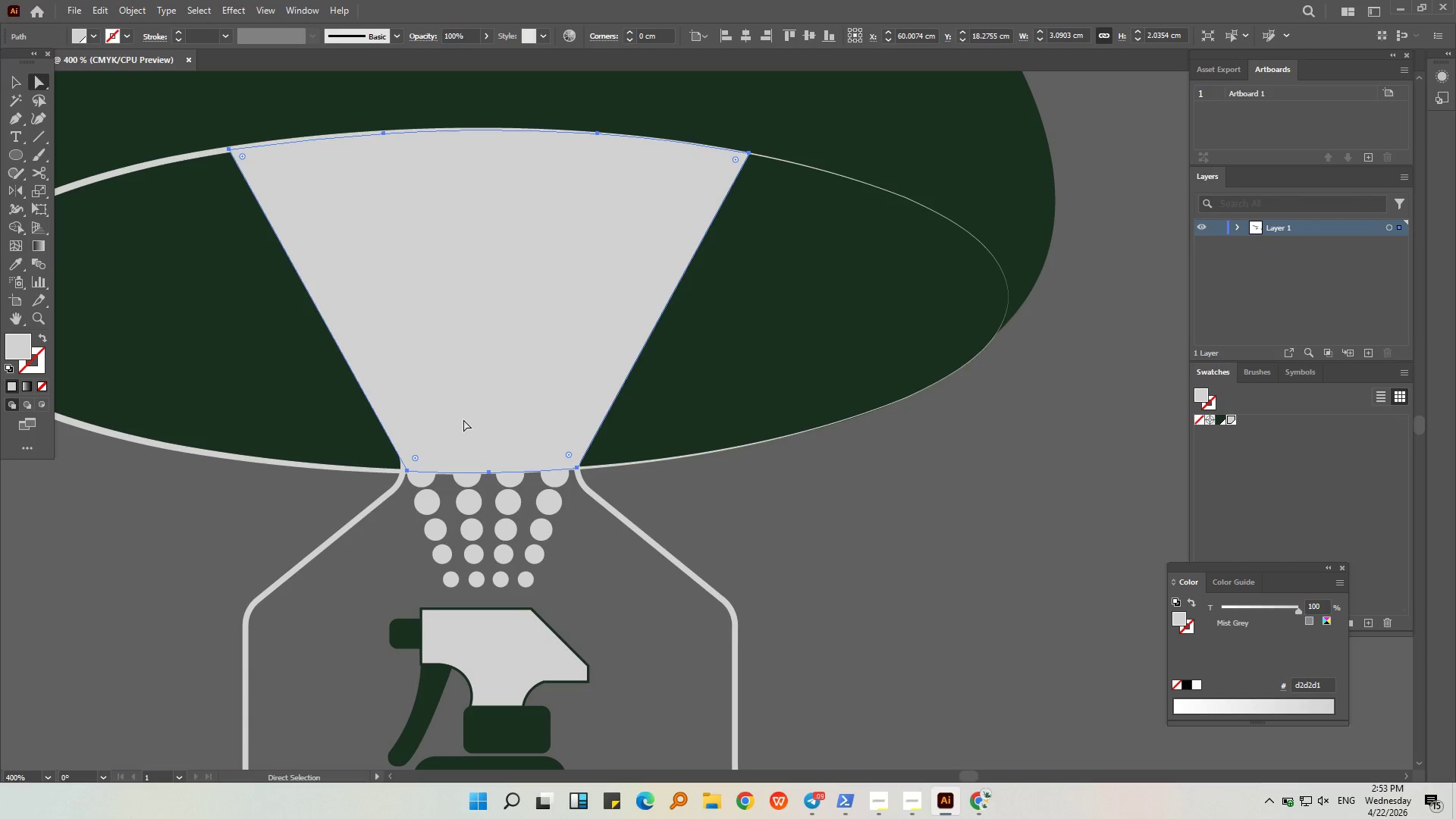 
right_click([463, 419])
 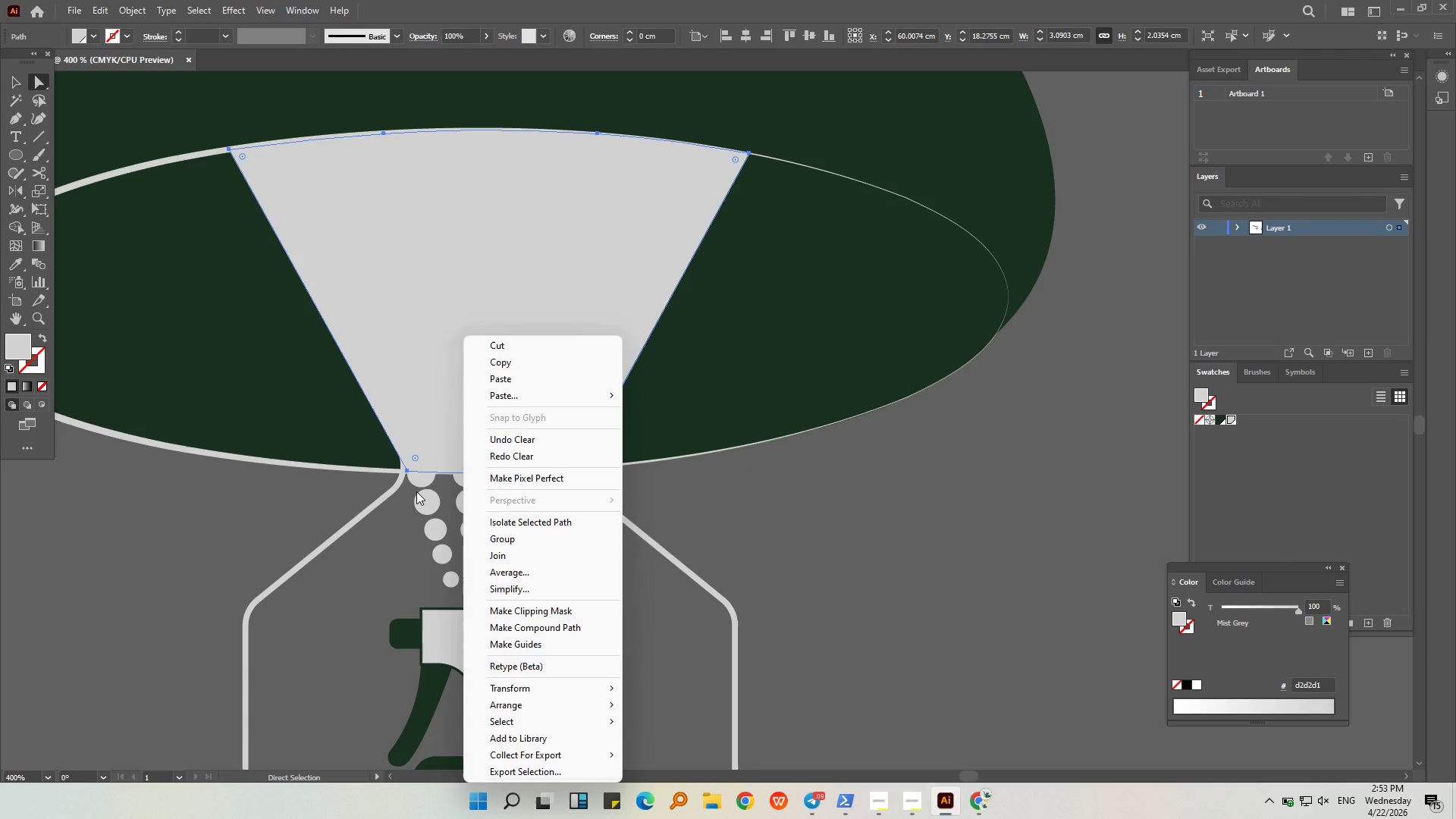 
left_click([416, 489])
 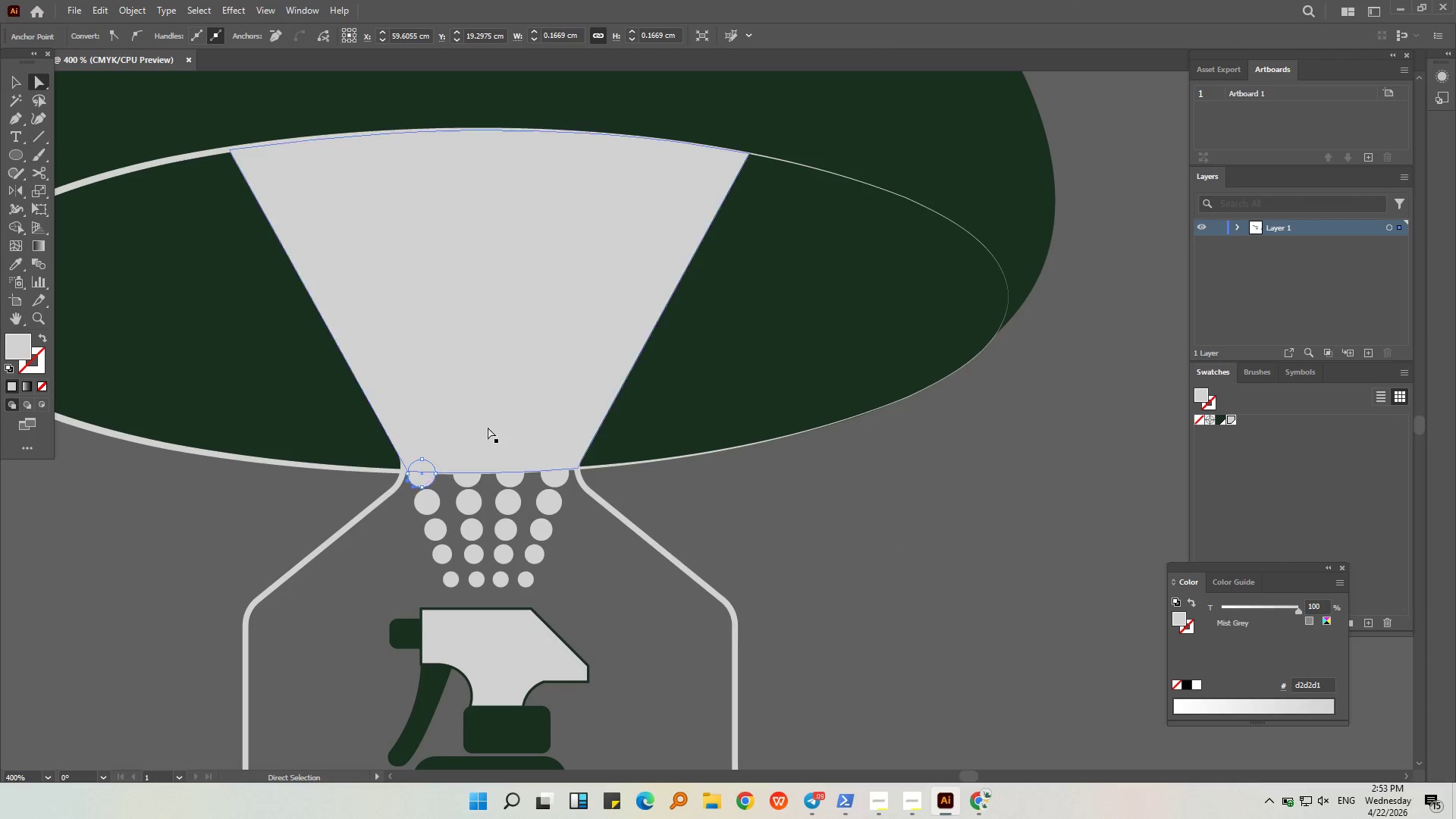 
left_click([490, 420])
 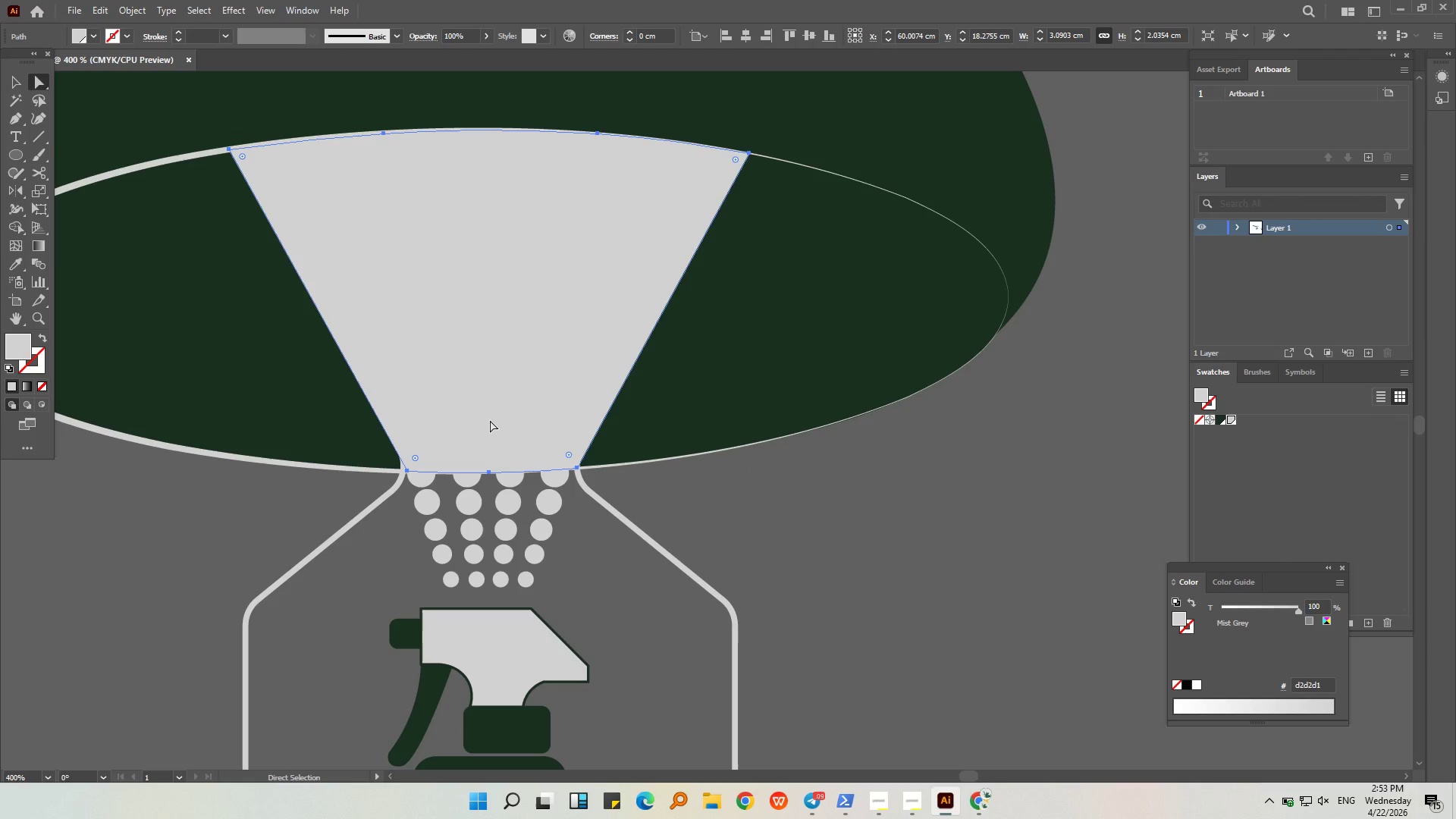 
left_click_drag(start_coordinate=[490, 420], to_coordinate=[556, 427])
 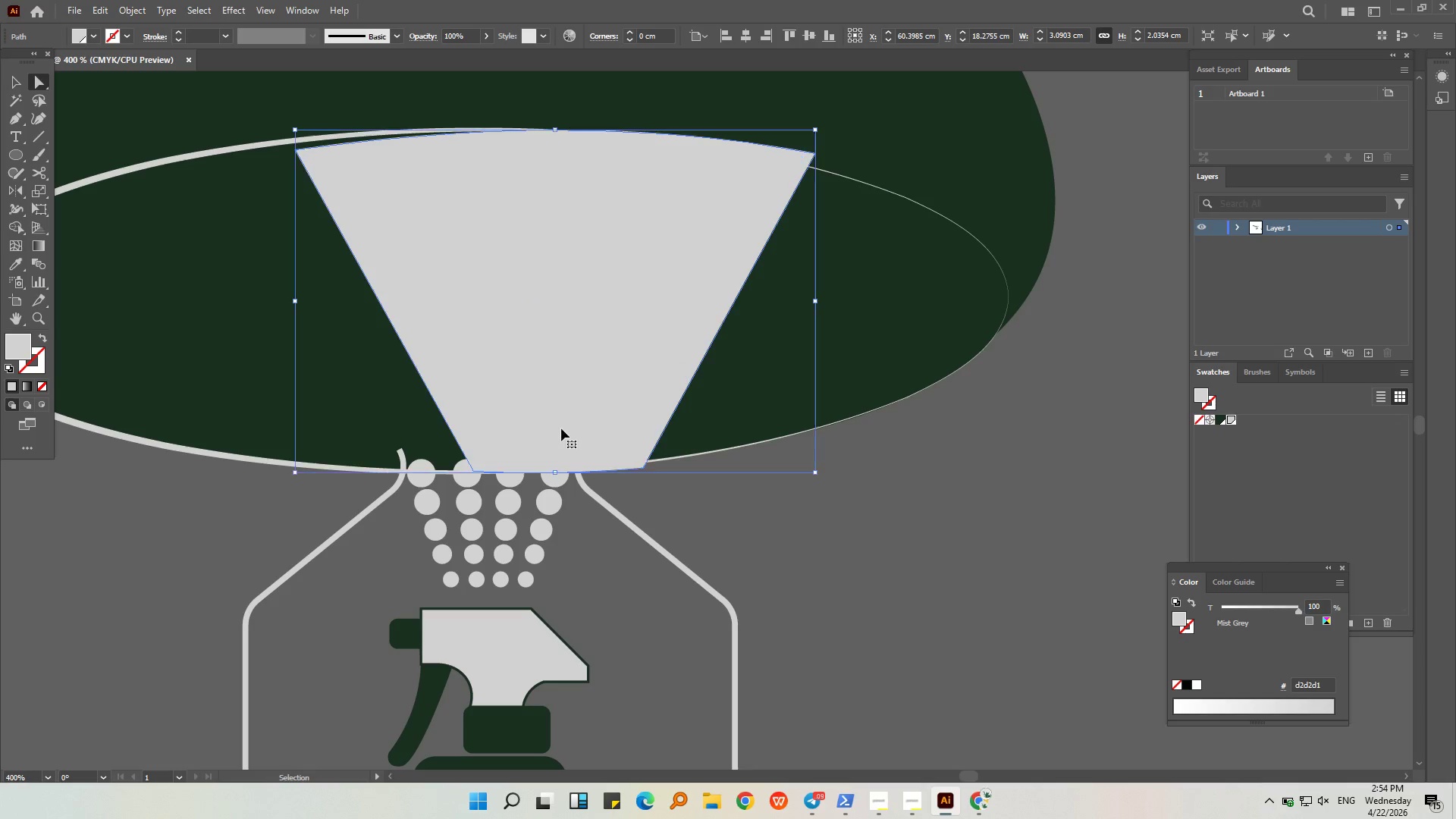 
hold_key(key=ShiftLeft, duration=0.38)
 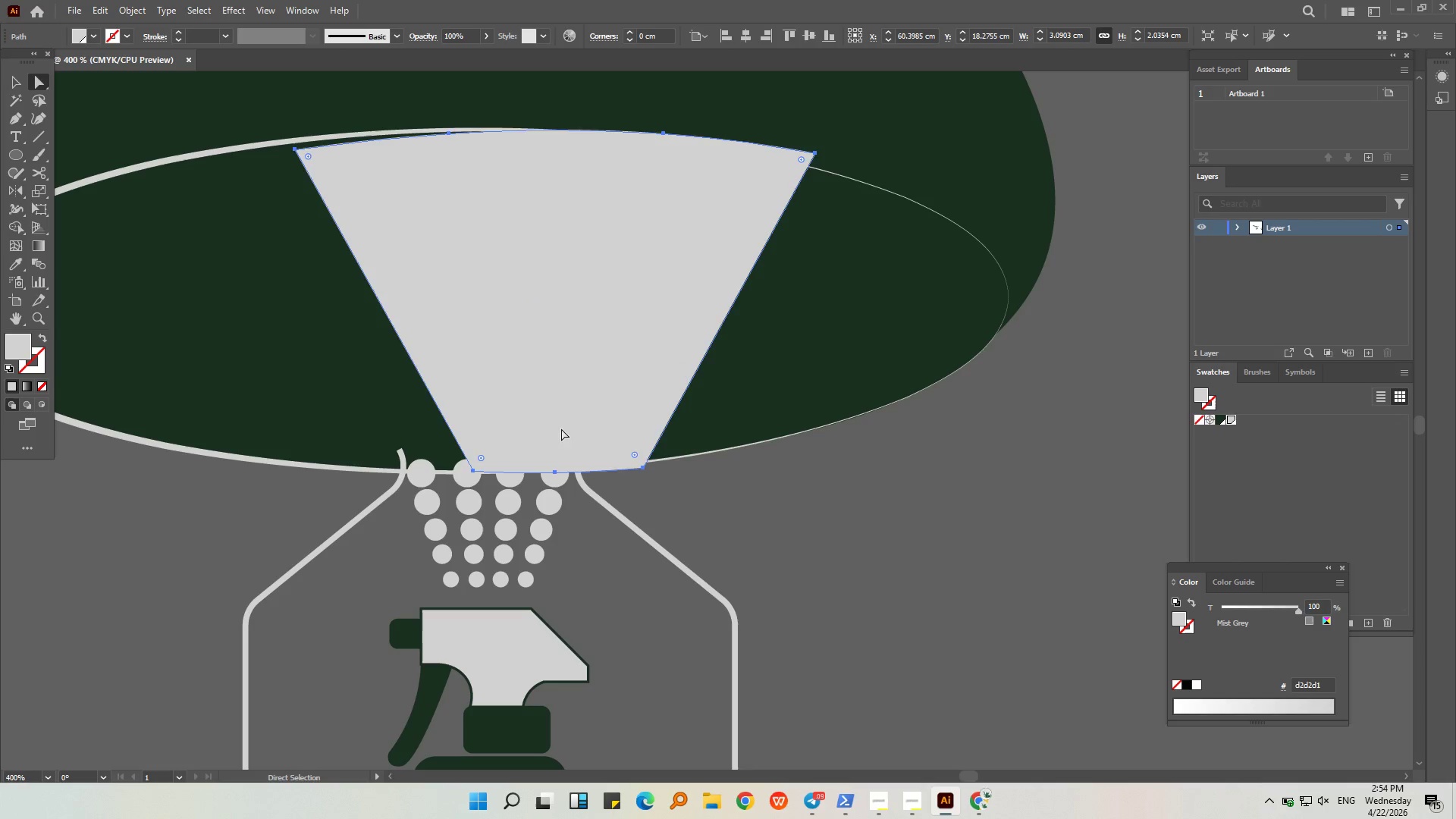 
key(Control+Z)
 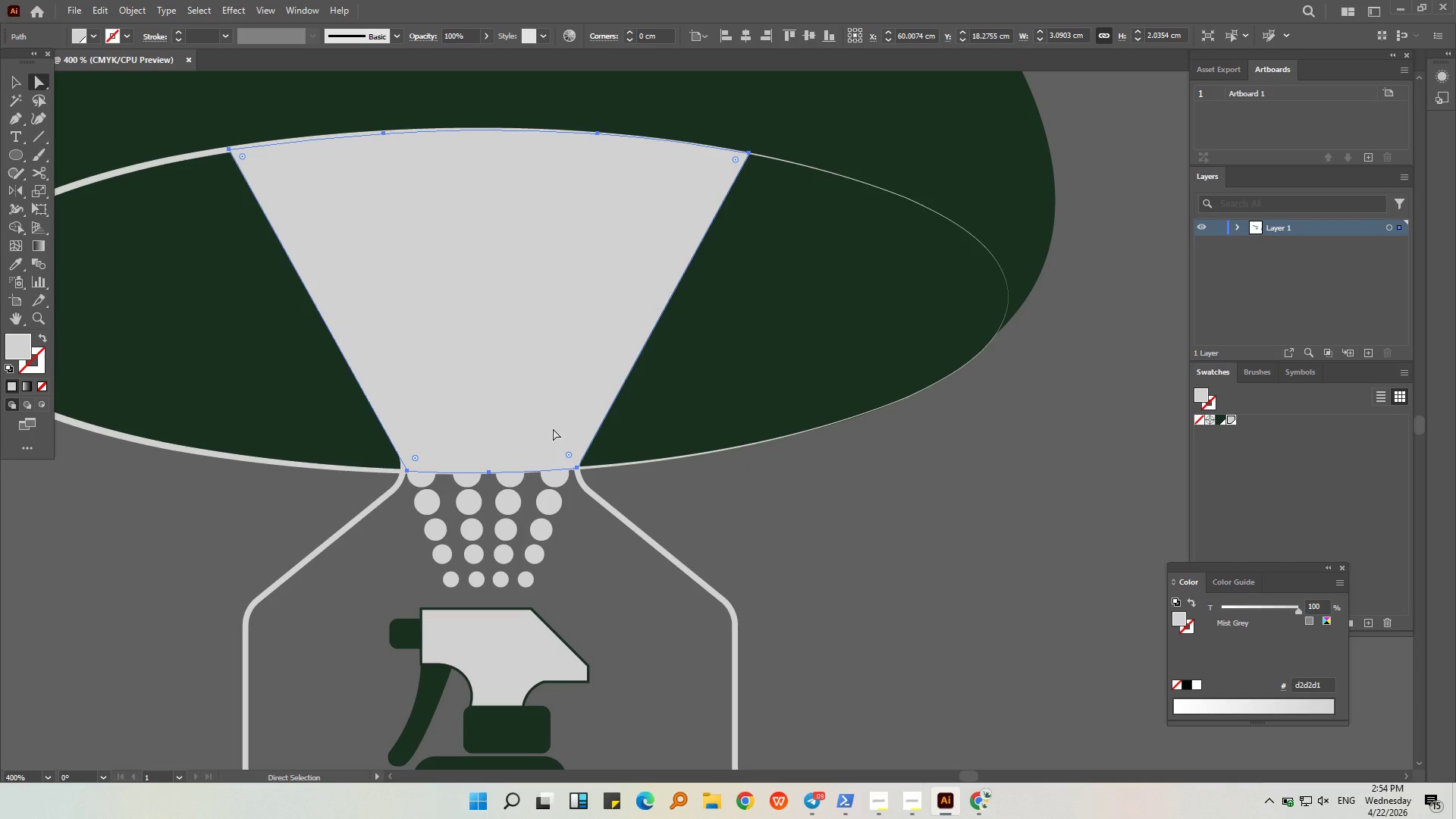 
hold_key(key=AltLeft, duration=0.38)
scroll: coordinate [401, 435], scroll_direction: up, amount: 3.0
 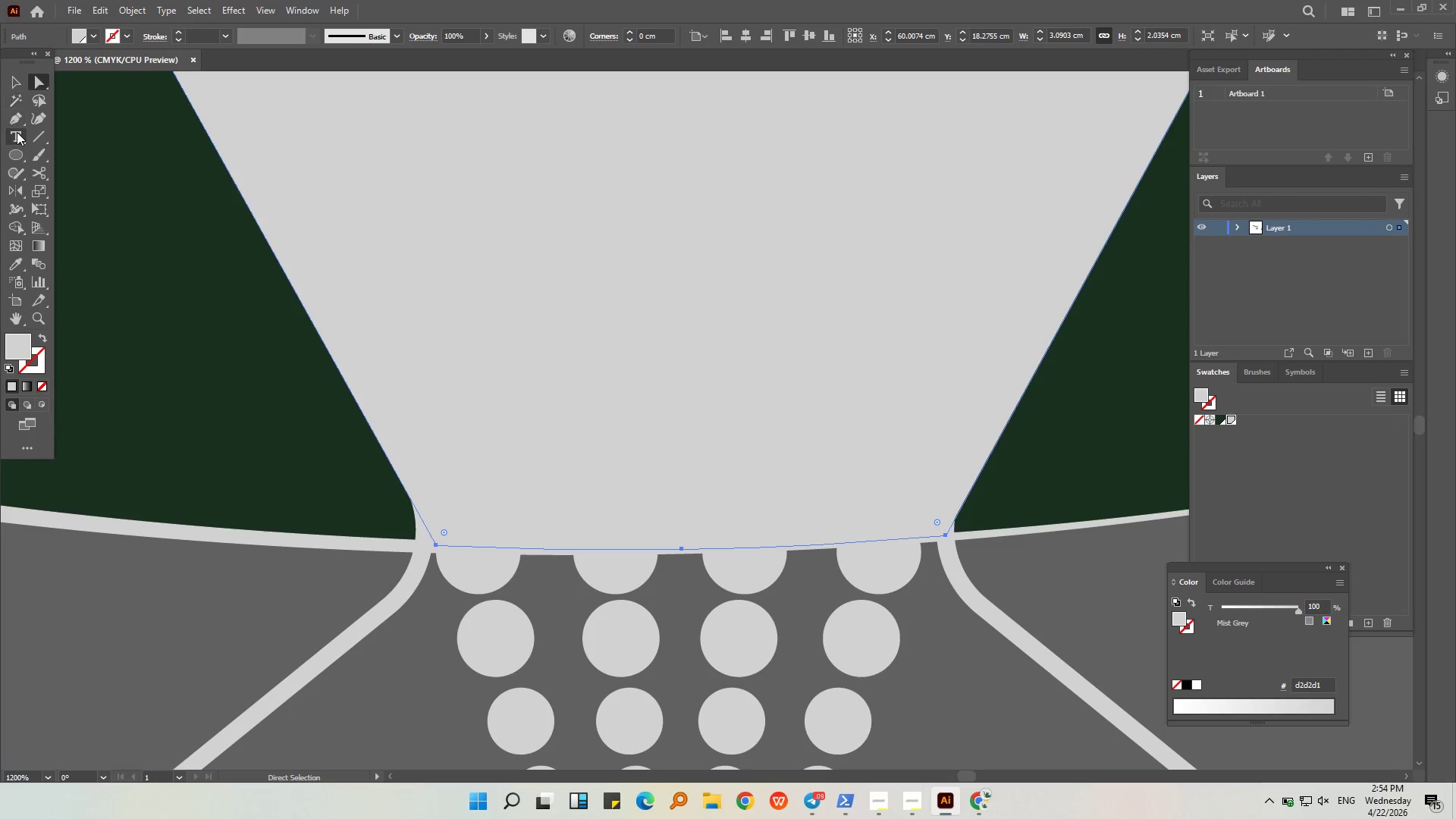 
left_click_drag(start_coordinate=[541, 344], to_coordinate=[637, 349])
 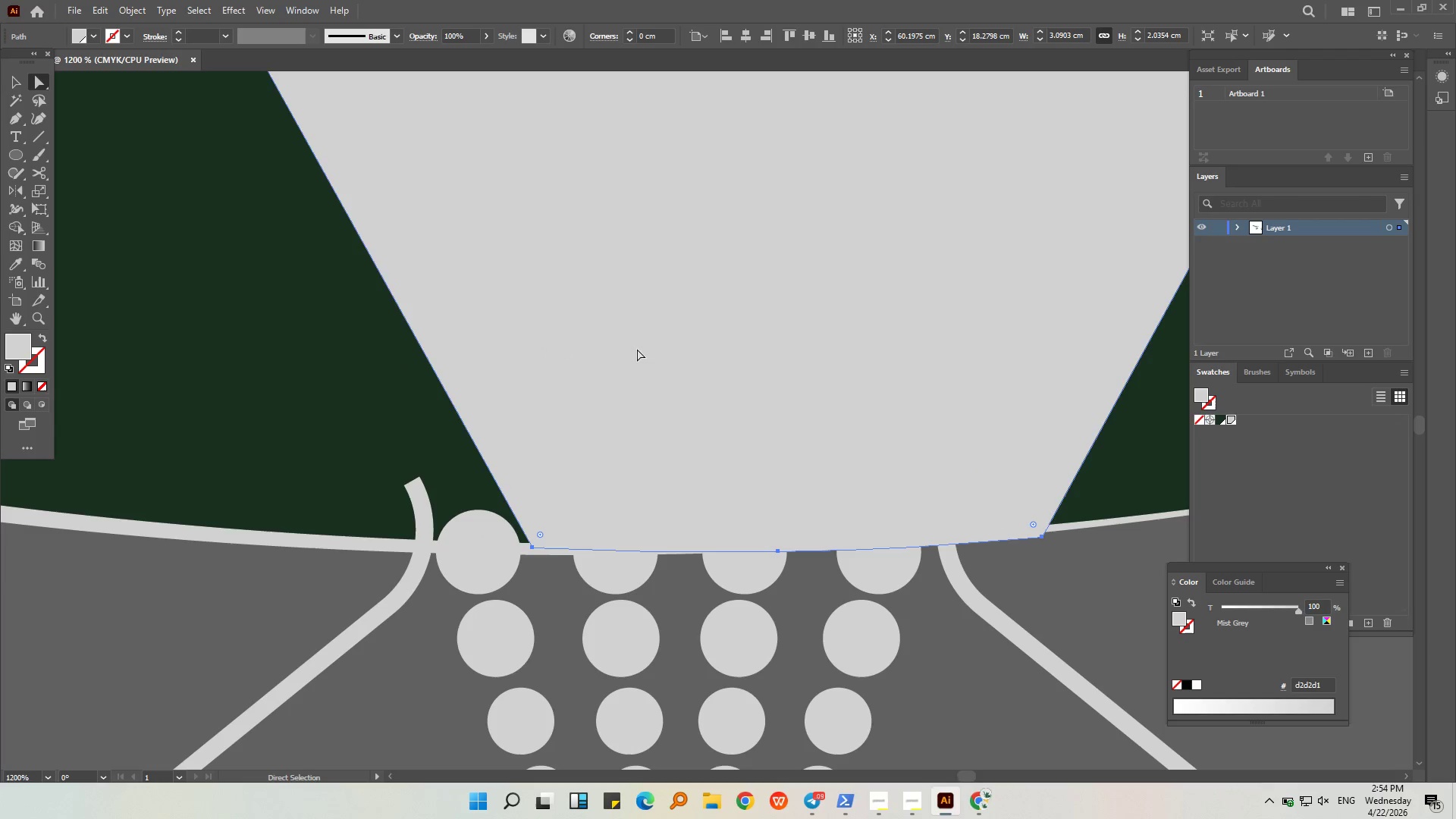 
key(Control+Z)
 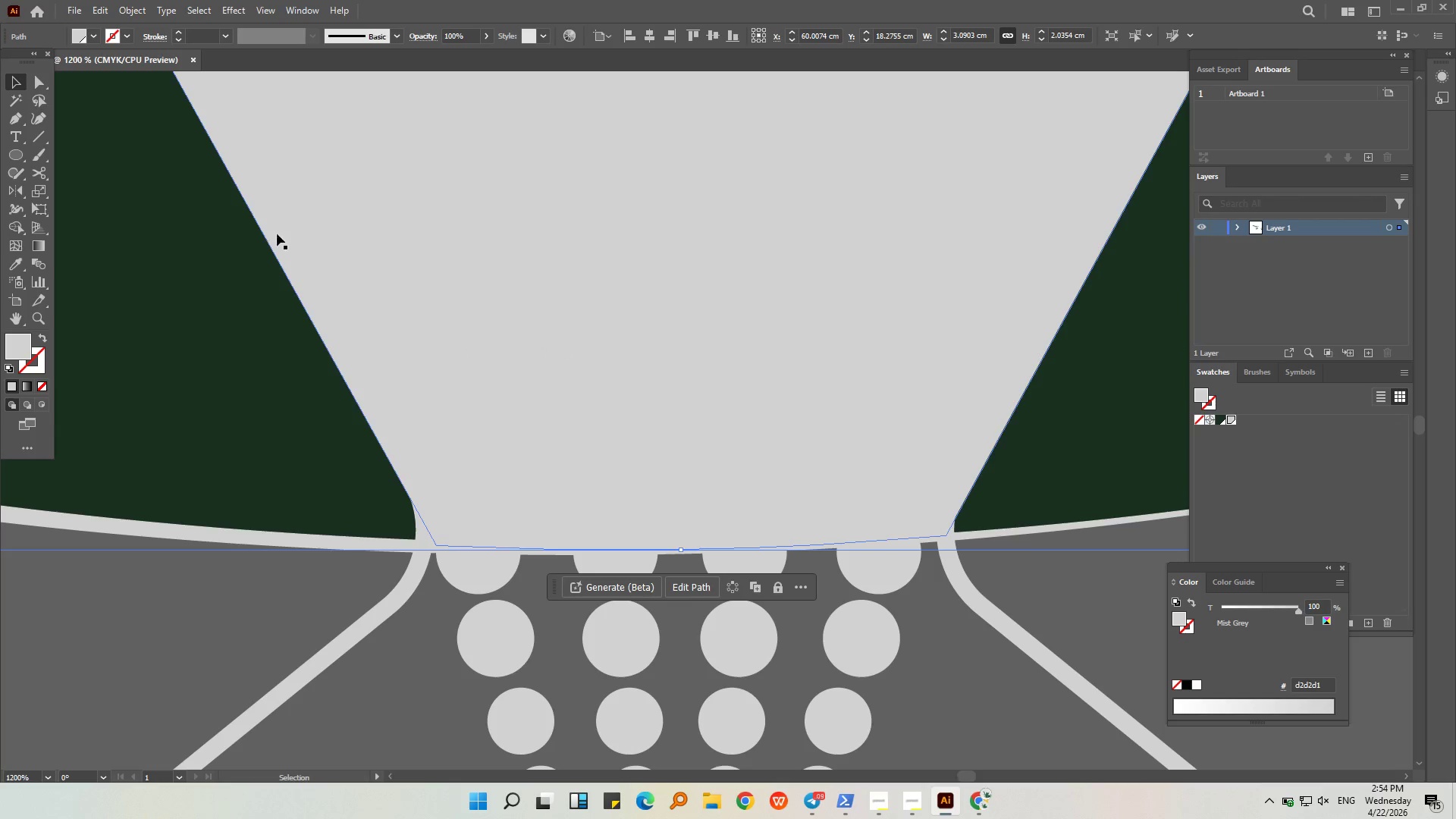 
left_click_drag(start_coordinate=[681, 547], to_coordinate=[690, 482])
 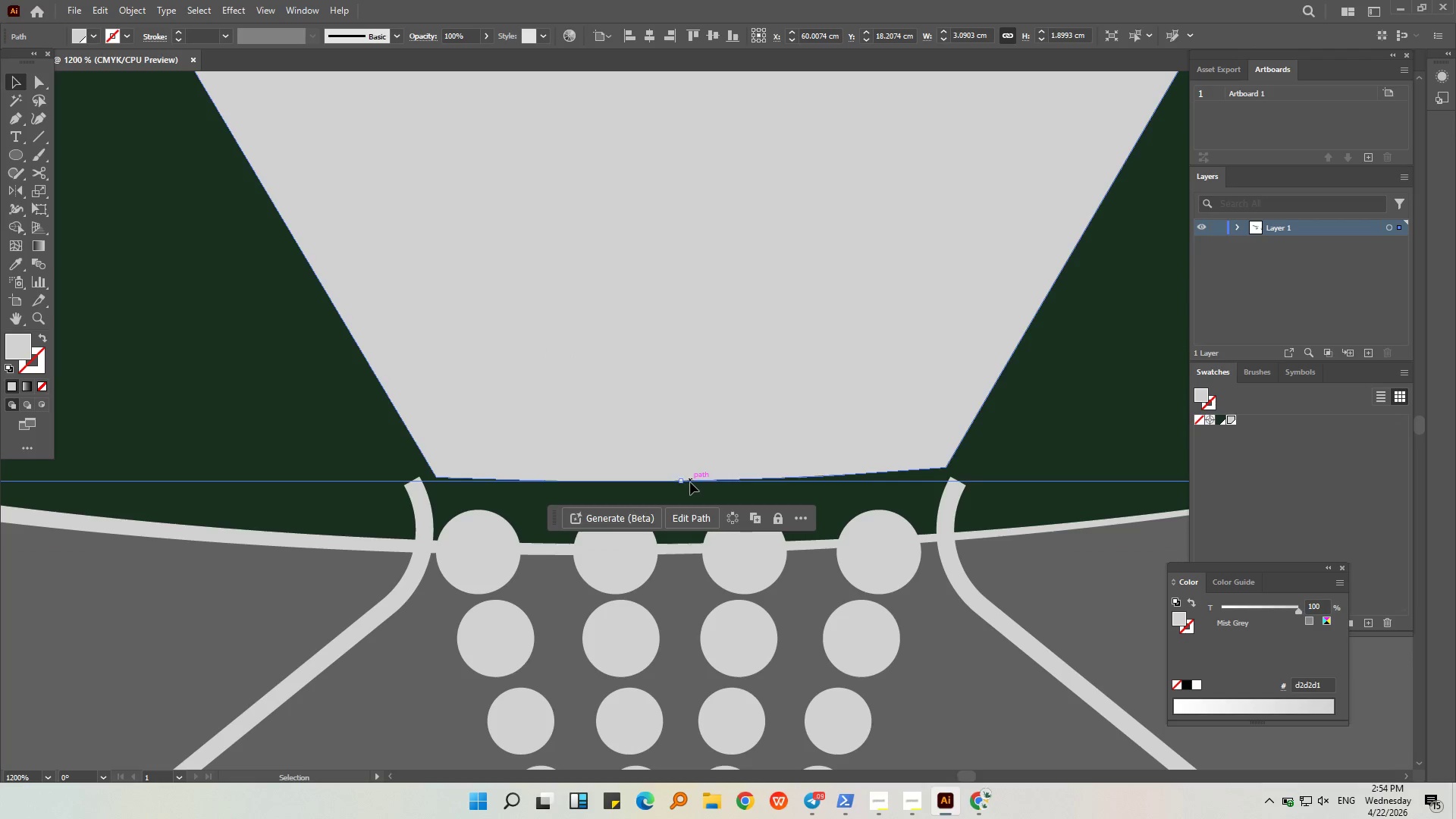 
key(Control+Z)
 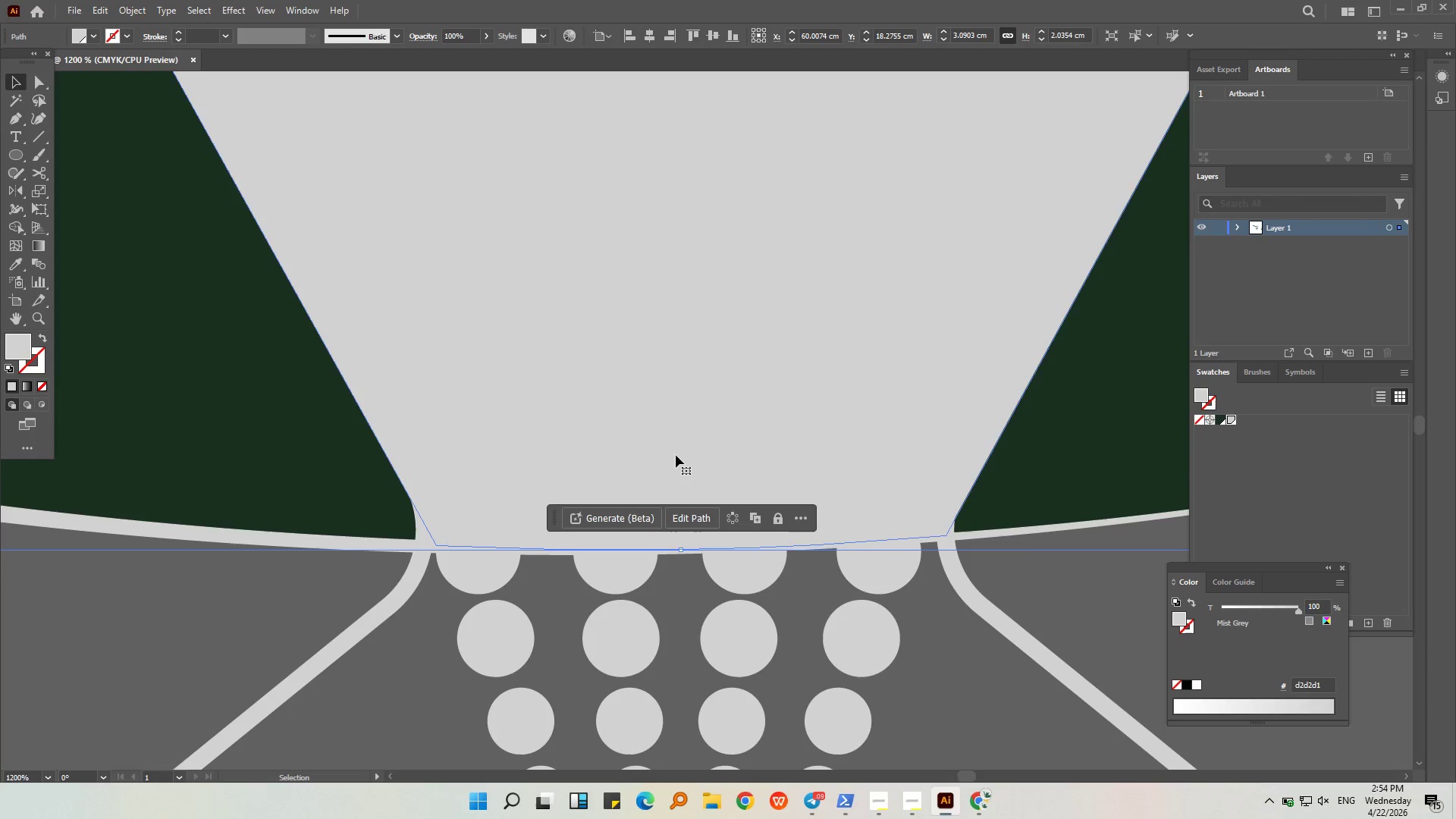 
key(Alt+AltLeft)
 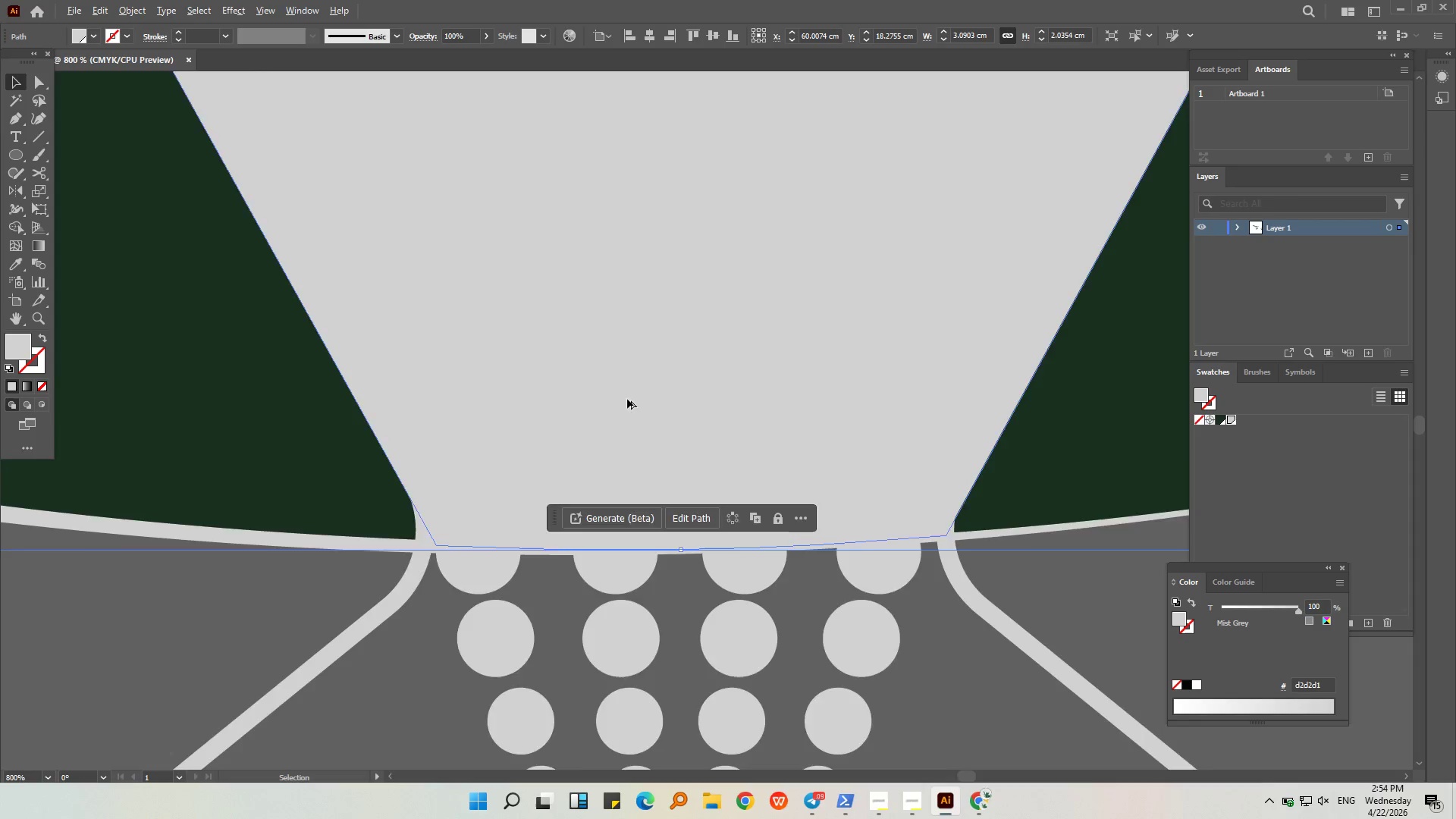 
scroll: coordinate [627, 399], scroll_direction: down, amount: 2.0
 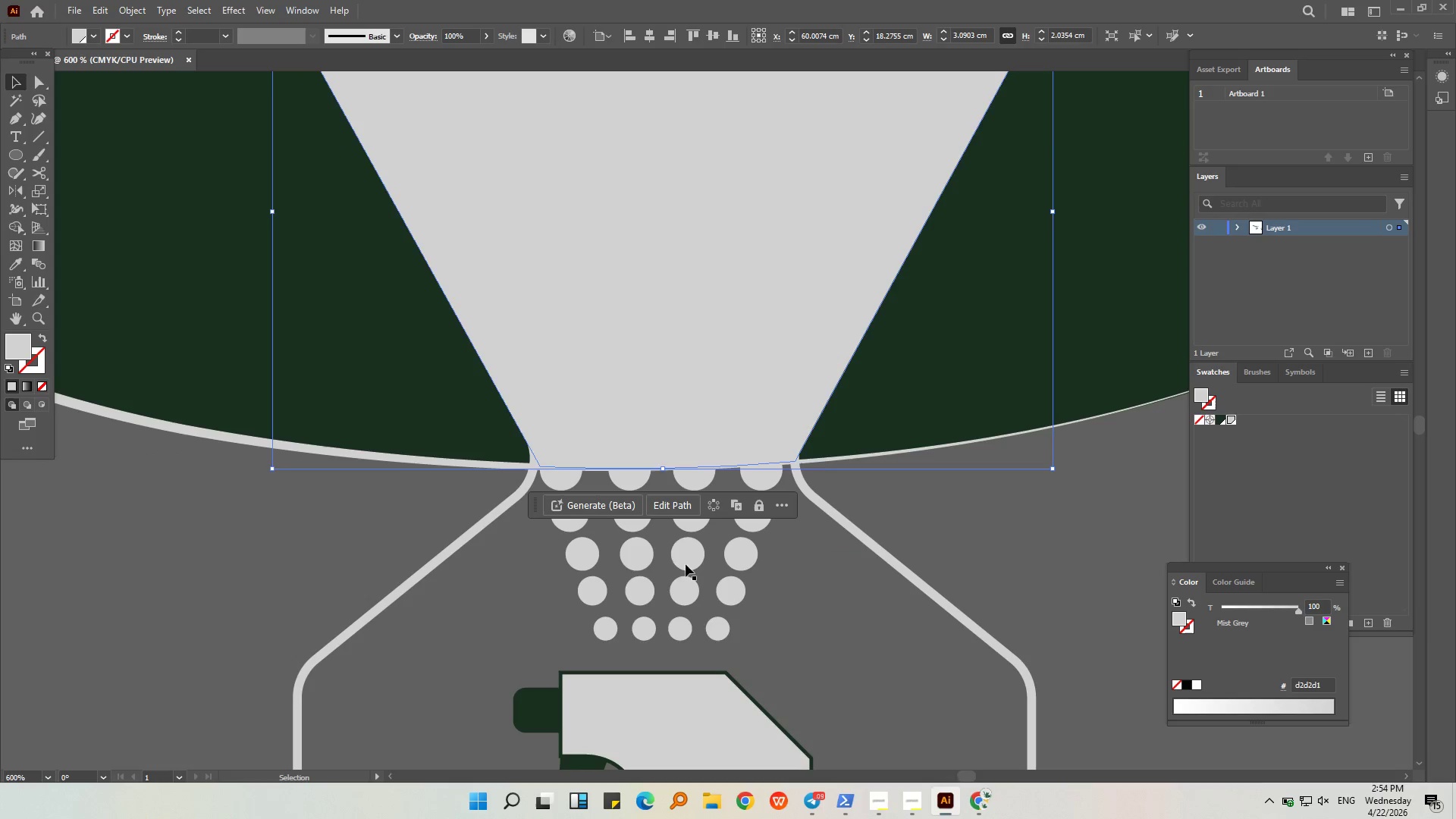 
left_click([677, 553])
 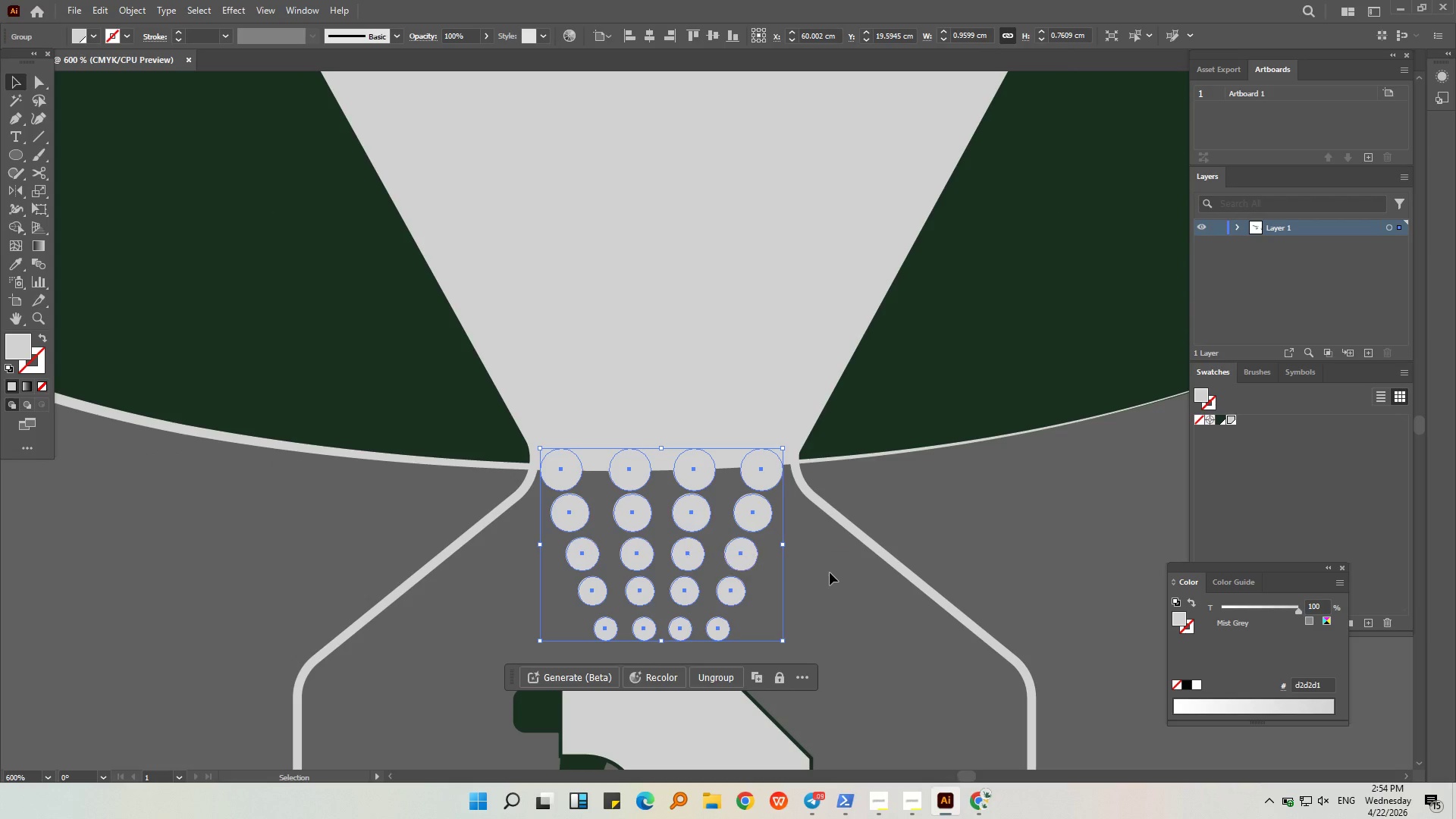 
left_click([830, 573])
 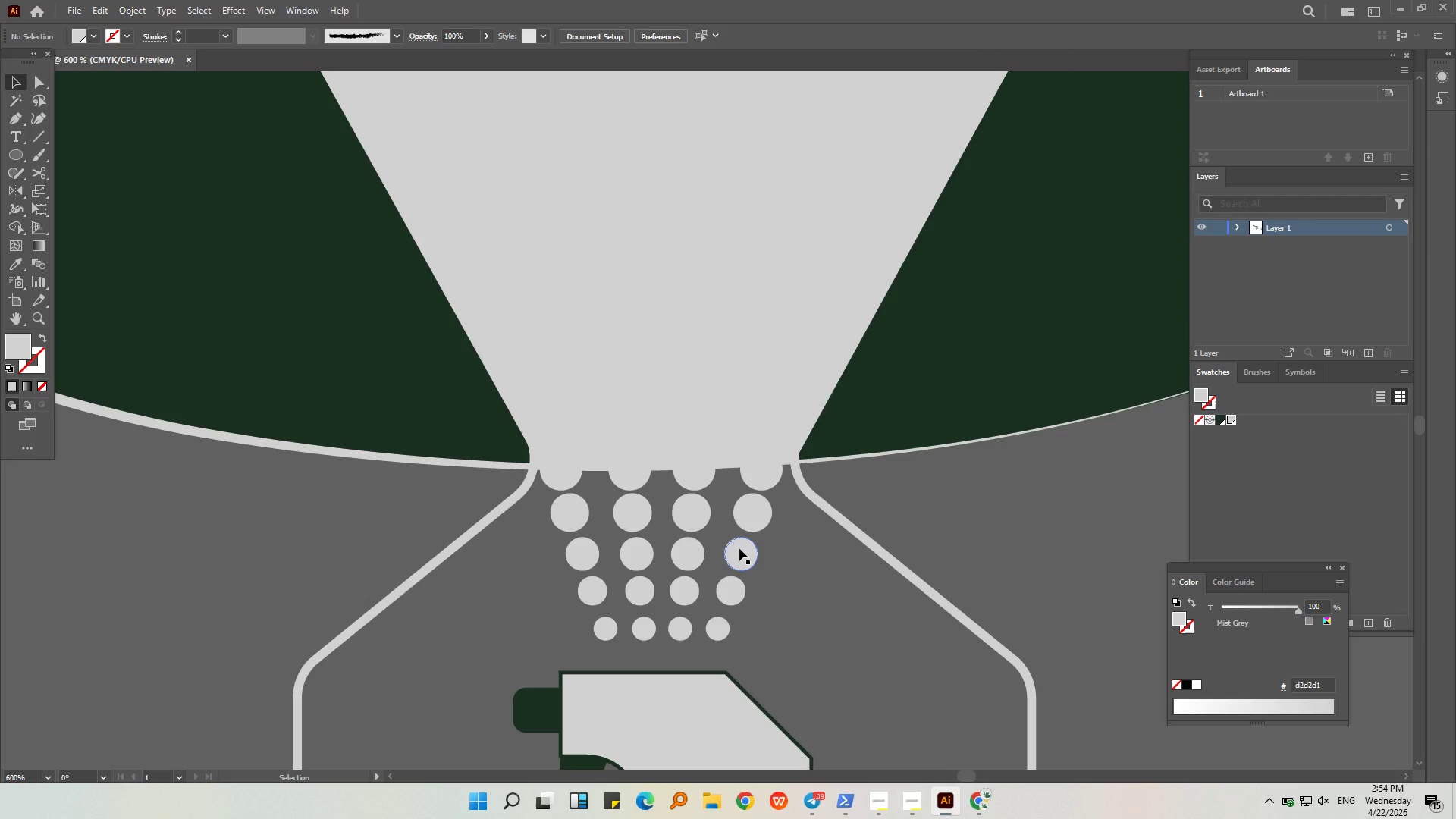 
left_click([739, 548])
 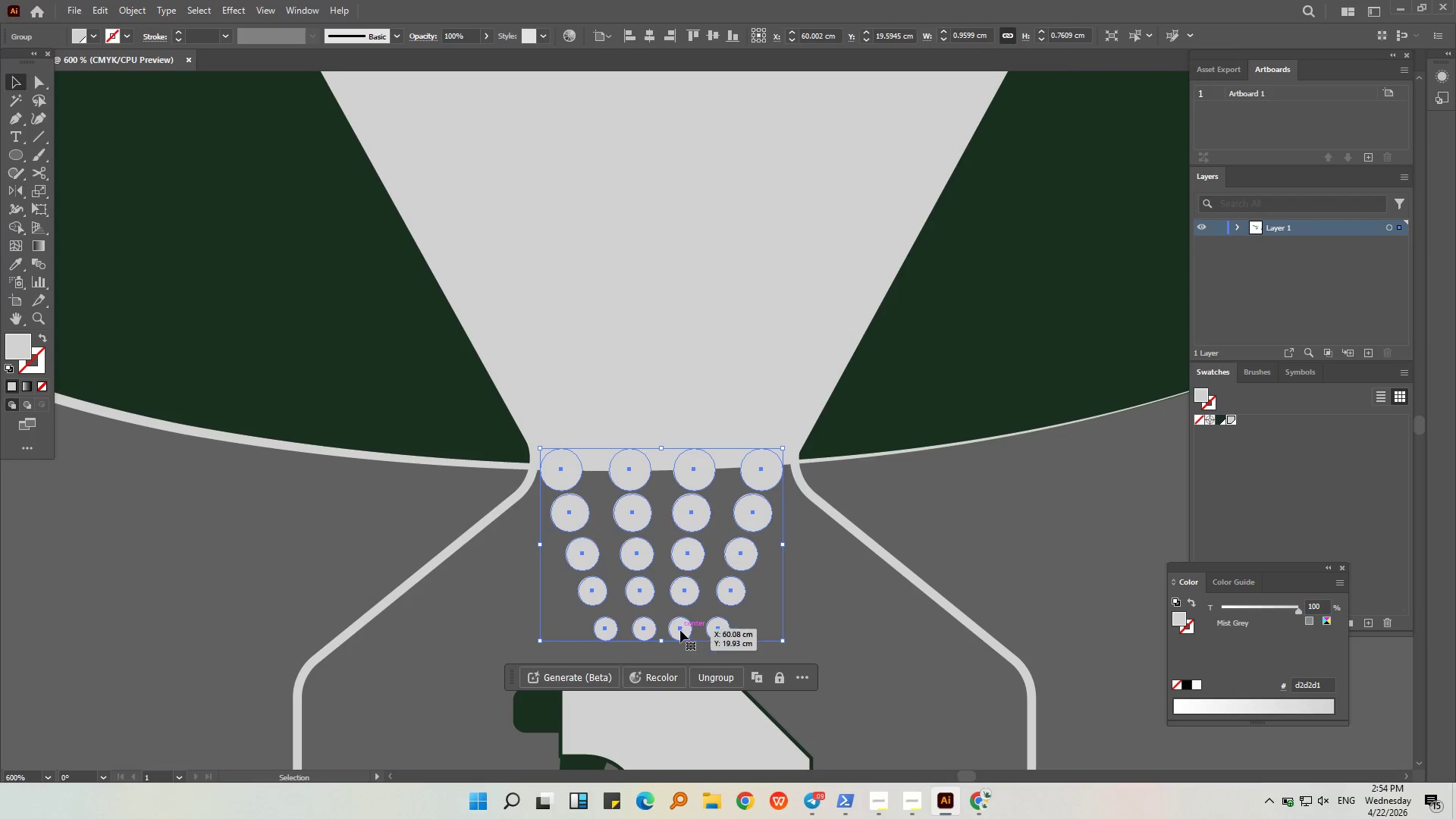 
left_click_drag(start_coordinate=[680, 630], to_coordinate=[680, 645])
 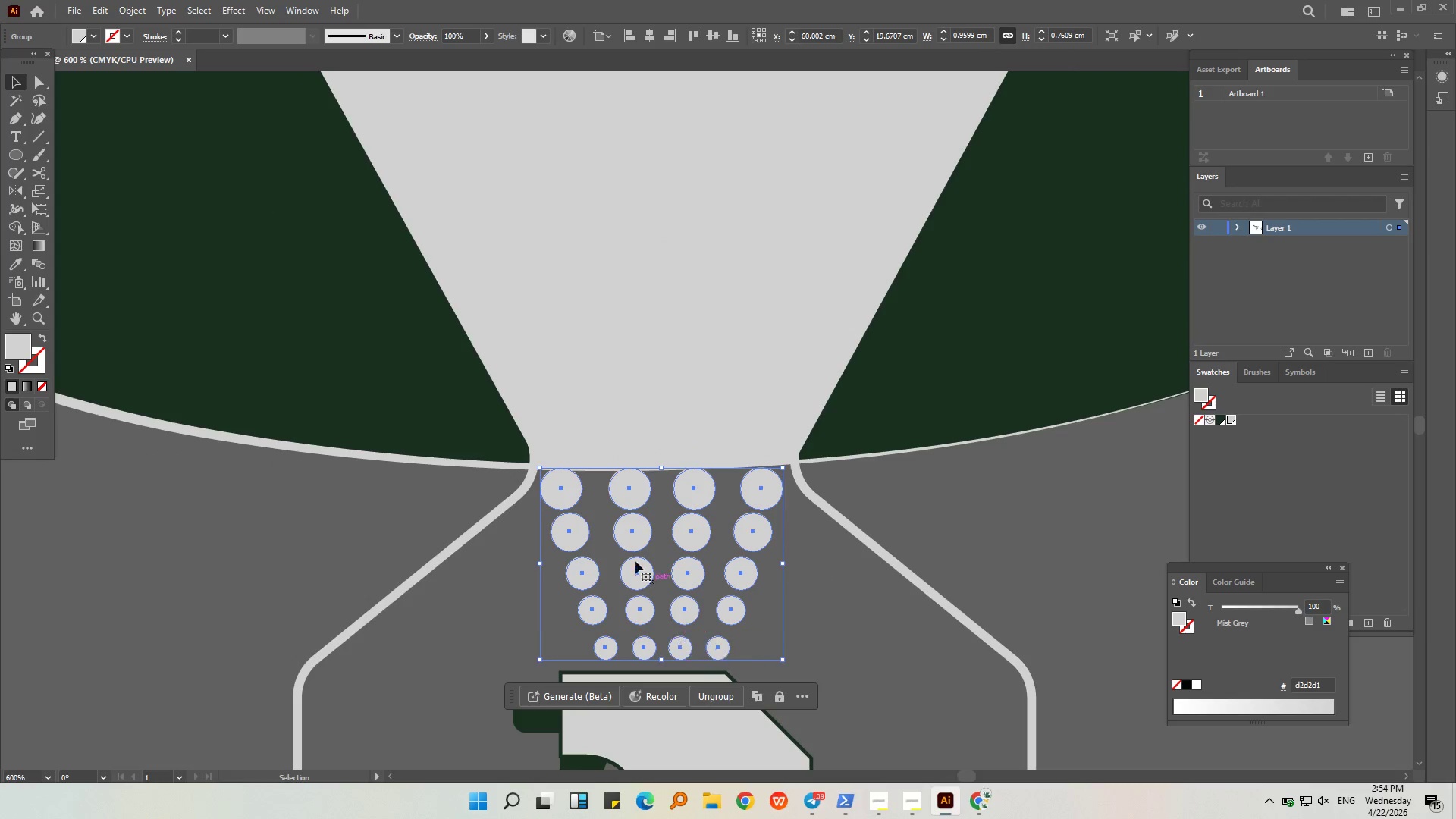 
hold_key(key=ShiftLeft, duration=0.73)
 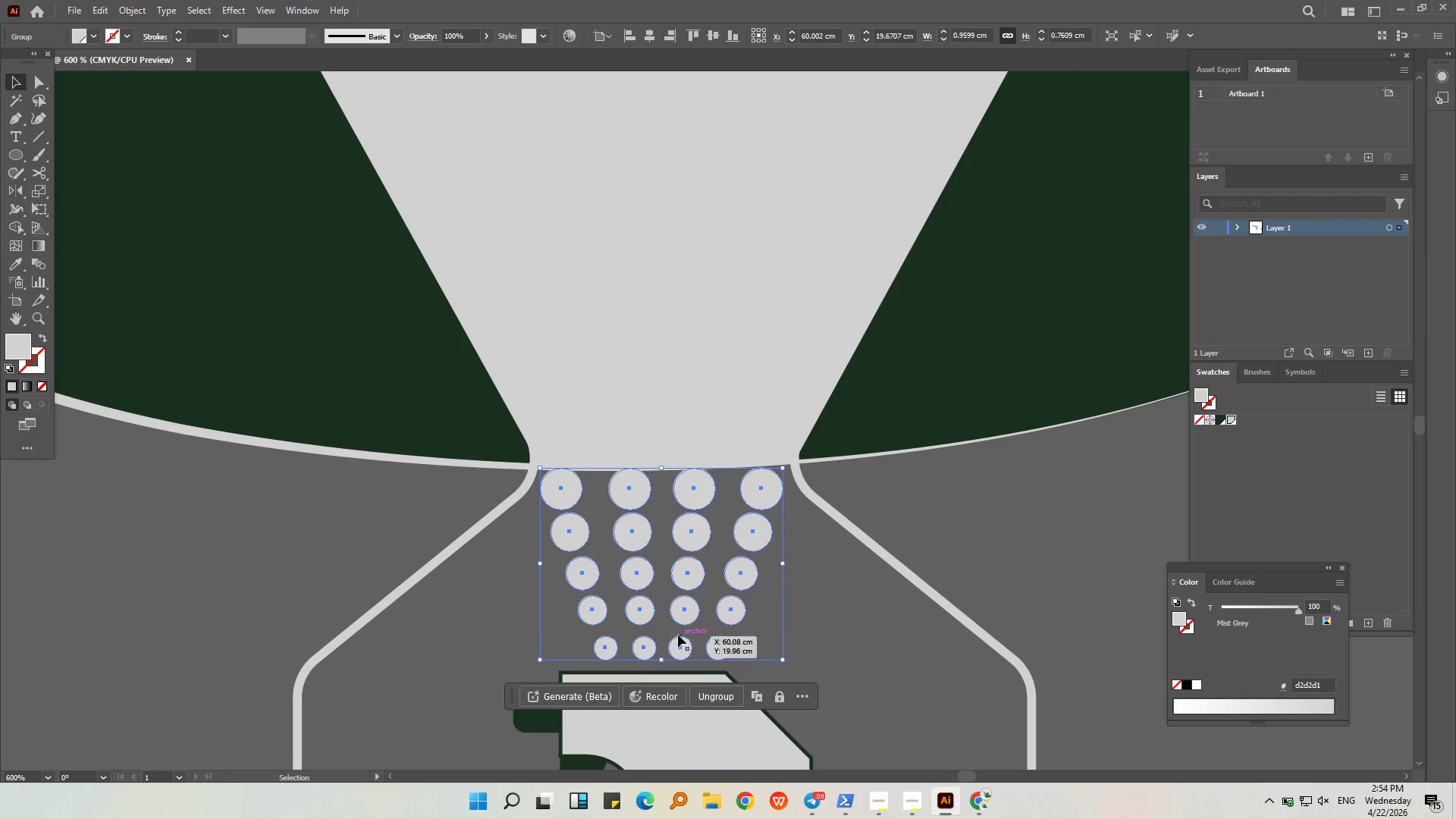 
key(Alt+AltLeft)
 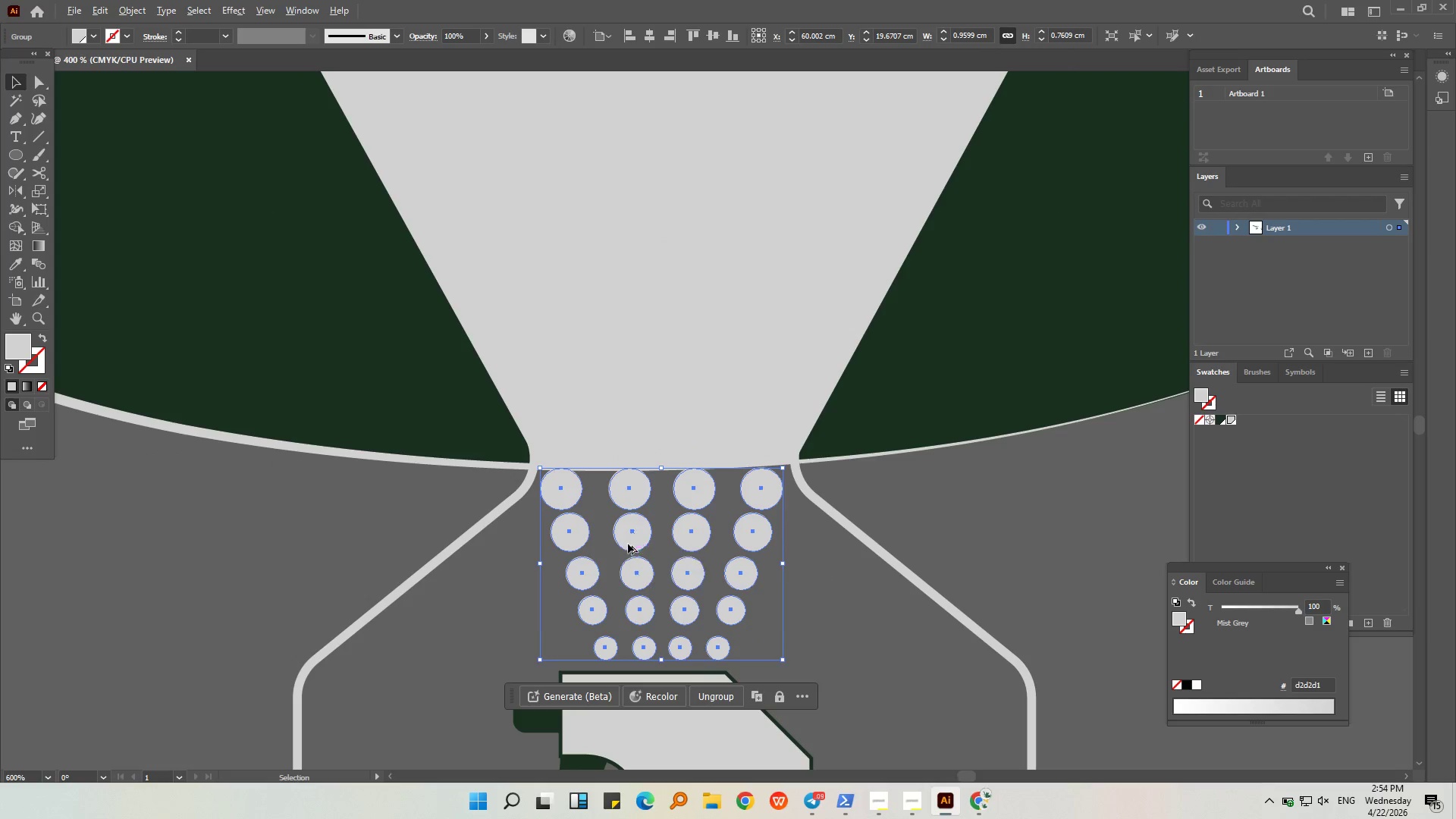 
left_click([867, 543])
 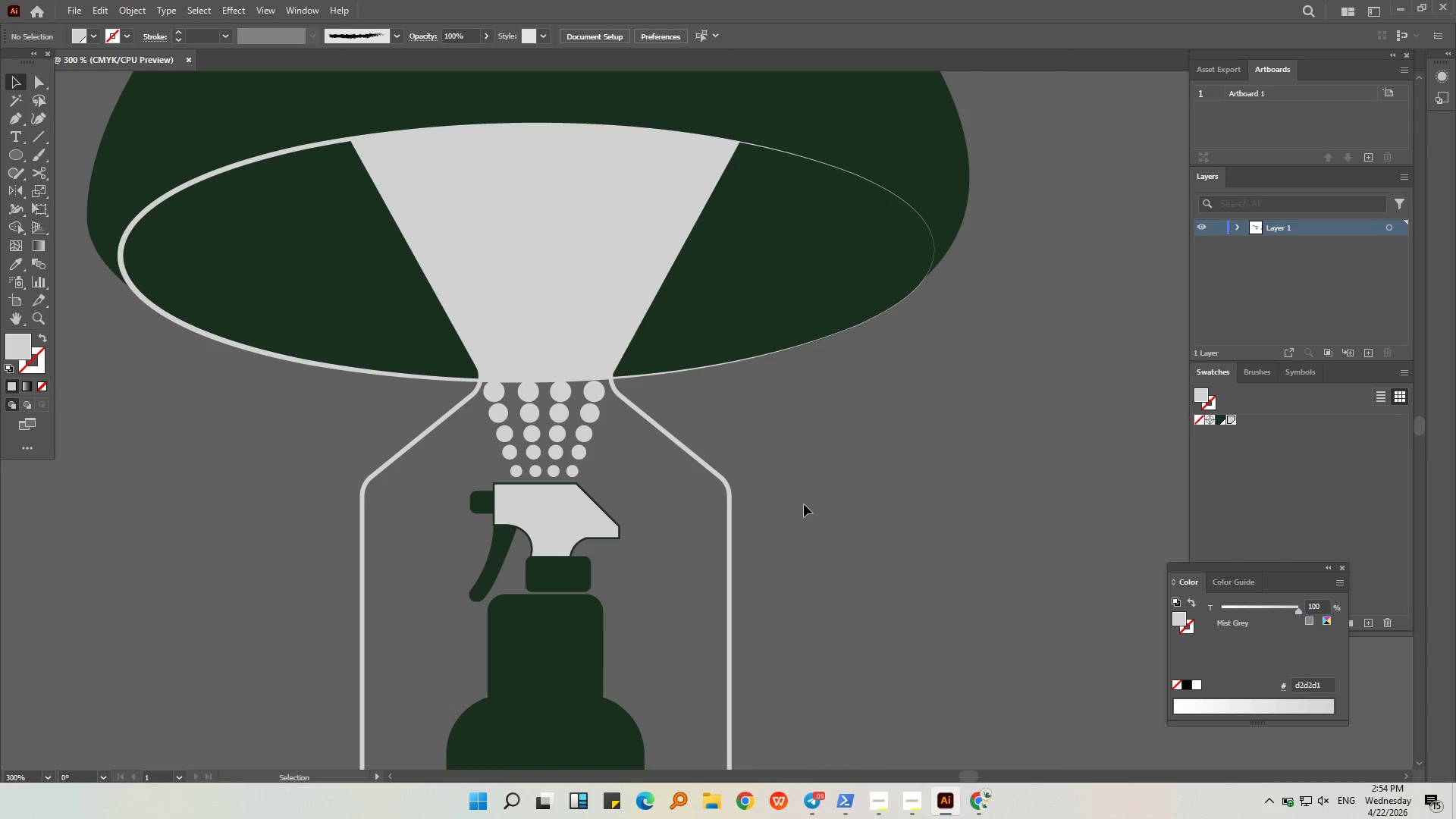 
scroll: coordinate [628, 544], scroll_direction: down, amount: 2.0
 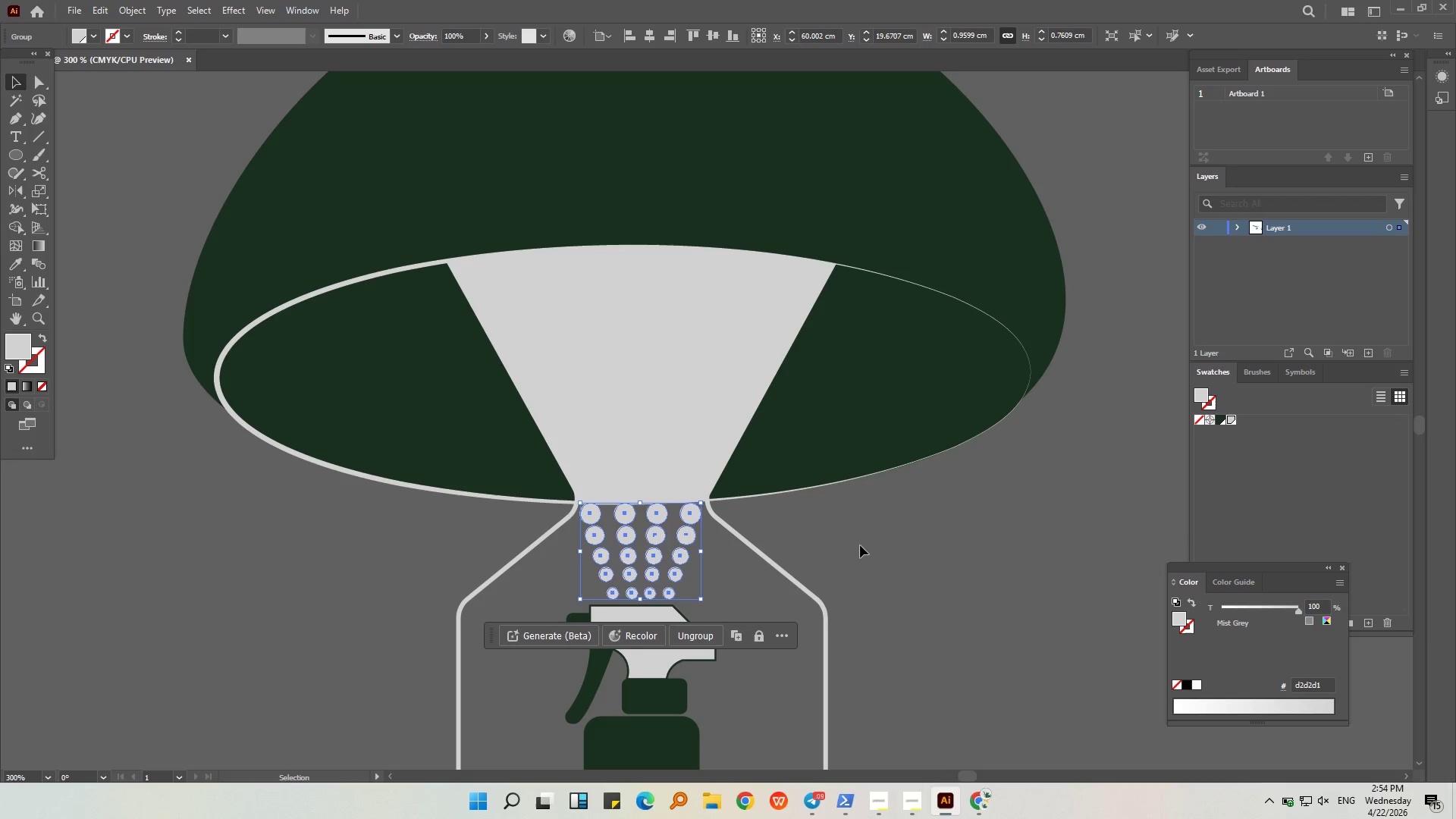 
hold_key(key=AltLeft, duration=0.66)
scroll: coordinate [804, 504], scroll_direction: down, amount: 1.0
 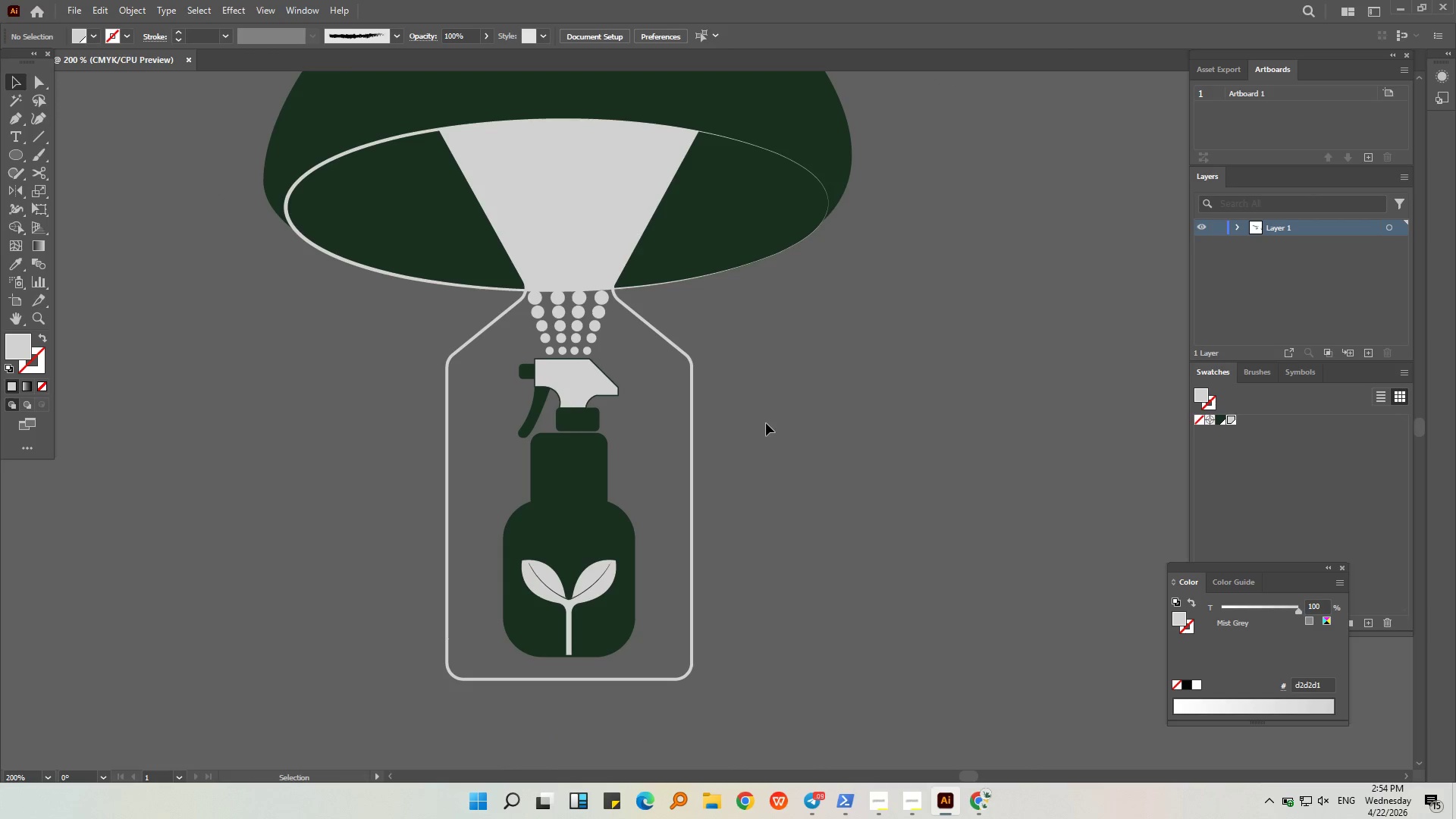 
right_click([770, 423])
 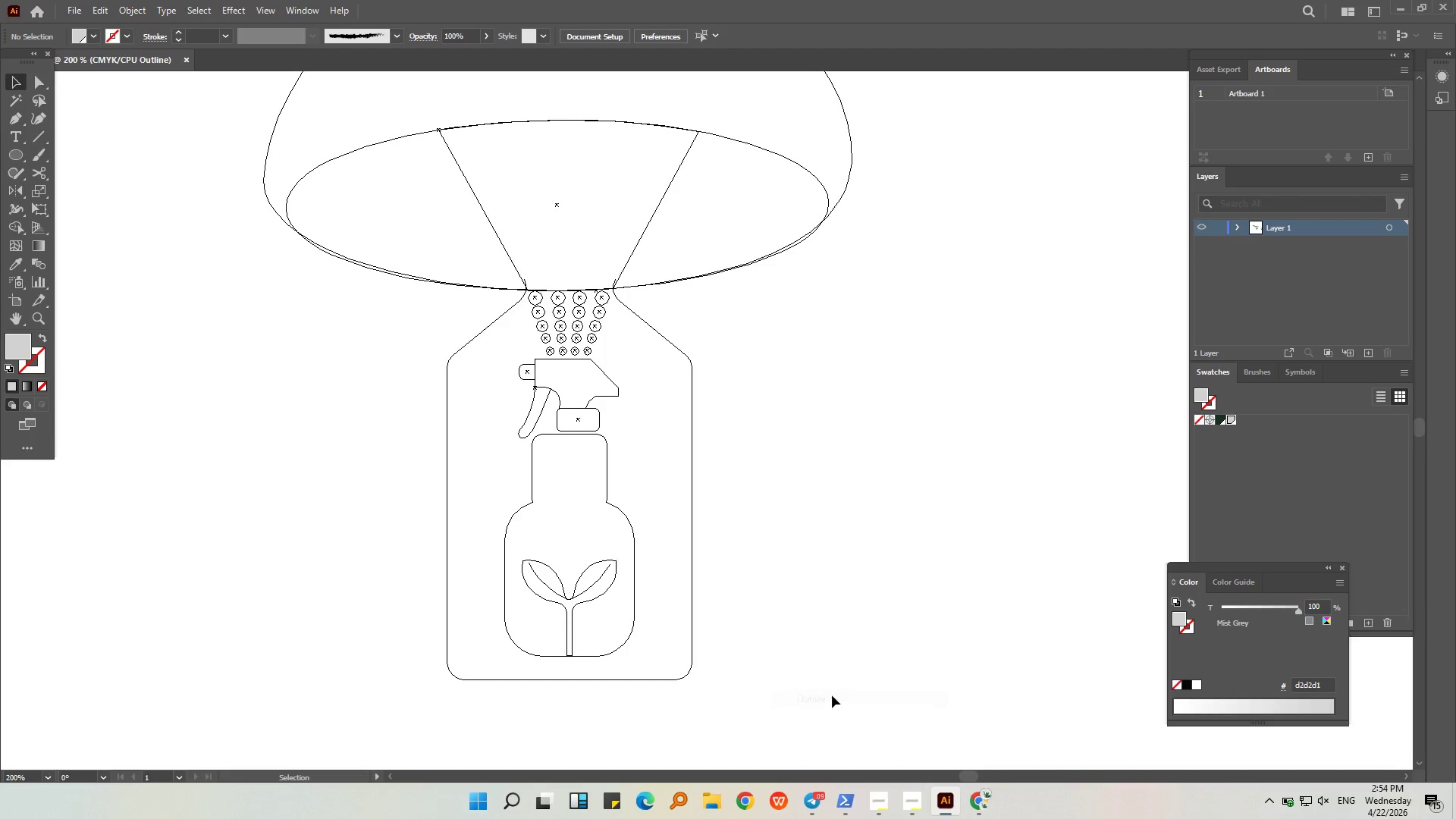 
hold_key(key=AltLeft, duration=2.58)
scroll: coordinate [607, 265], scroll_direction: up, amount: 4.0
 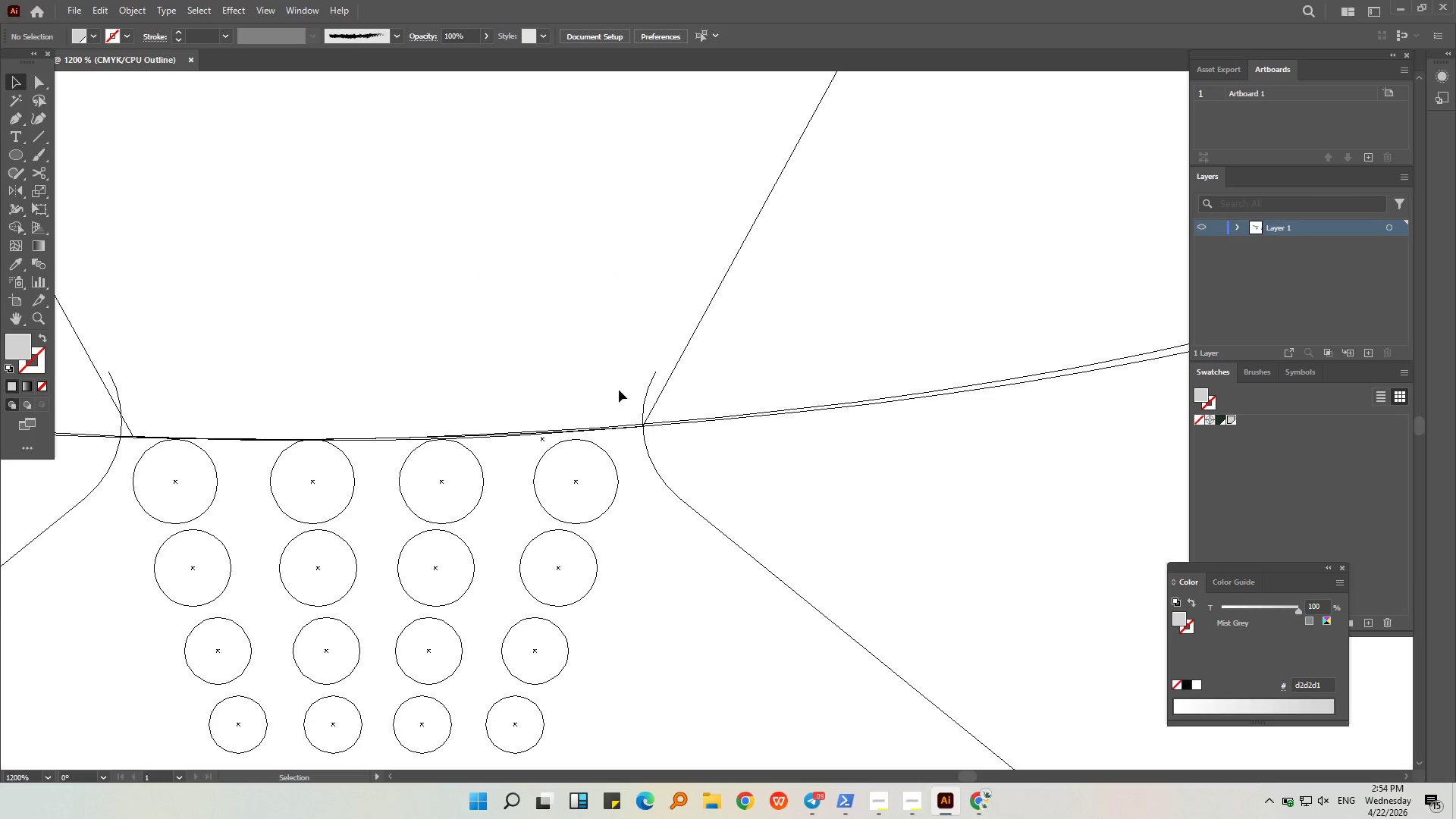 
hold_key(key=AltLeft, duration=0.64)
scroll: coordinate [619, 372], scroll_direction: down, amount: 4.0
 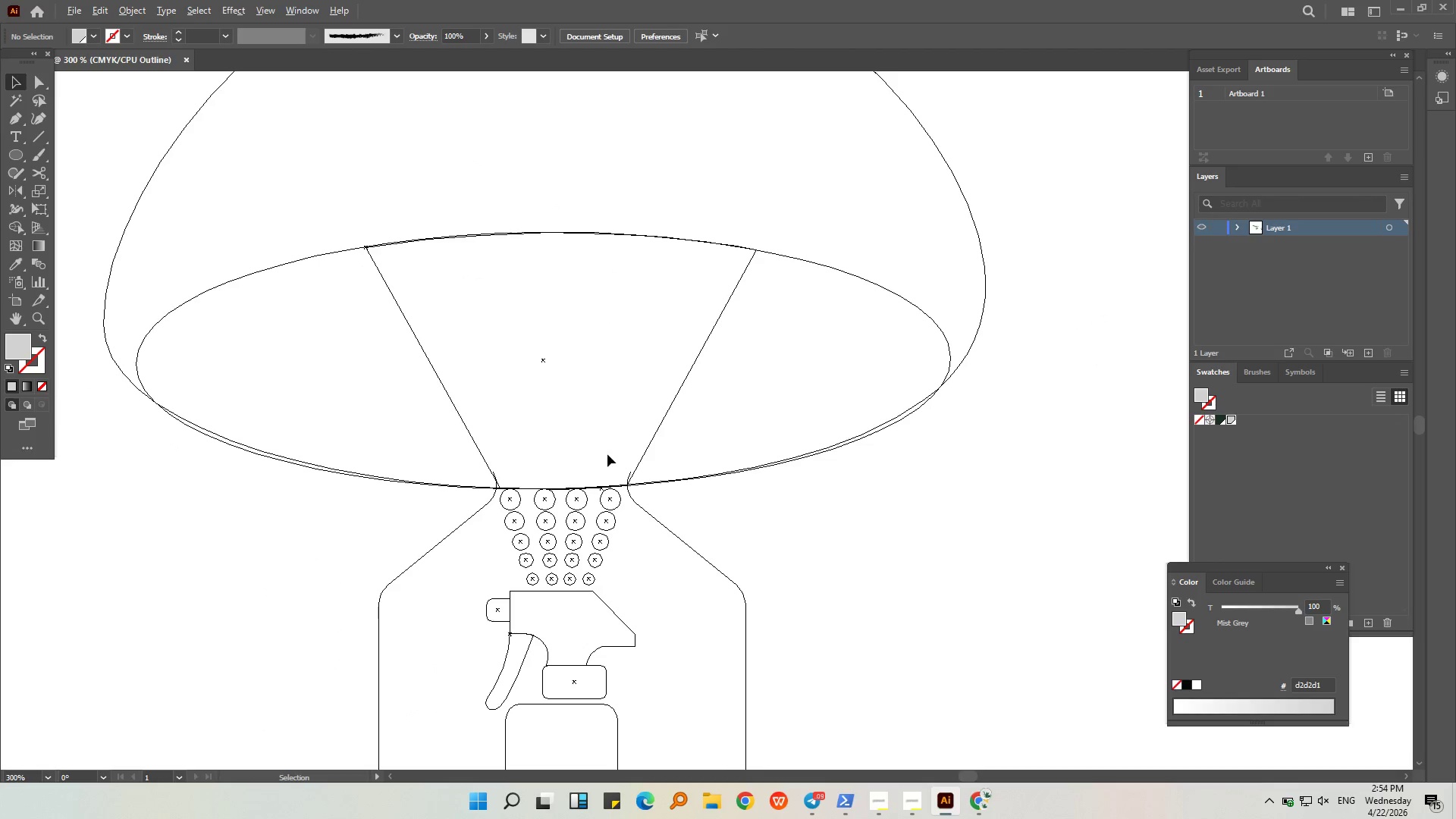 
hold_key(key=AltLeft, duration=1.19)
scroll: coordinate [409, 283], scroll_direction: up, amount: 10.0
 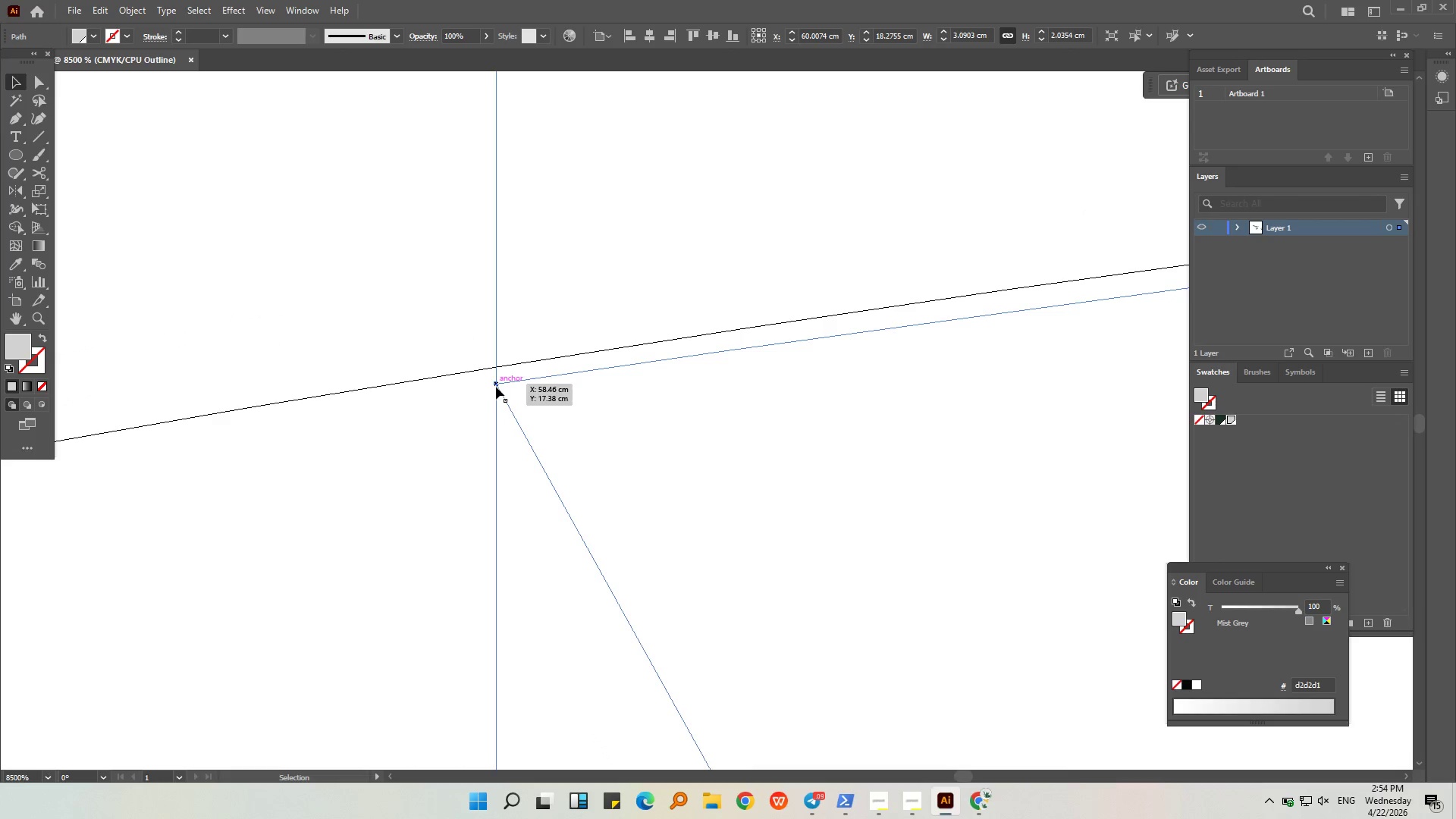 
hold_key(key=AltLeft, duration=0.62)
scroll: coordinate [221, 361], scroll_direction: down, amount: 4.0
 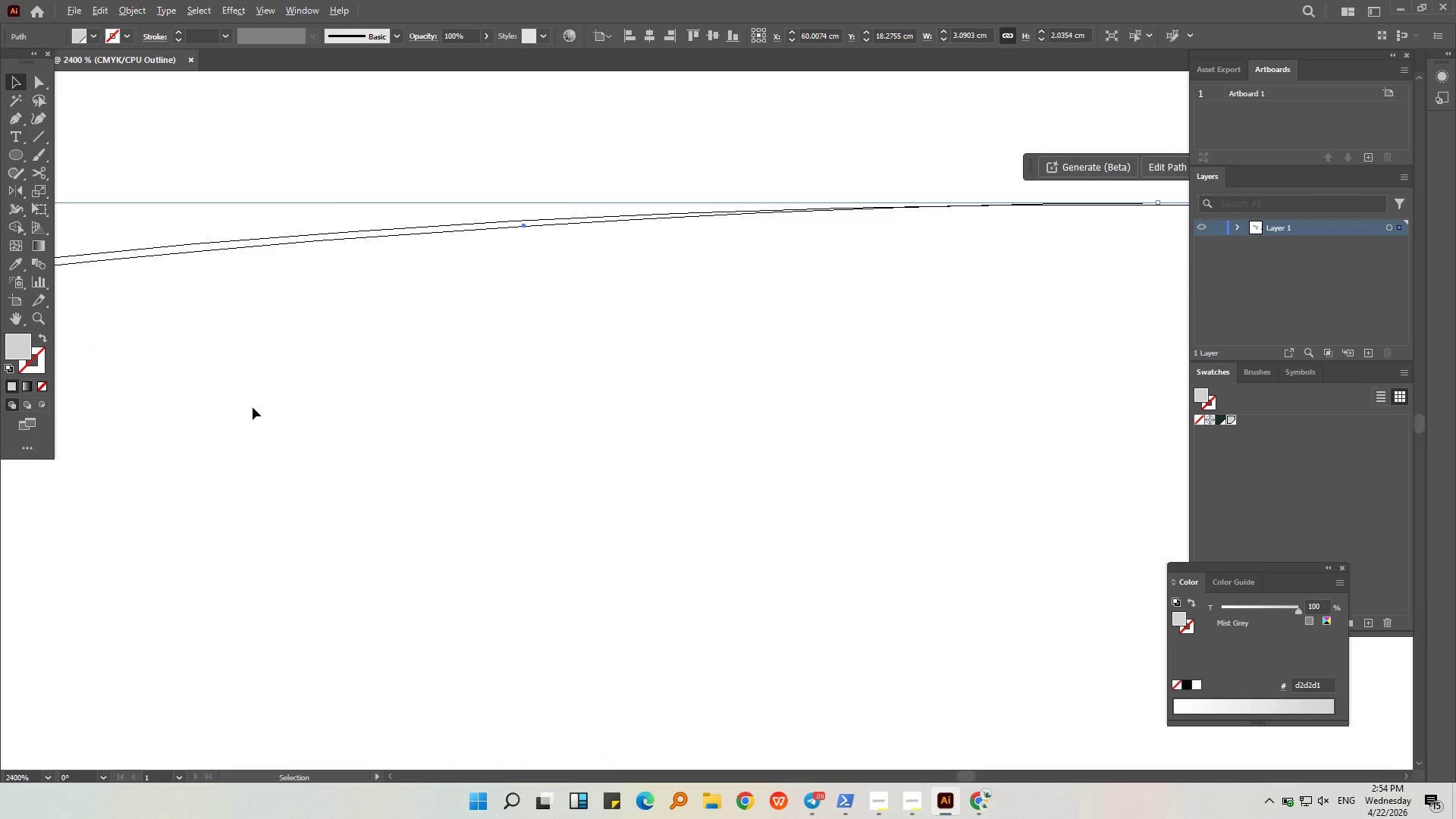 
hold_key(key=AltLeft, duration=0.34)
scroll: coordinate [394, 381], scroll_direction: down, amount: 3.0
 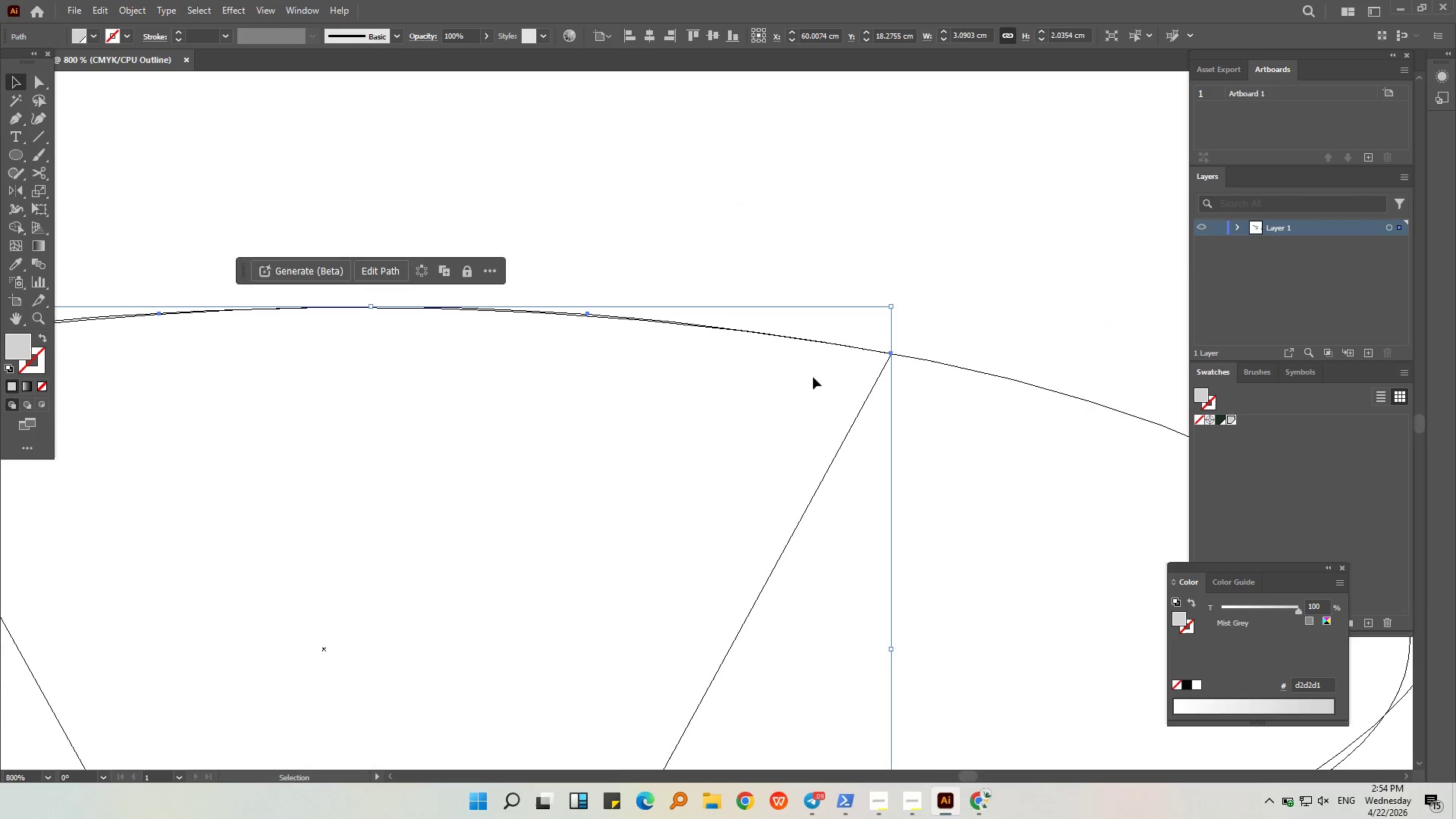 
hold_key(key=AltLeft, duration=0.77)
scroll: coordinate [528, 298], scroll_direction: up, amount: 5.0
 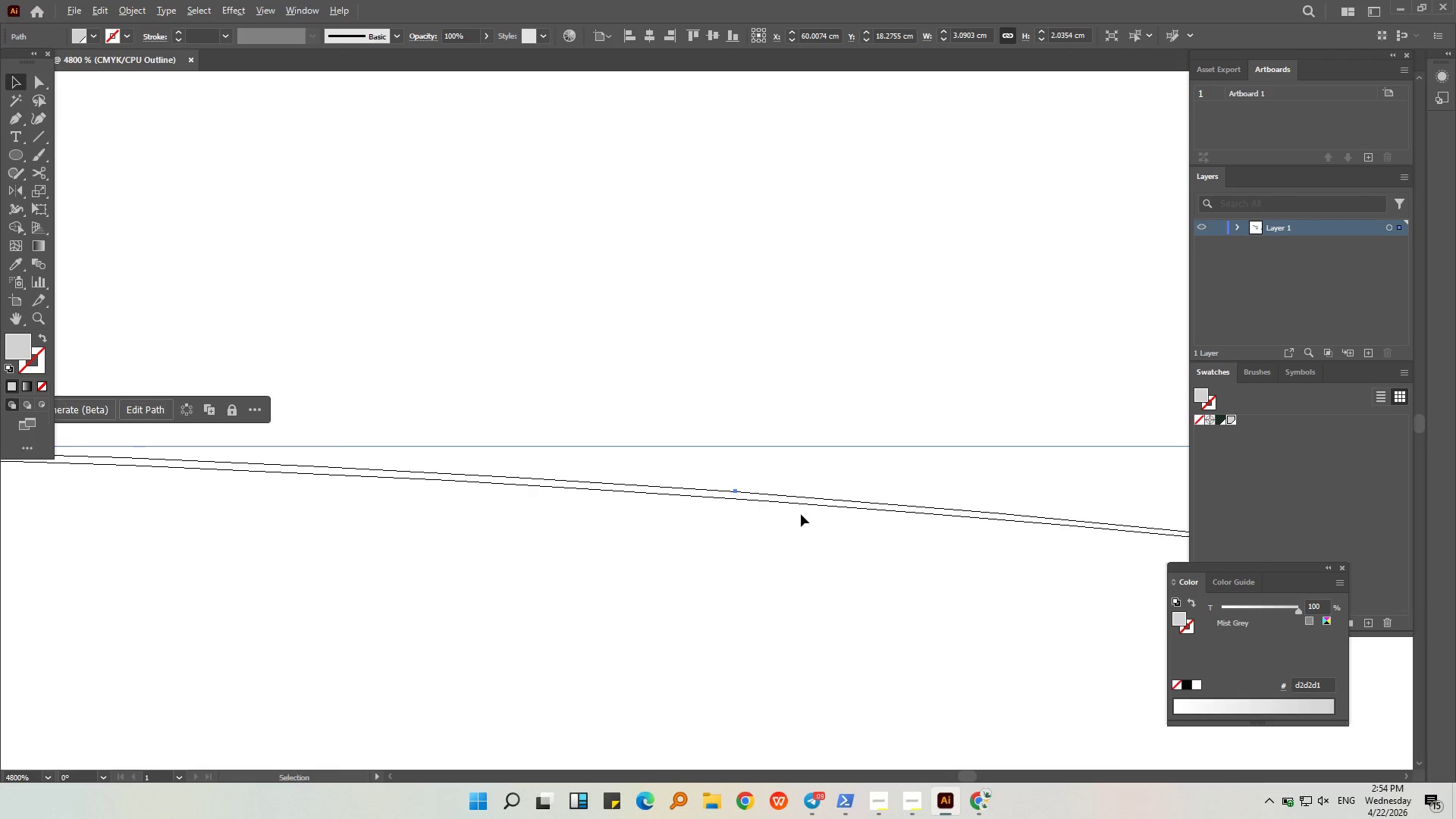 
key(Alt+AltLeft)
 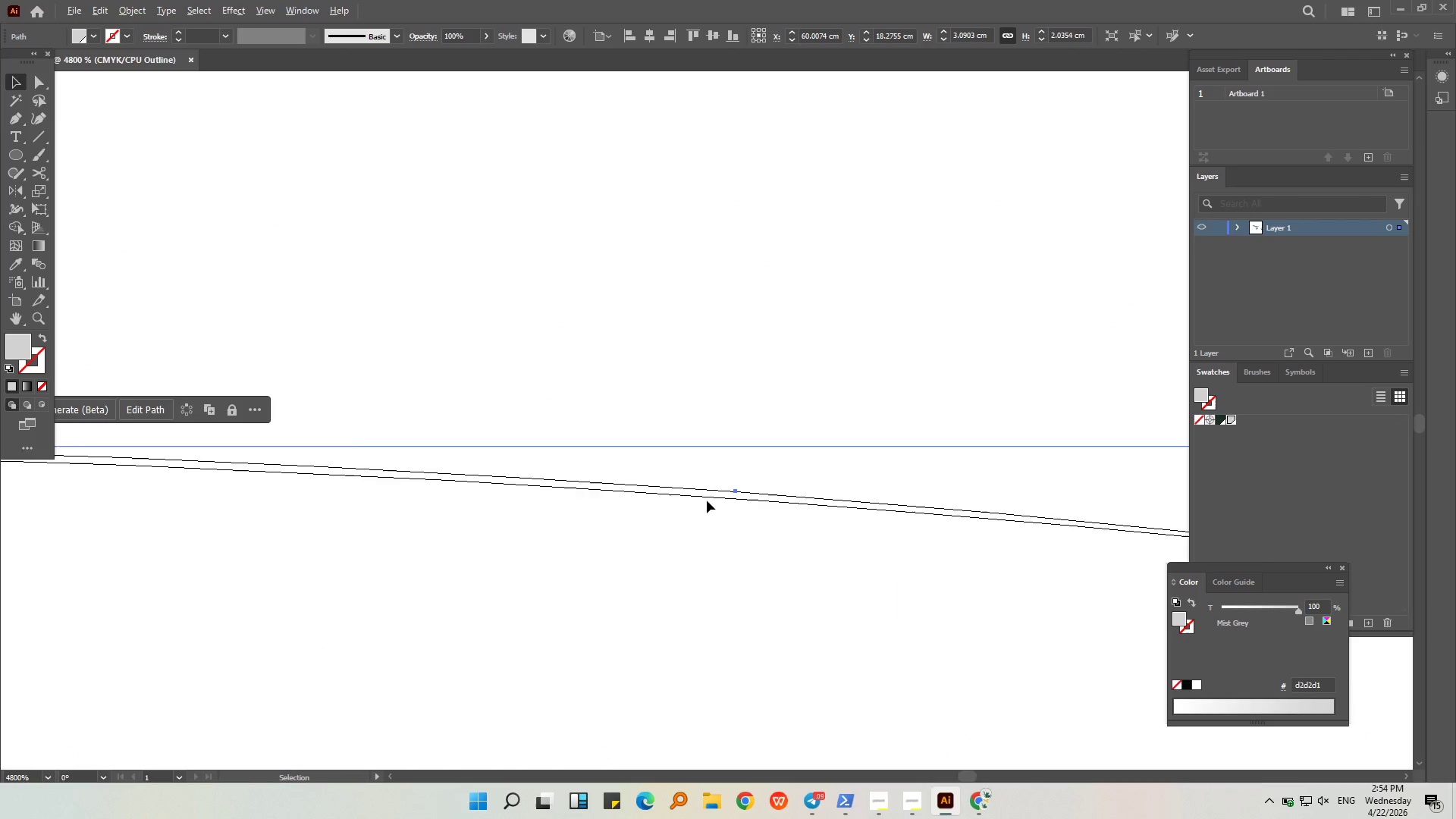 
scroll: coordinate [713, 497], scroll_direction: up, amount: 3.0
 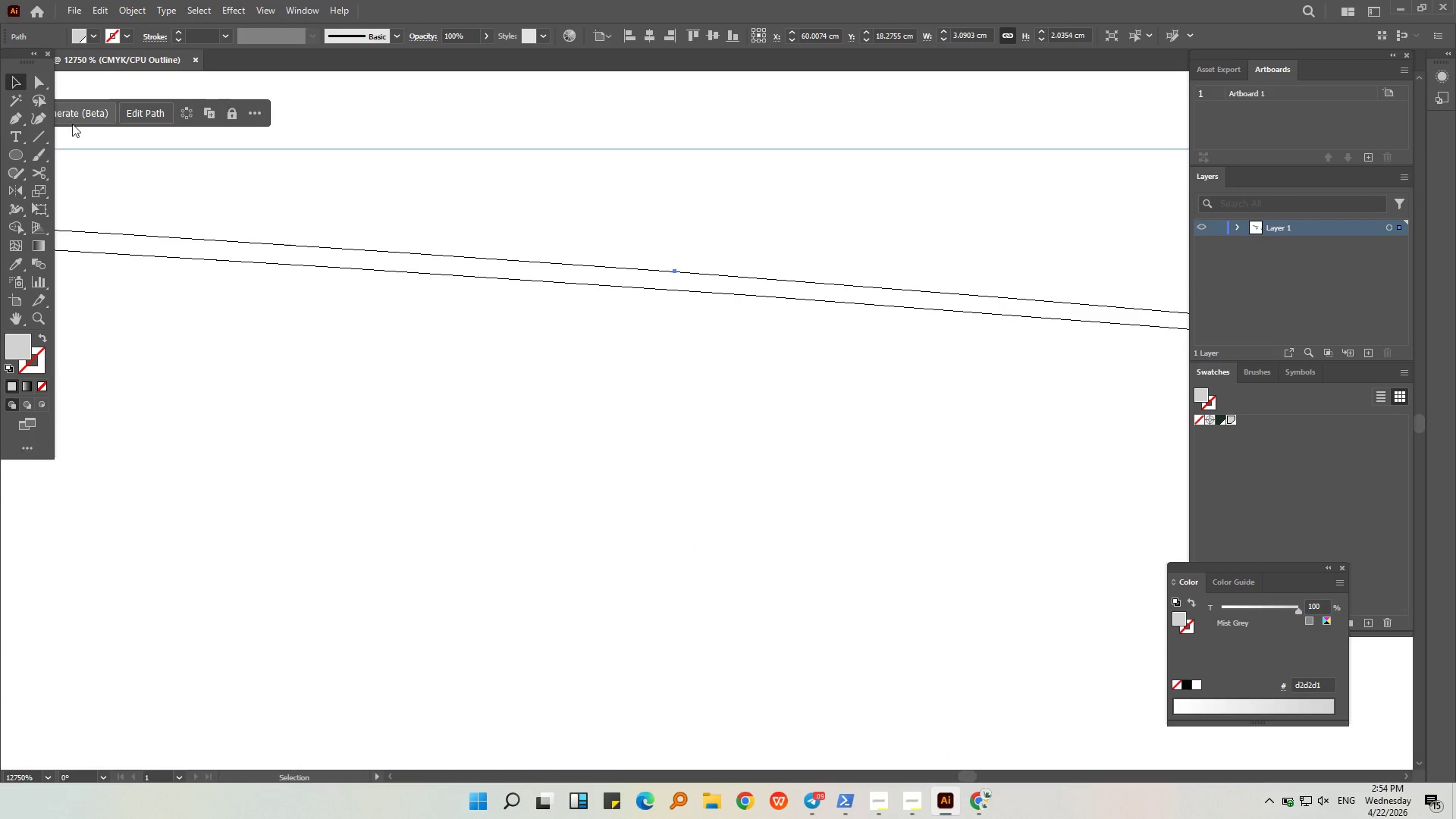 
left_click([42, 121])
 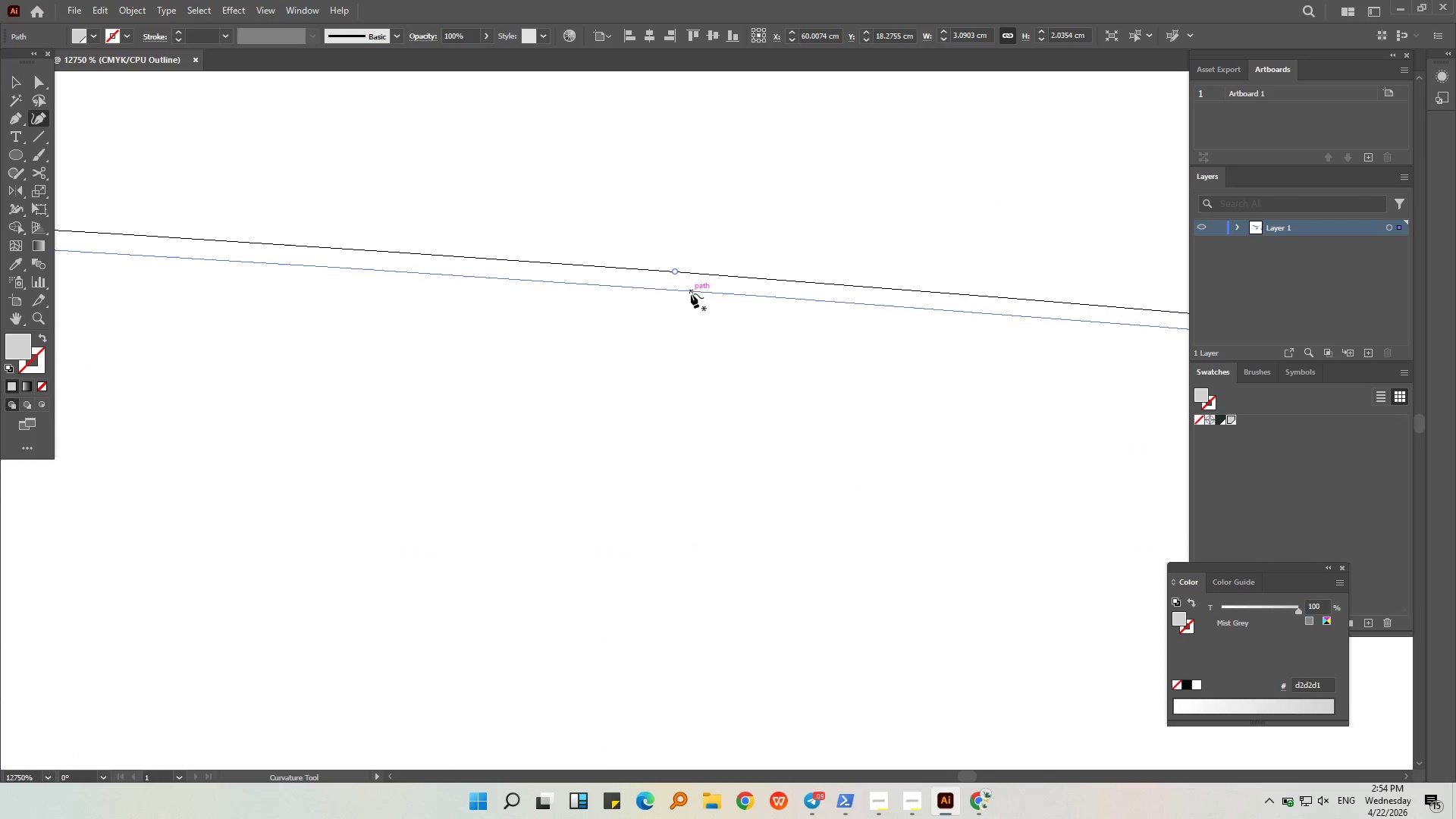 
left_click_drag(start_coordinate=[691, 293], to_coordinate=[695, 272])
 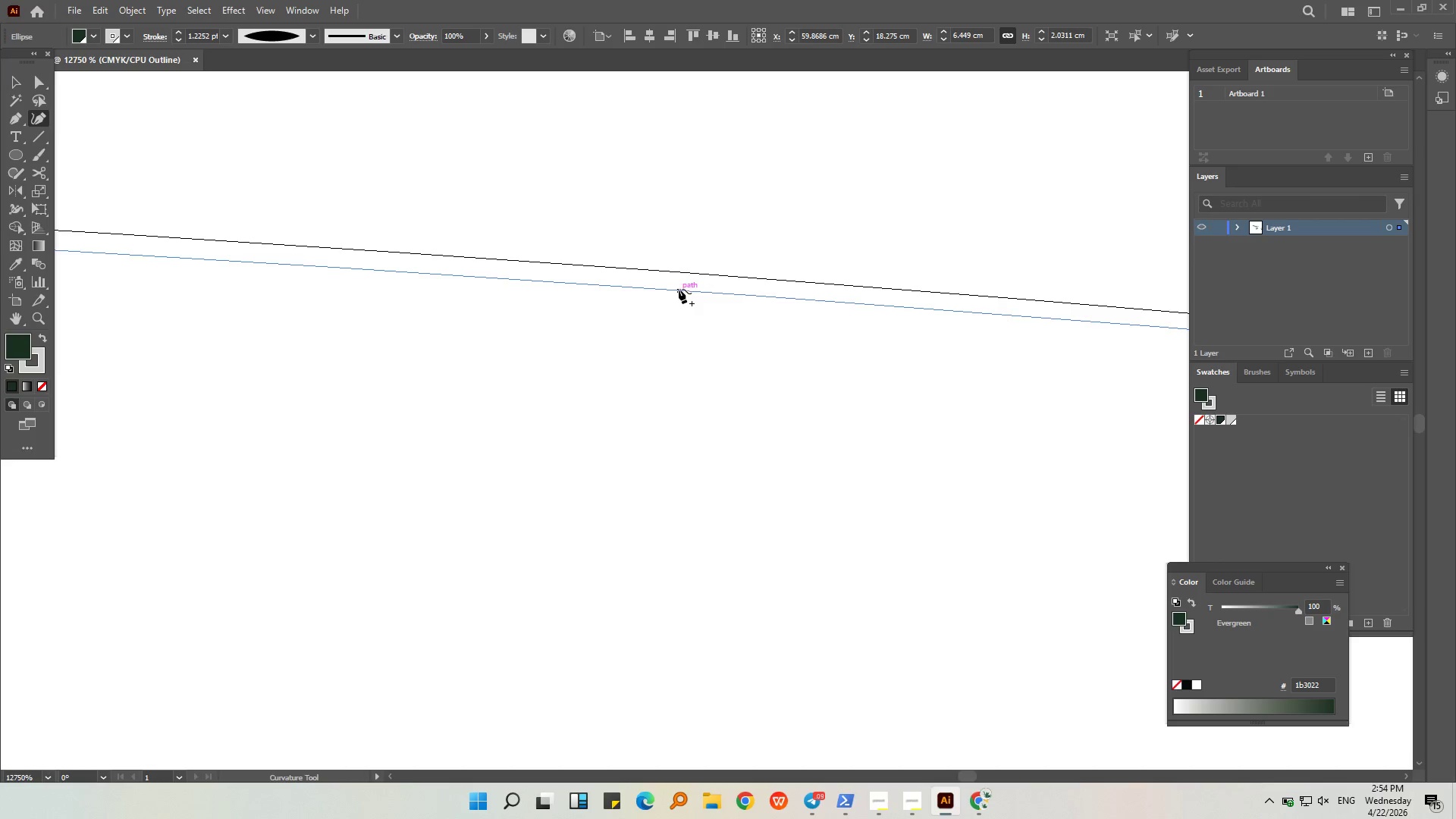 
left_click_drag(start_coordinate=[679, 289], to_coordinate=[691, 271])
 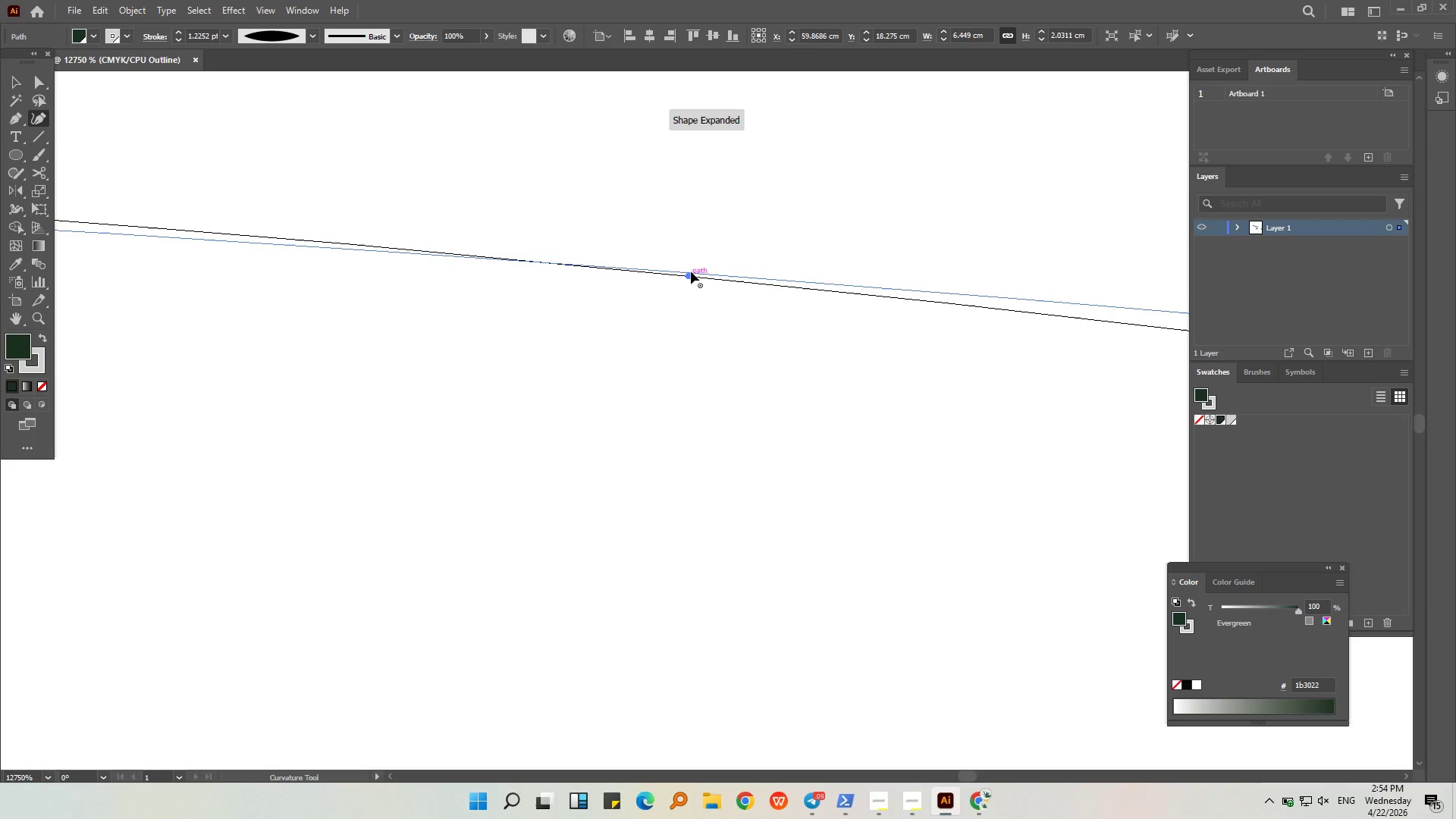 
key(Control+Z)
 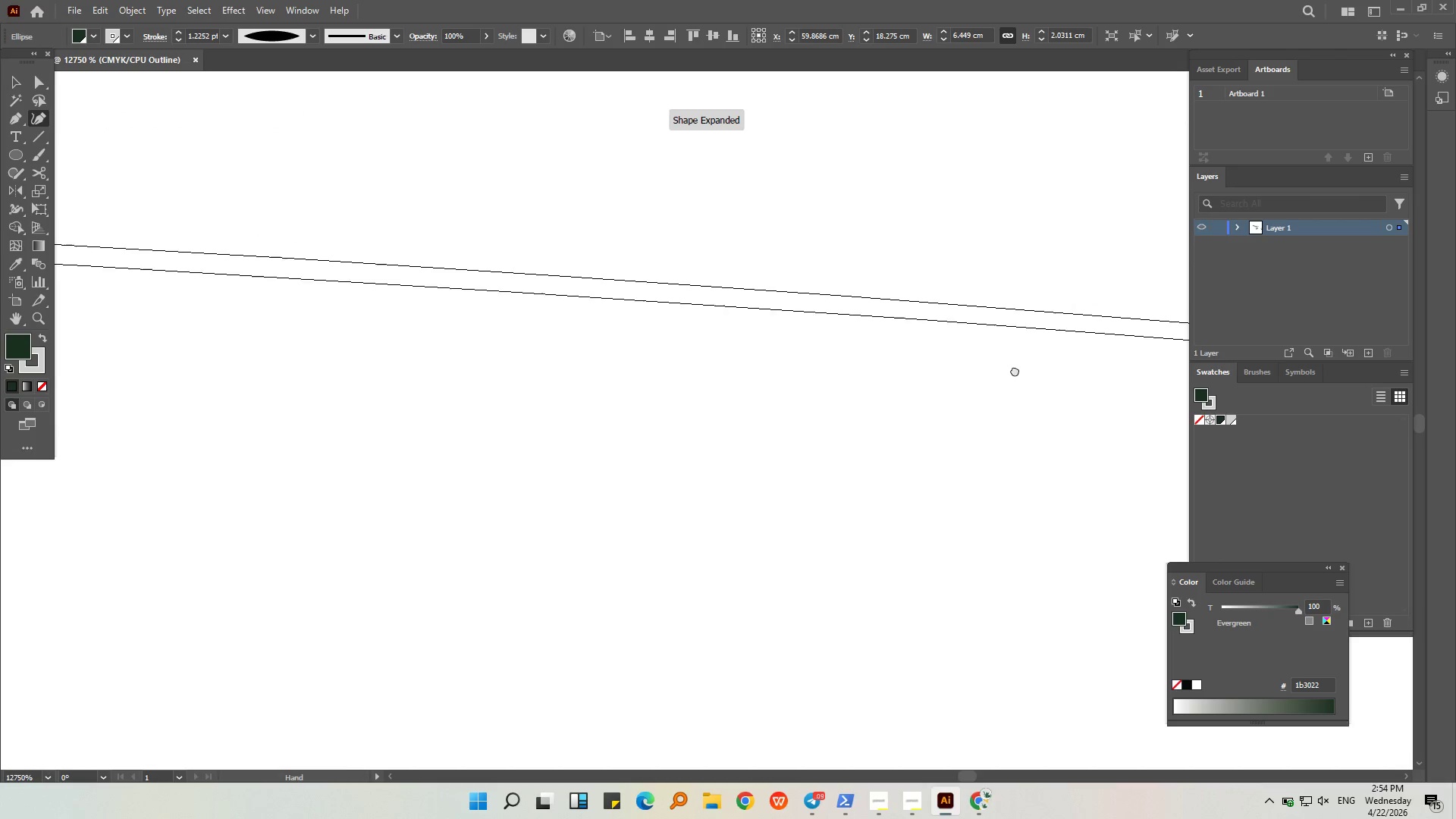 
hold_key(key=AltLeft, duration=0.69)
scroll: coordinate [566, 356], scroll_direction: down, amount: 5.0
 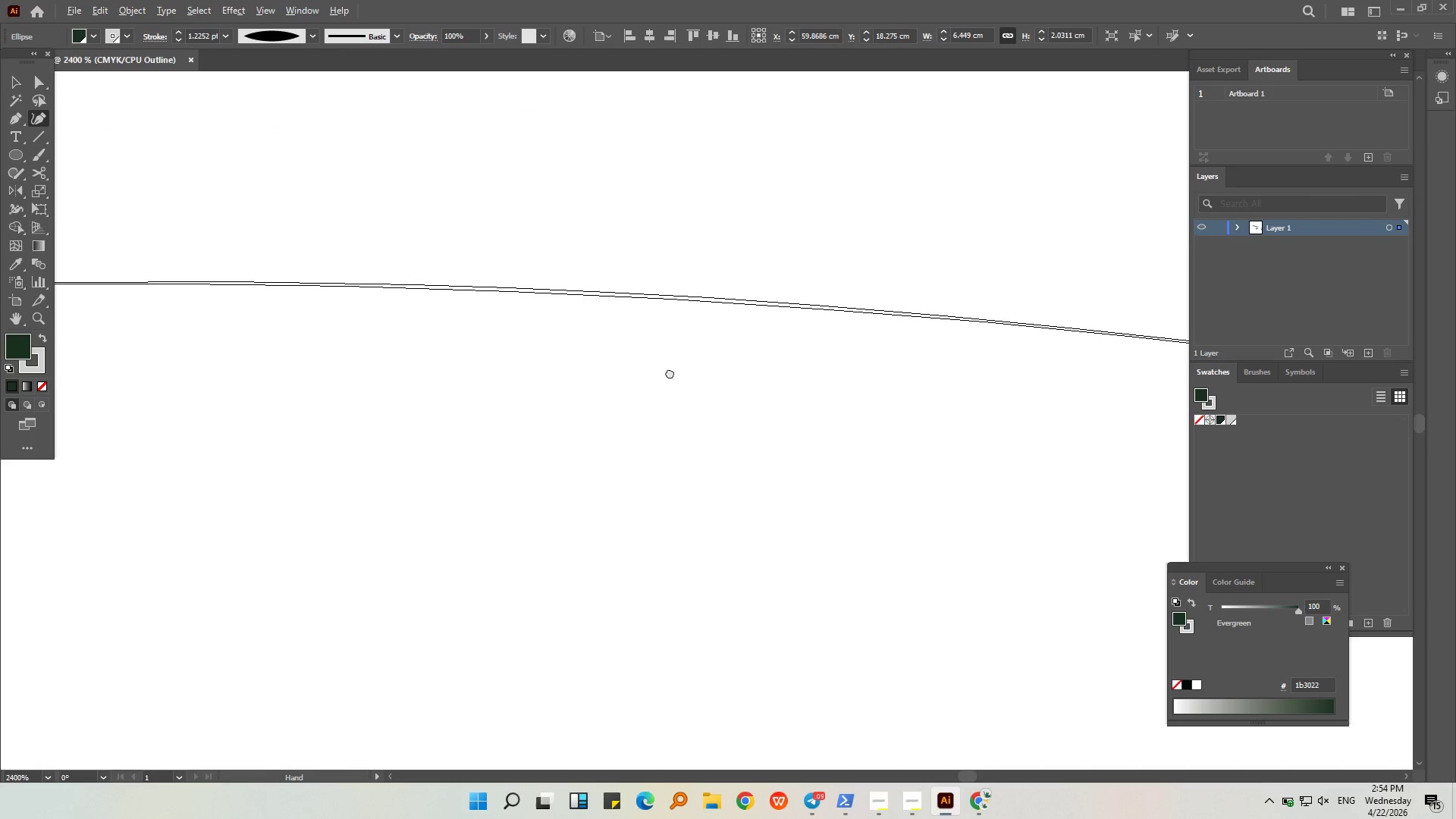 
key(Alt+AltLeft)
 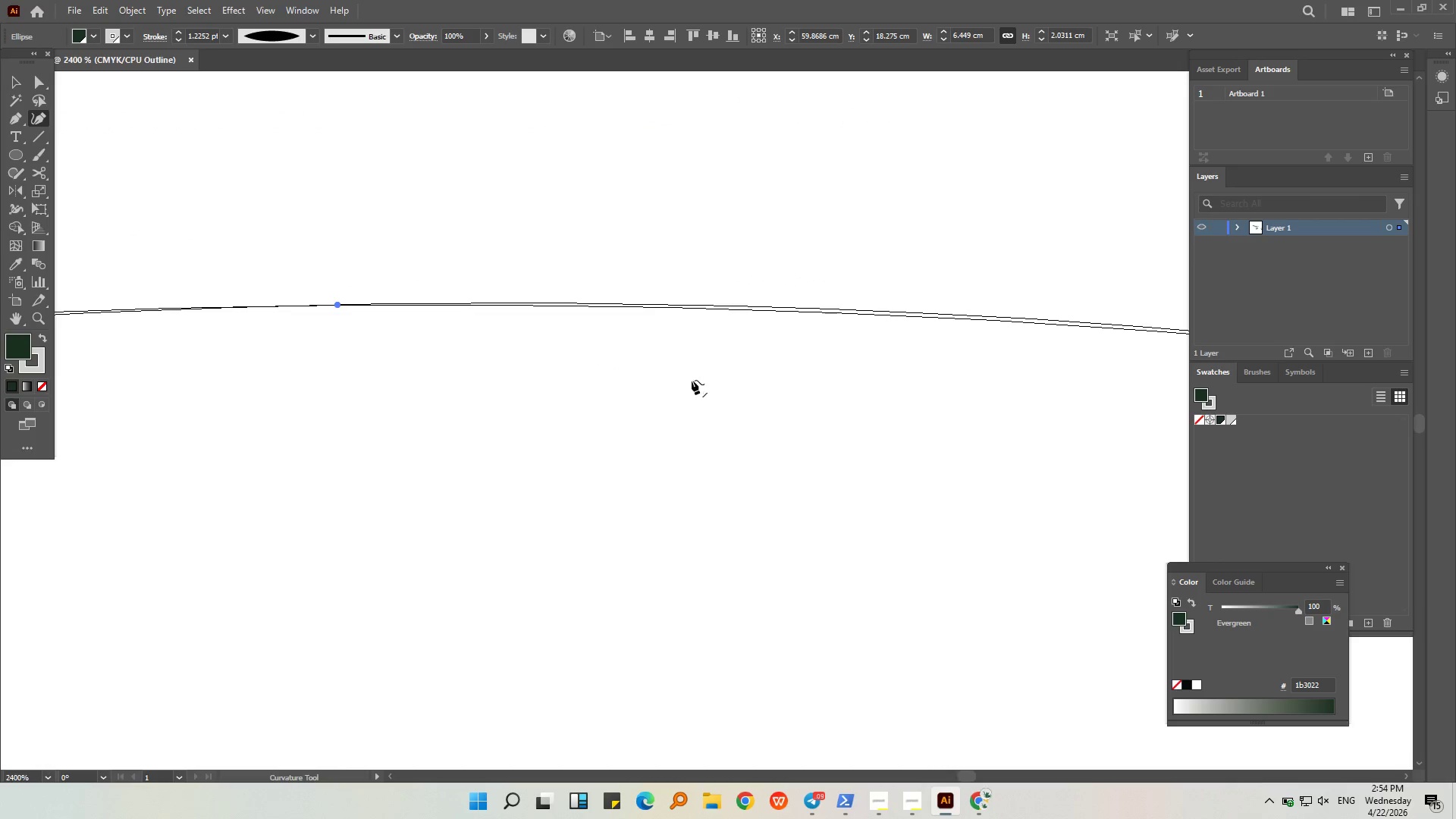 
scroll: coordinate [692, 380], scroll_direction: down, amount: 2.0
 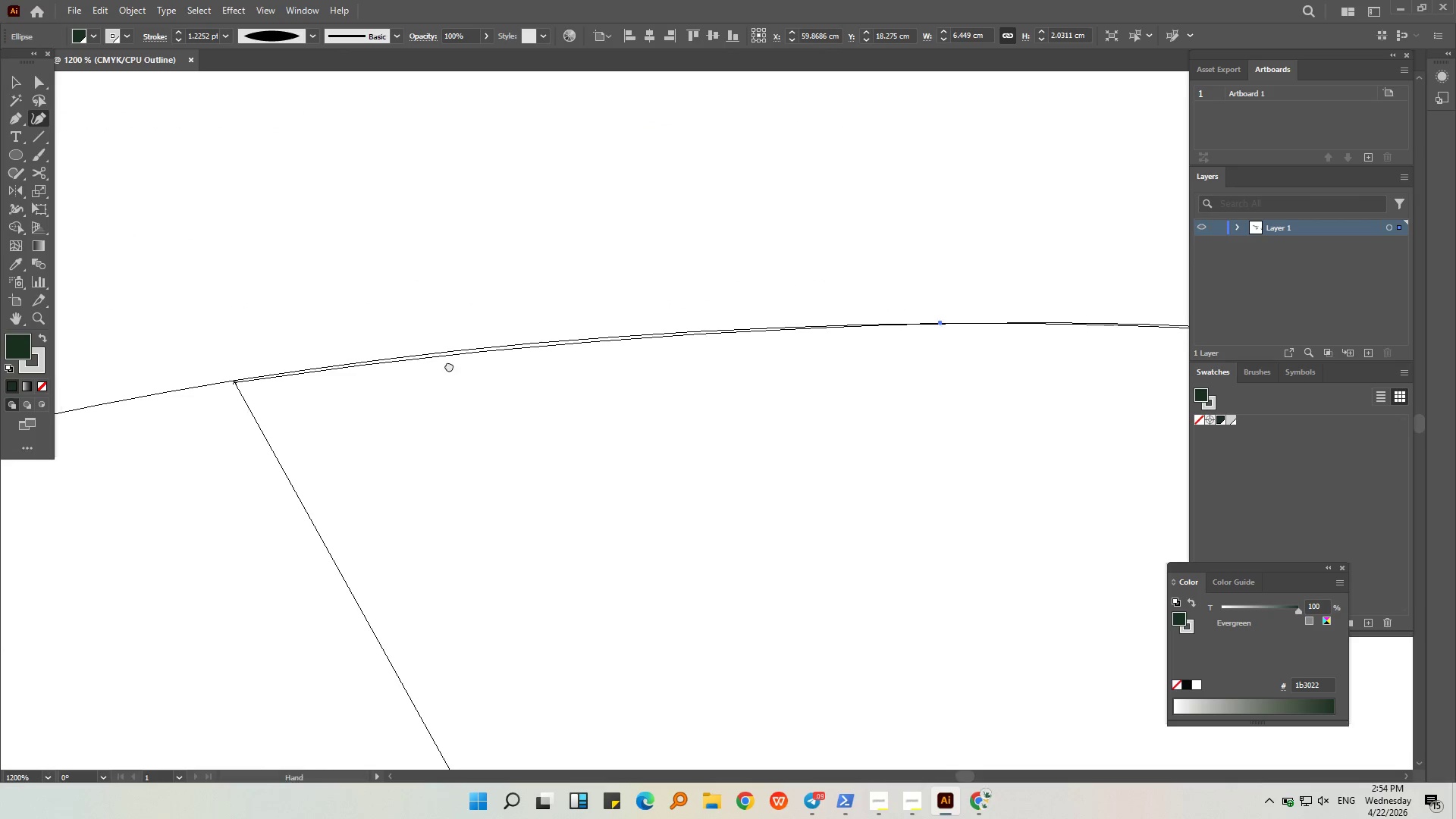 
hold_key(key=AltLeft, duration=0.98)
scroll: coordinate [226, 381], scroll_direction: up, amount: 6.0
 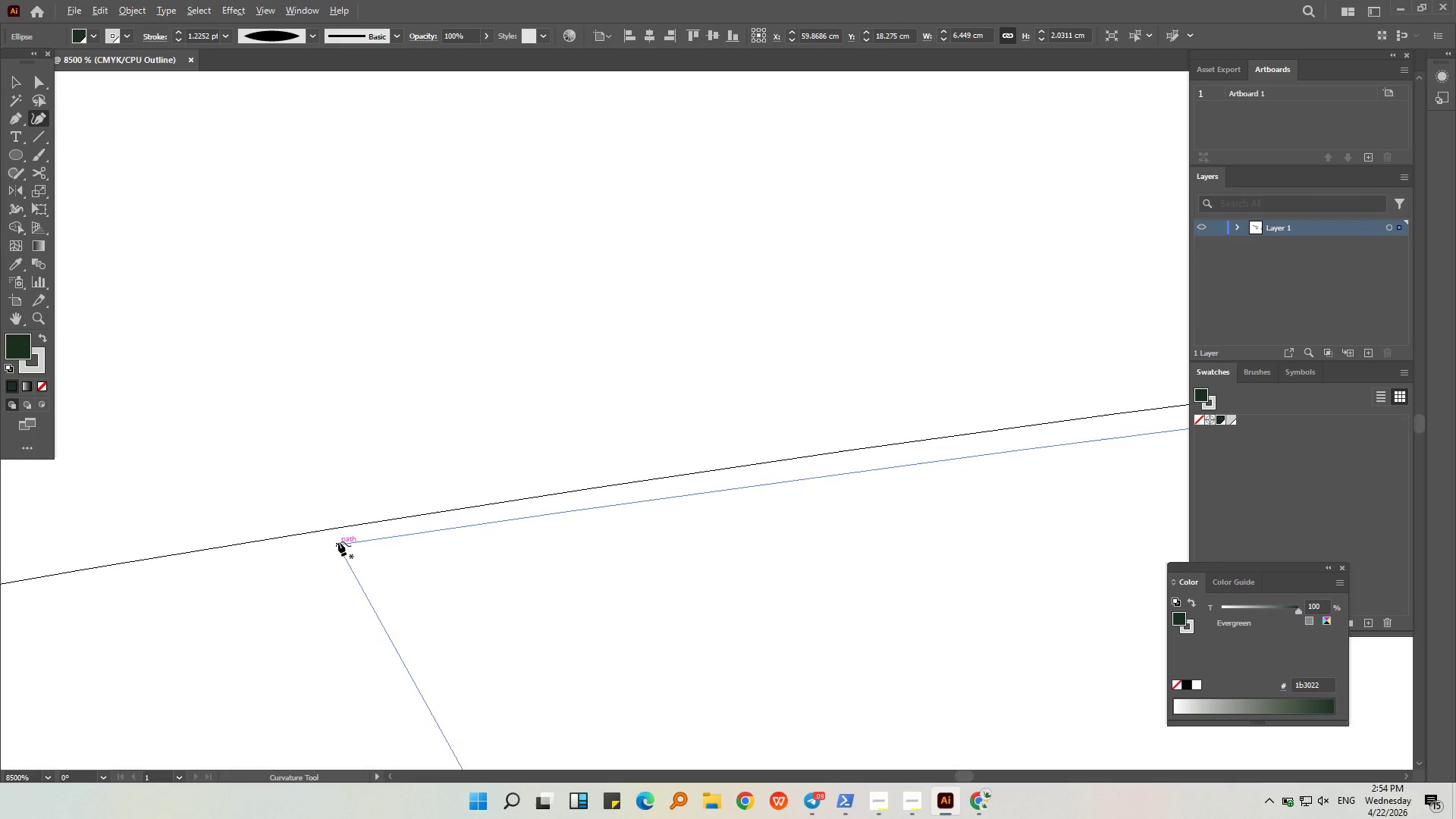 
left_click_drag(start_coordinate=[336, 543], to_coordinate=[329, 527])
 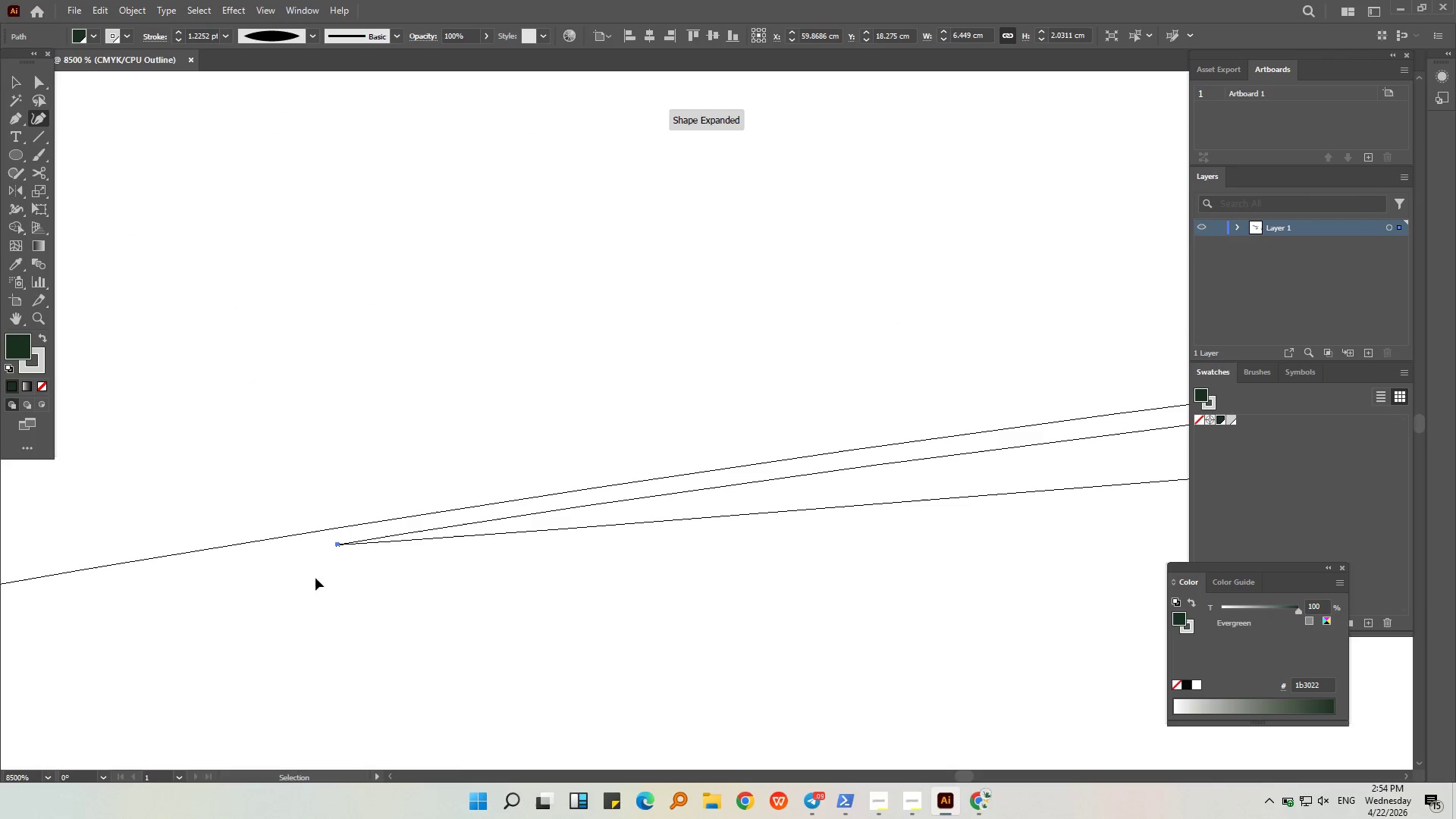 
key(Control+Z)
 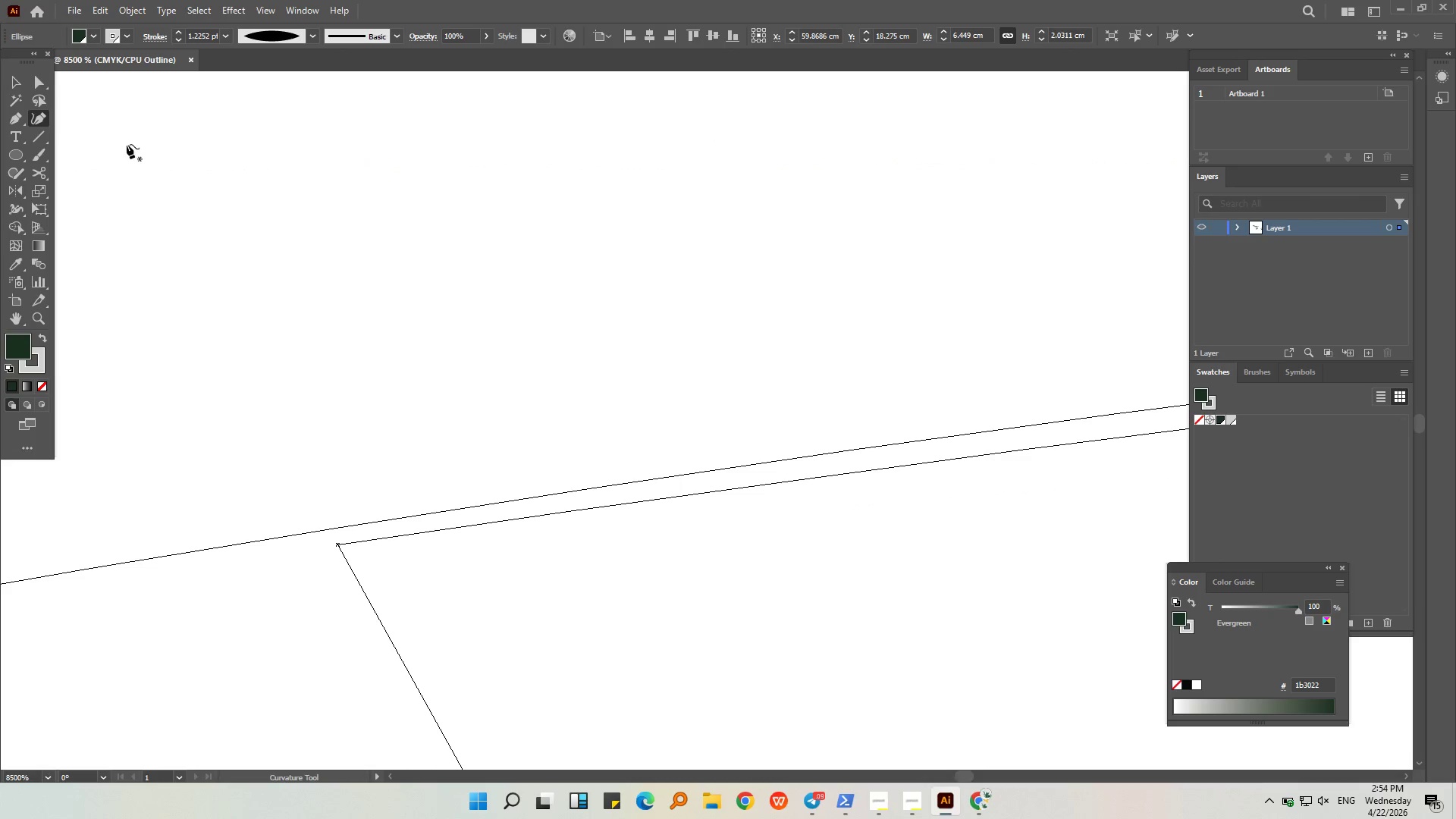 
left_click([35, 83])
 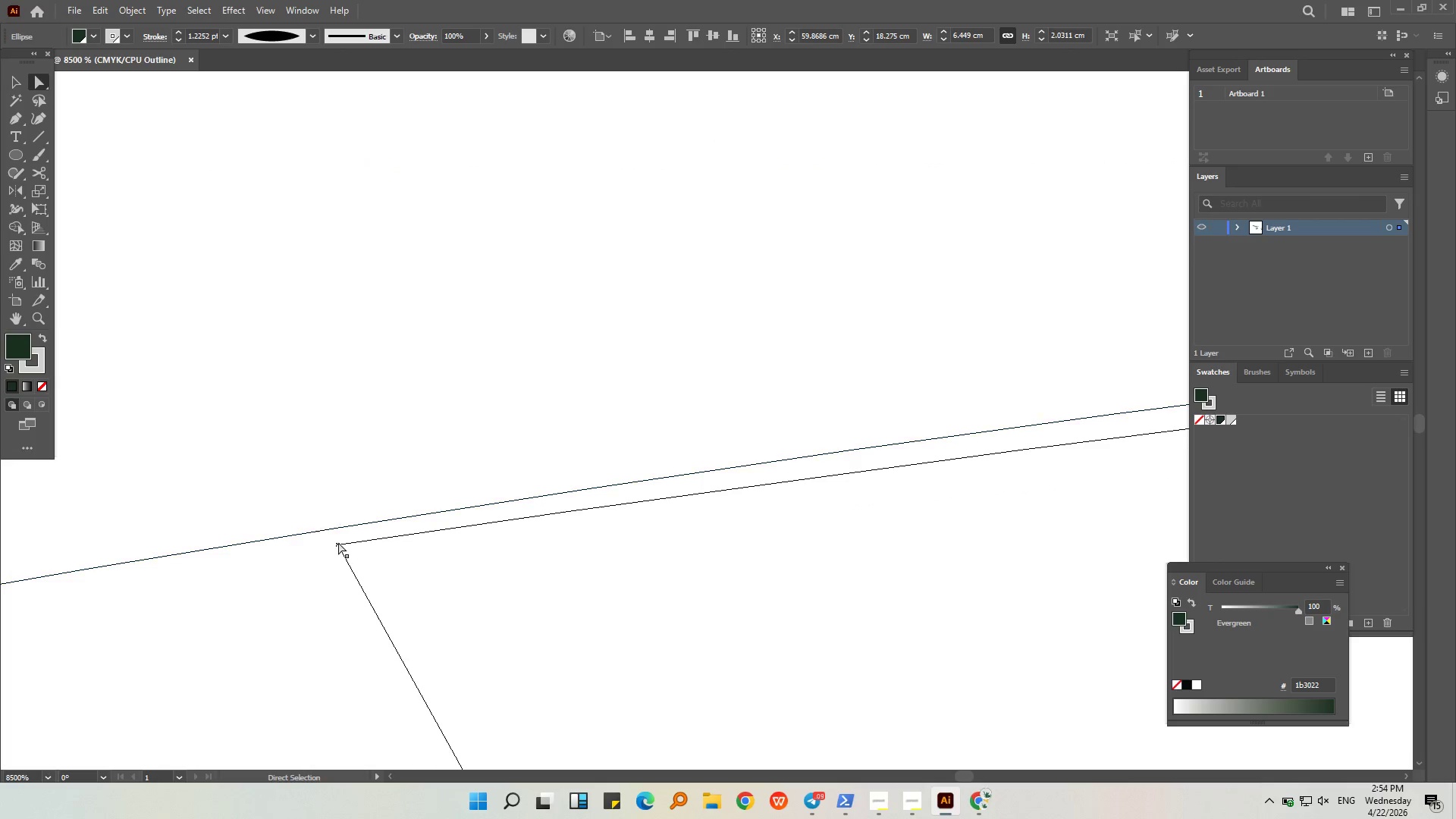 
left_click([339, 542])
 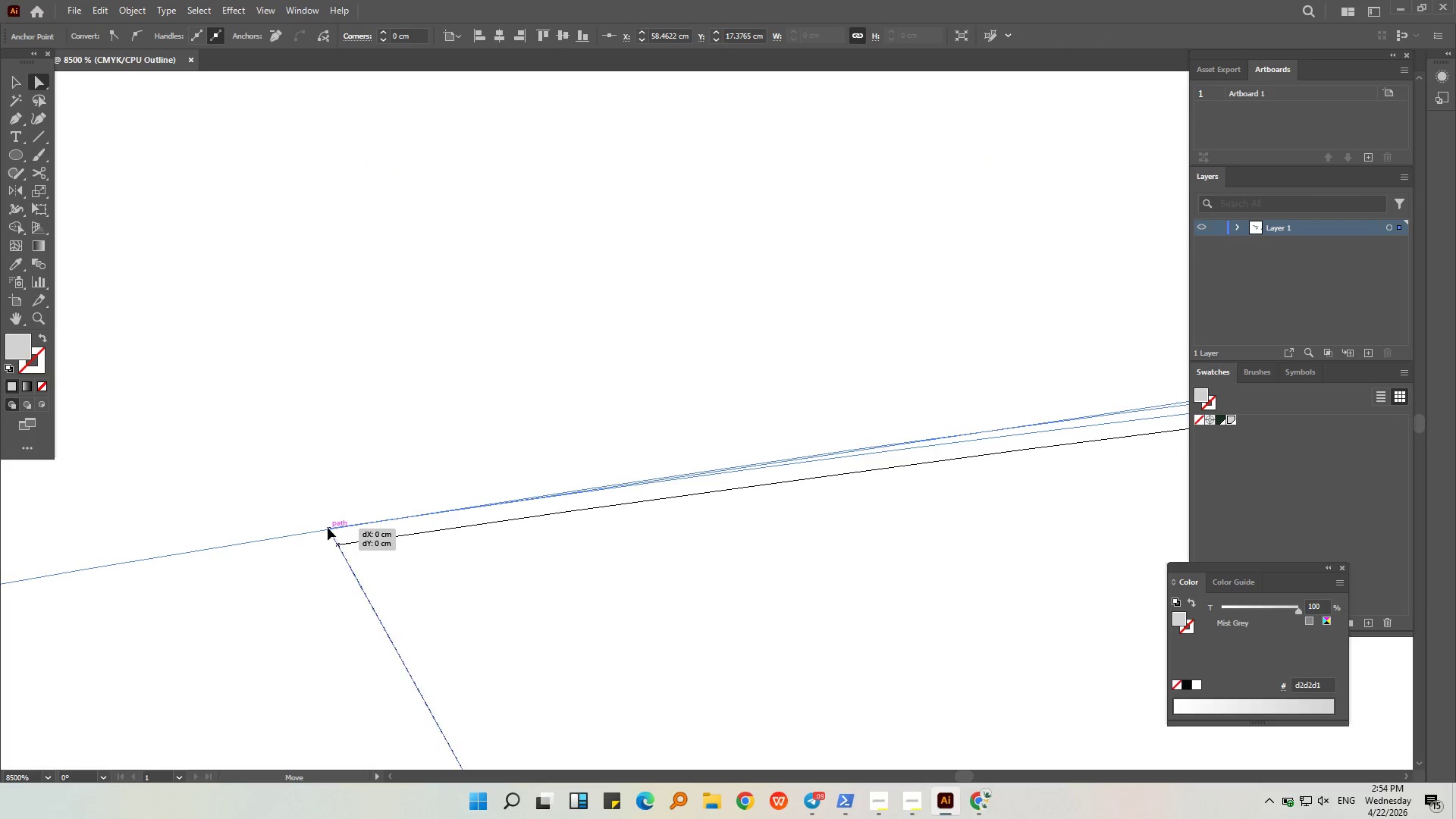 
hold_key(key=ShiftLeft, duration=1.01)
 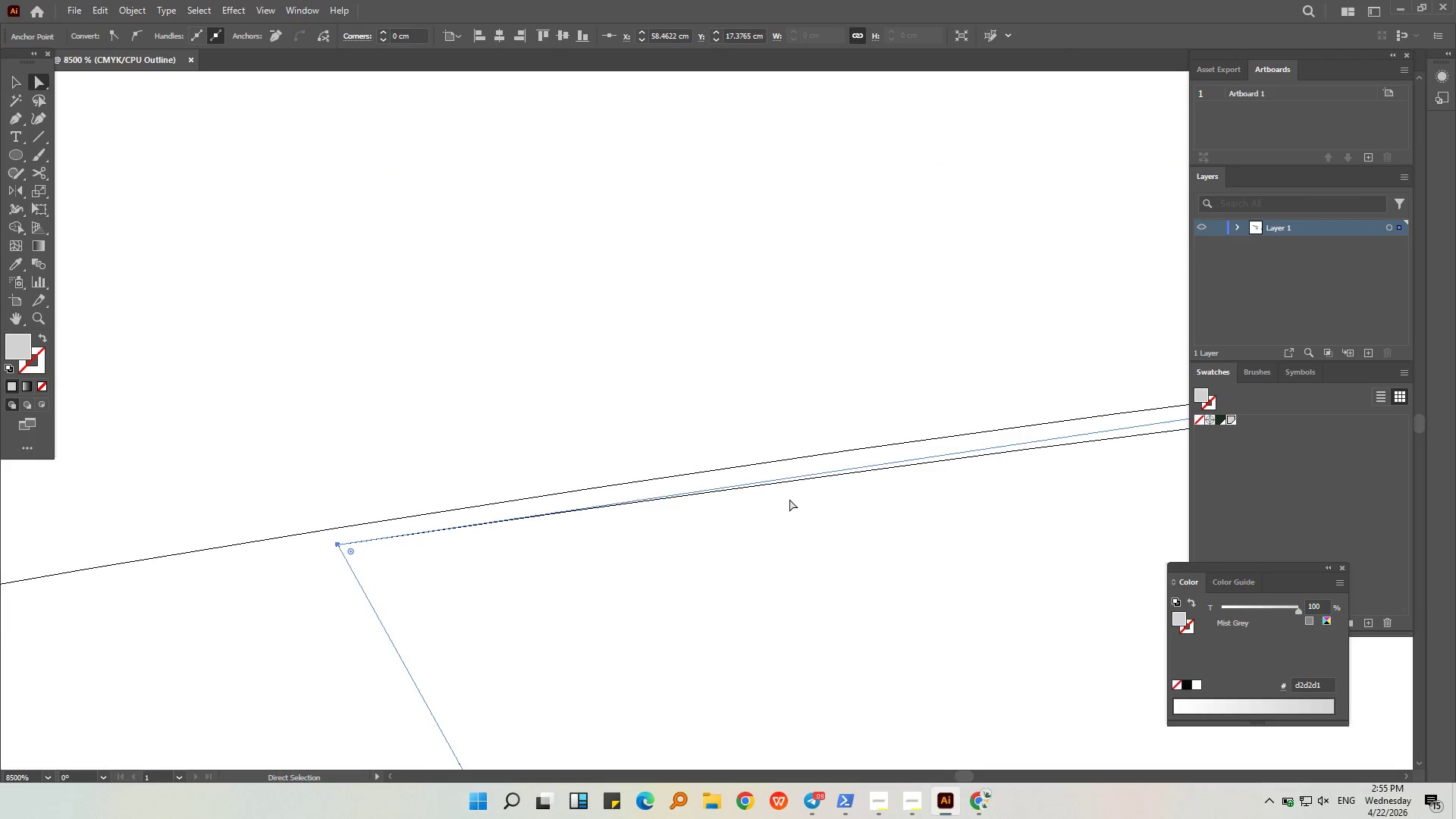 
hold_key(key=AltLeft, duration=0.44)
 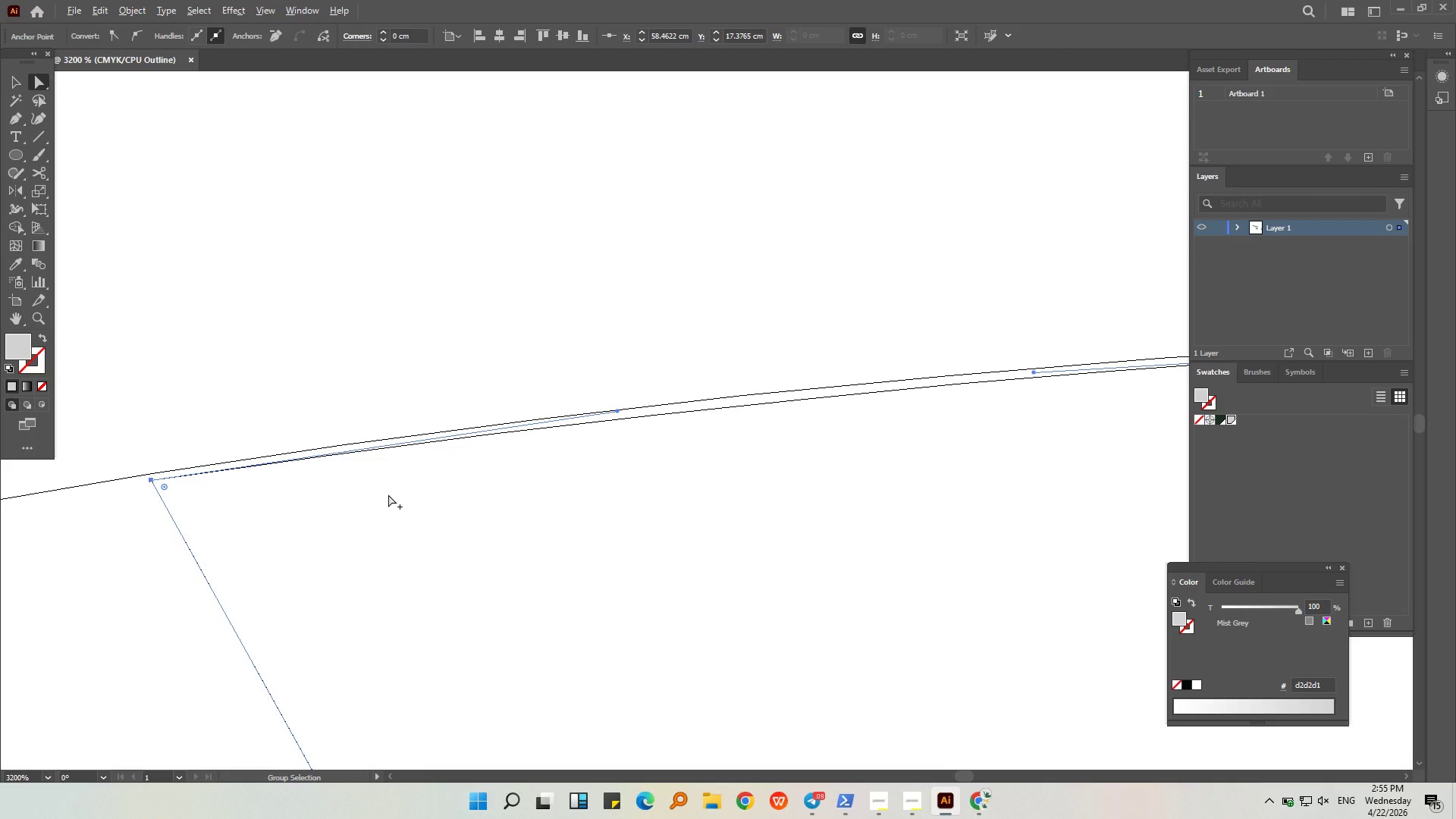 
hold_key(key=AltLeft, duration=0.48)
 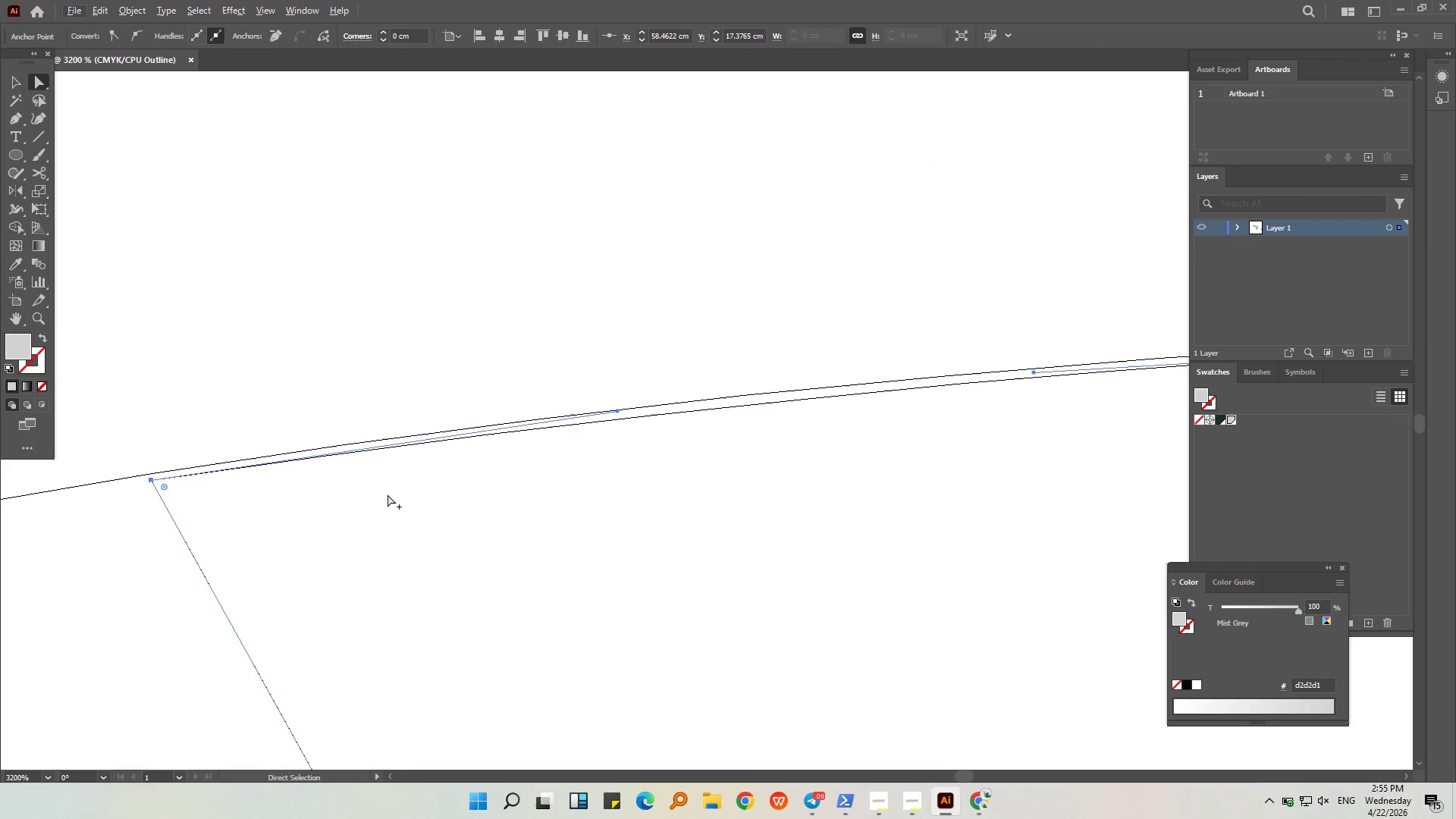 
scroll: coordinate [388, 497], scroll_direction: down, amount: 3.0
 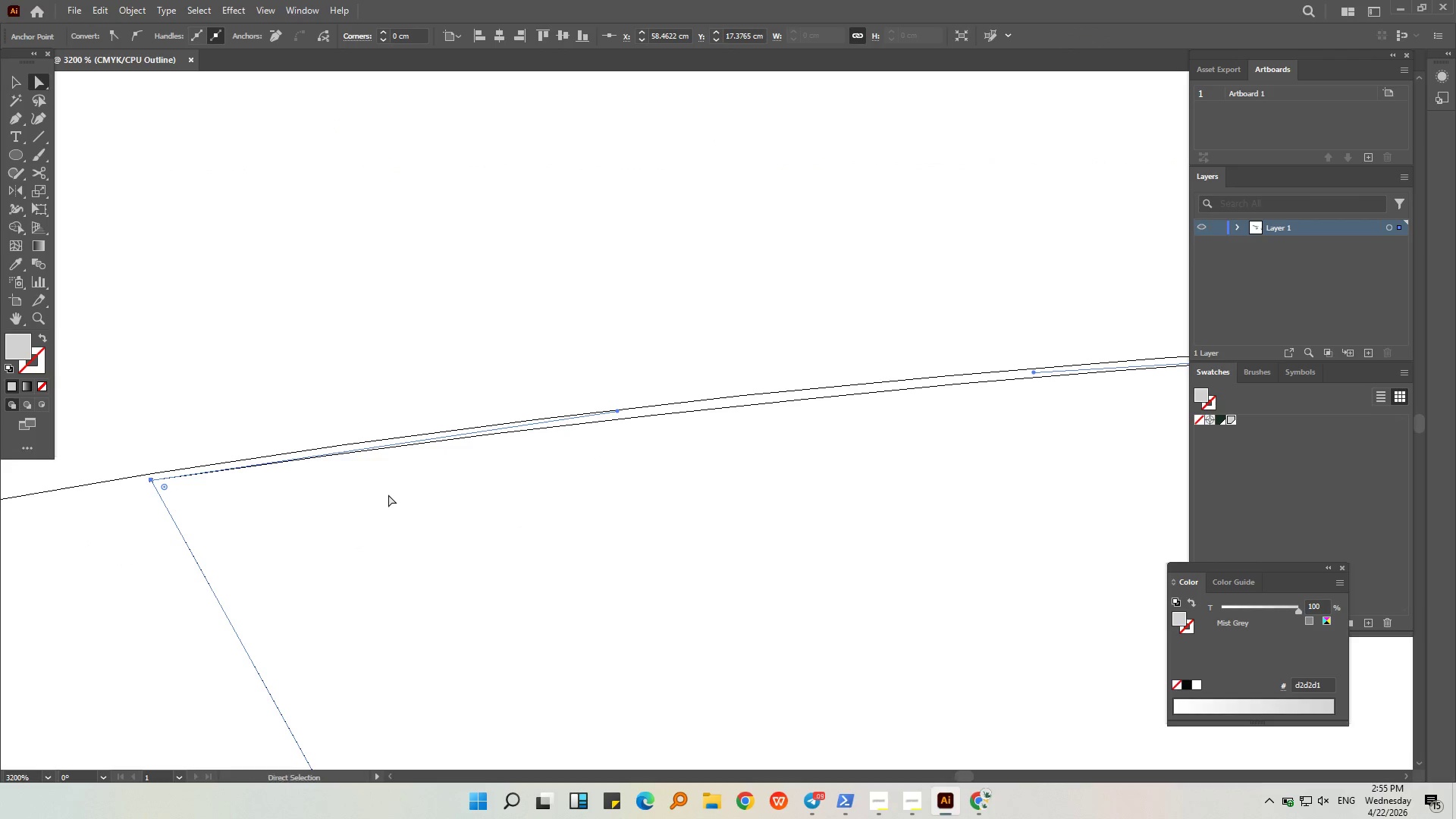 
hold_key(key=AltLeft, duration=0.34)
scroll: coordinate [387, 494], scroll_direction: down, amount: 2.0
 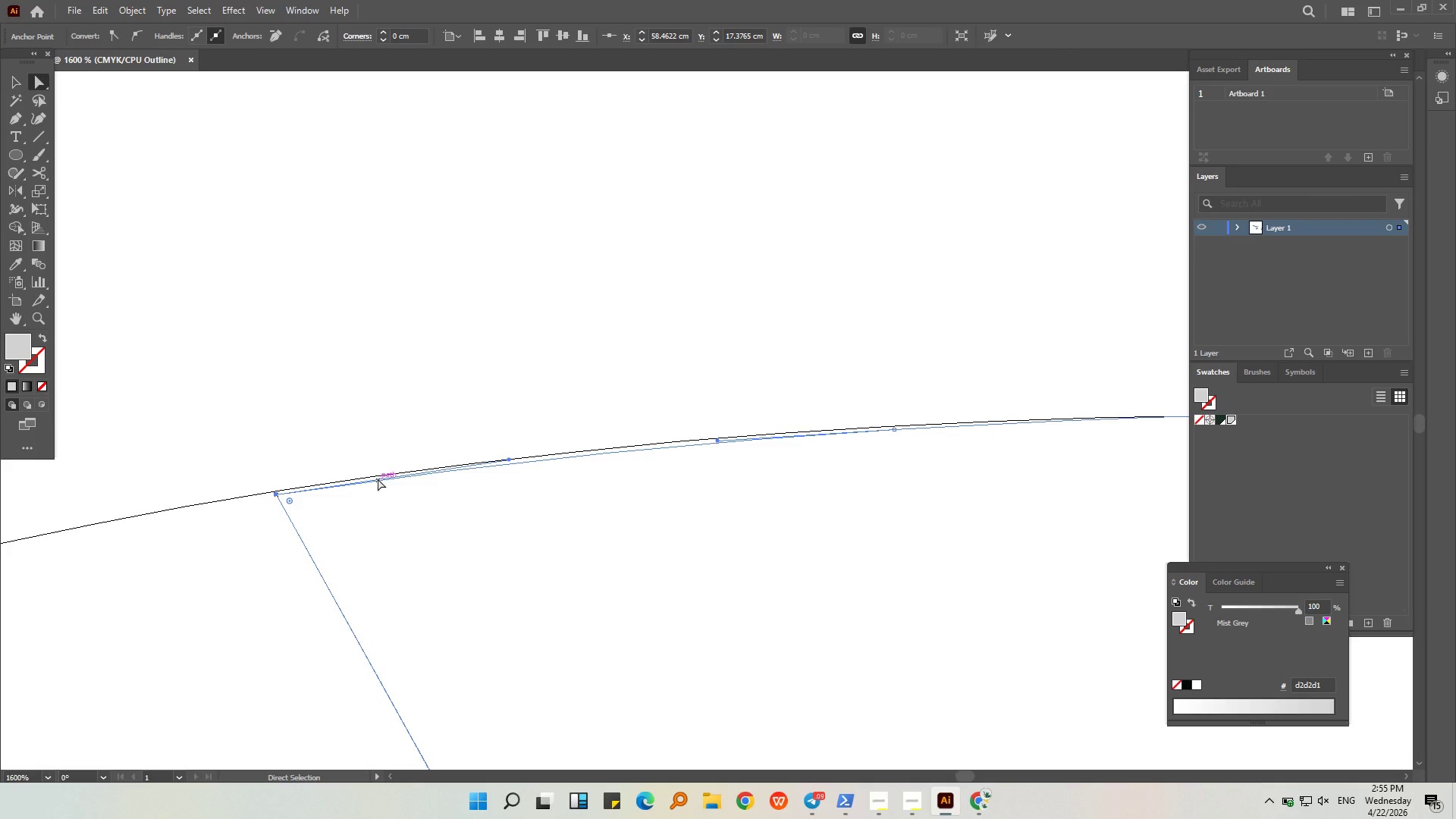 
key(Alt+AltLeft)
 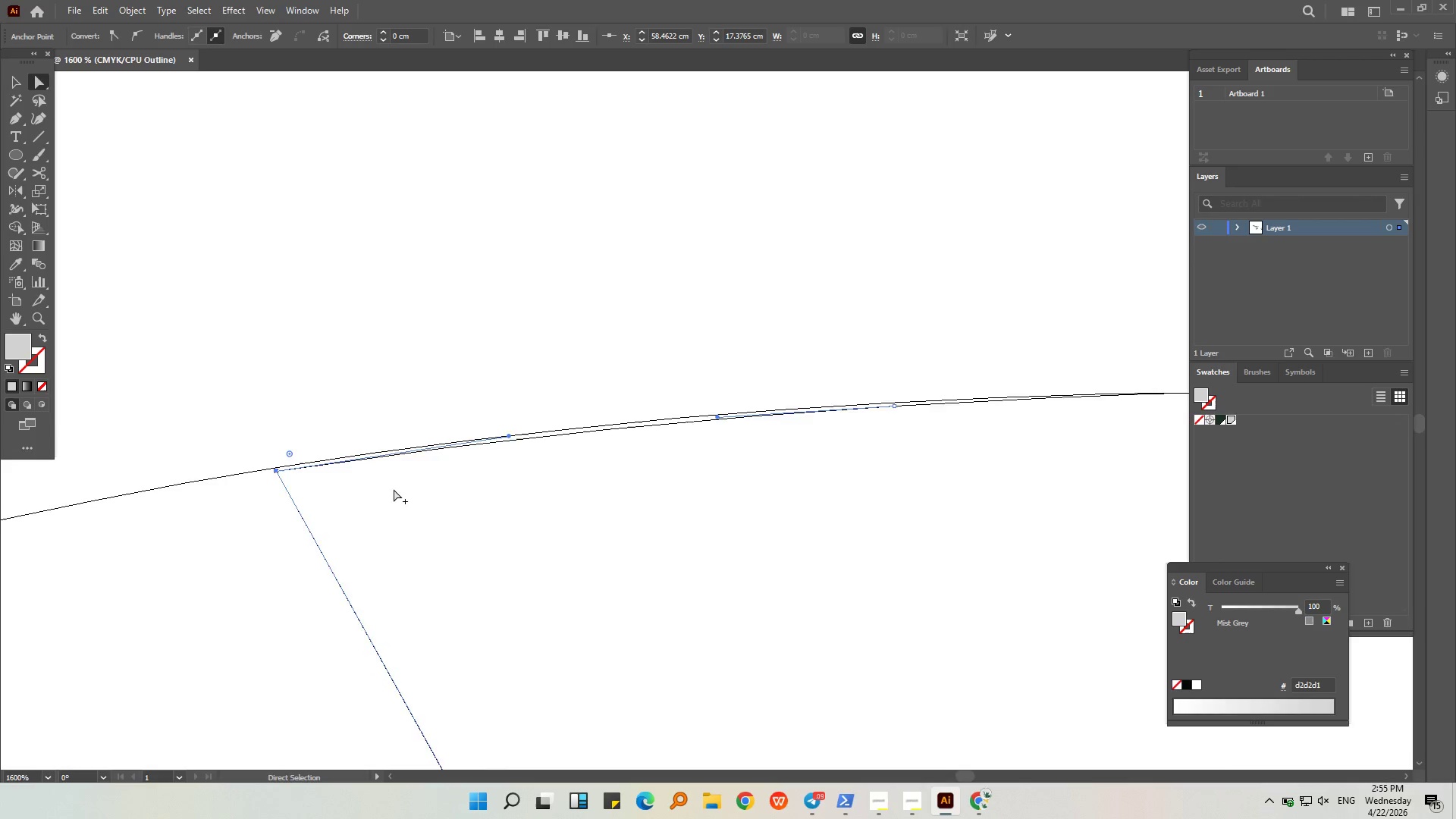 
scroll: coordinate [394, 489], scroll_direction: down, amount: 2.0
 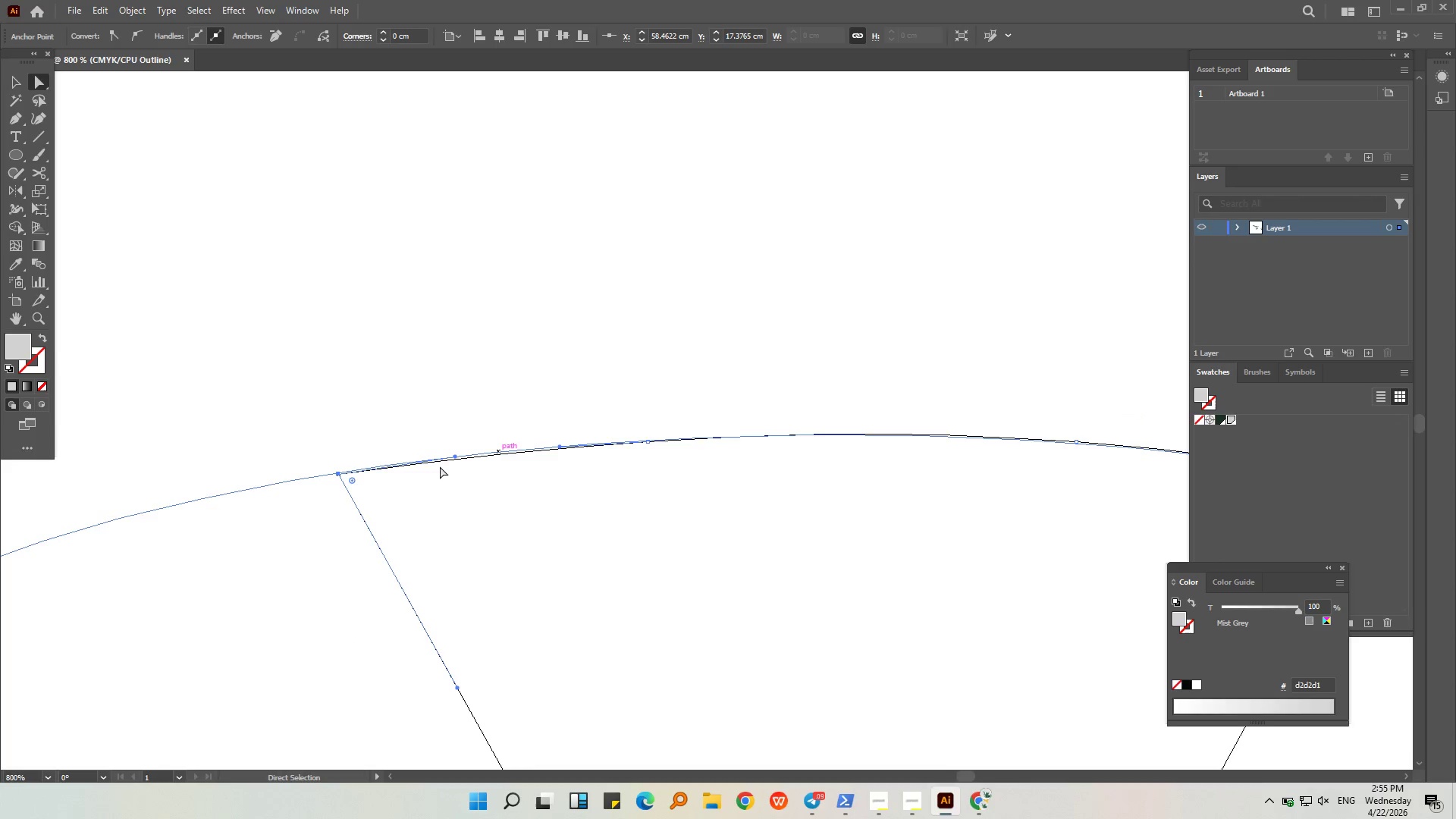 
left_click([453, 457])
 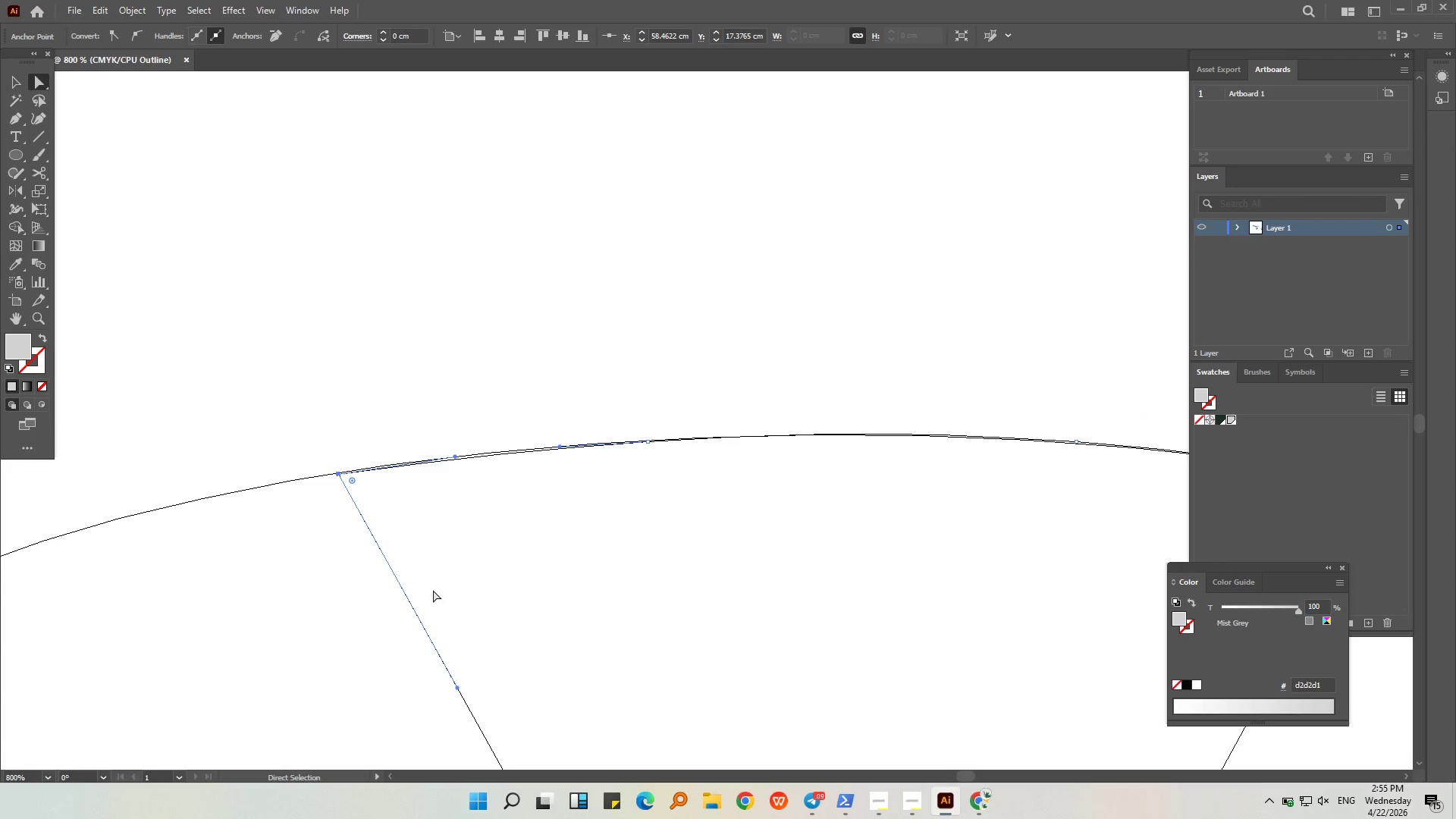 
key(Delete)
 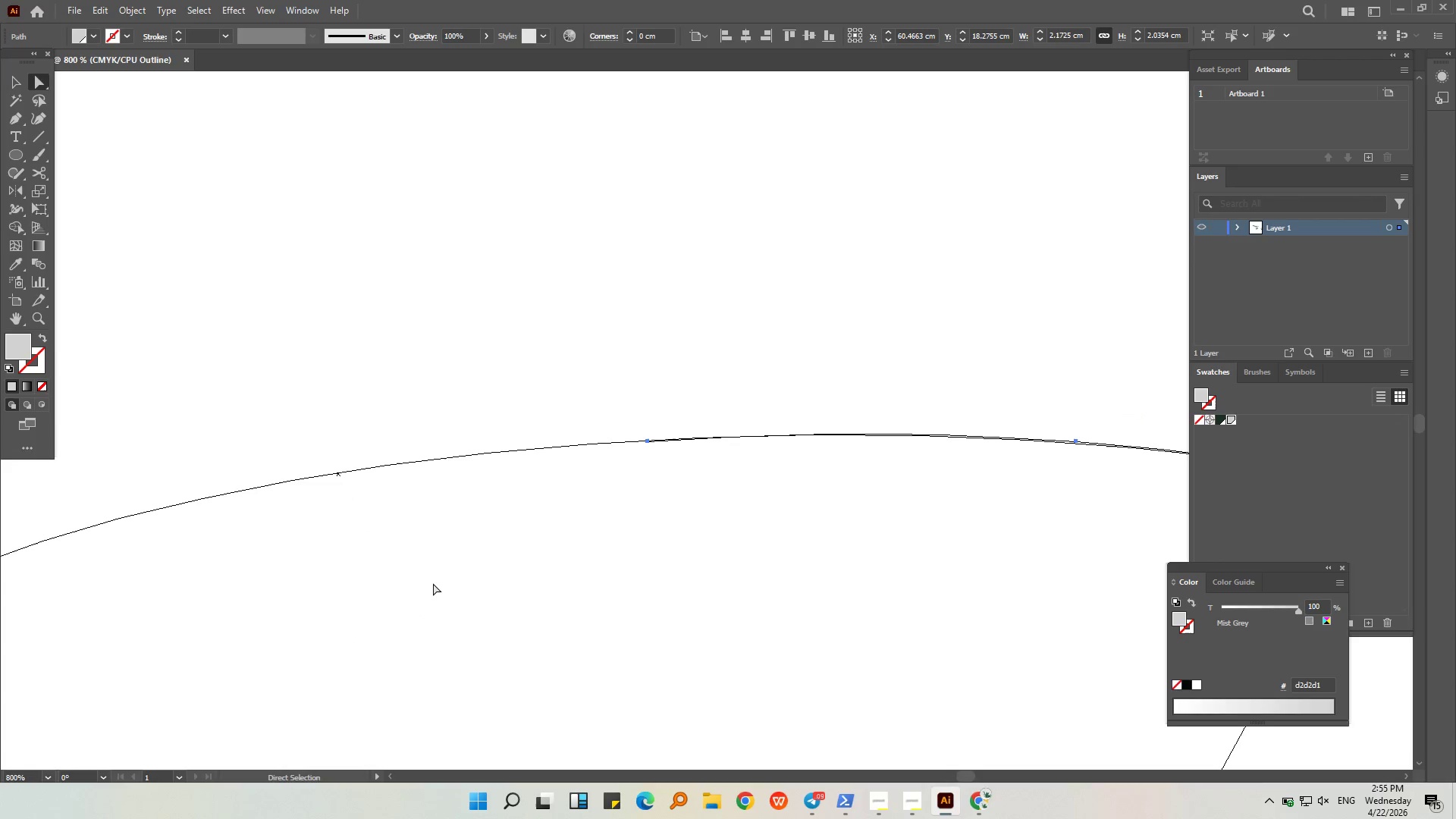 
key(Control+Z)
 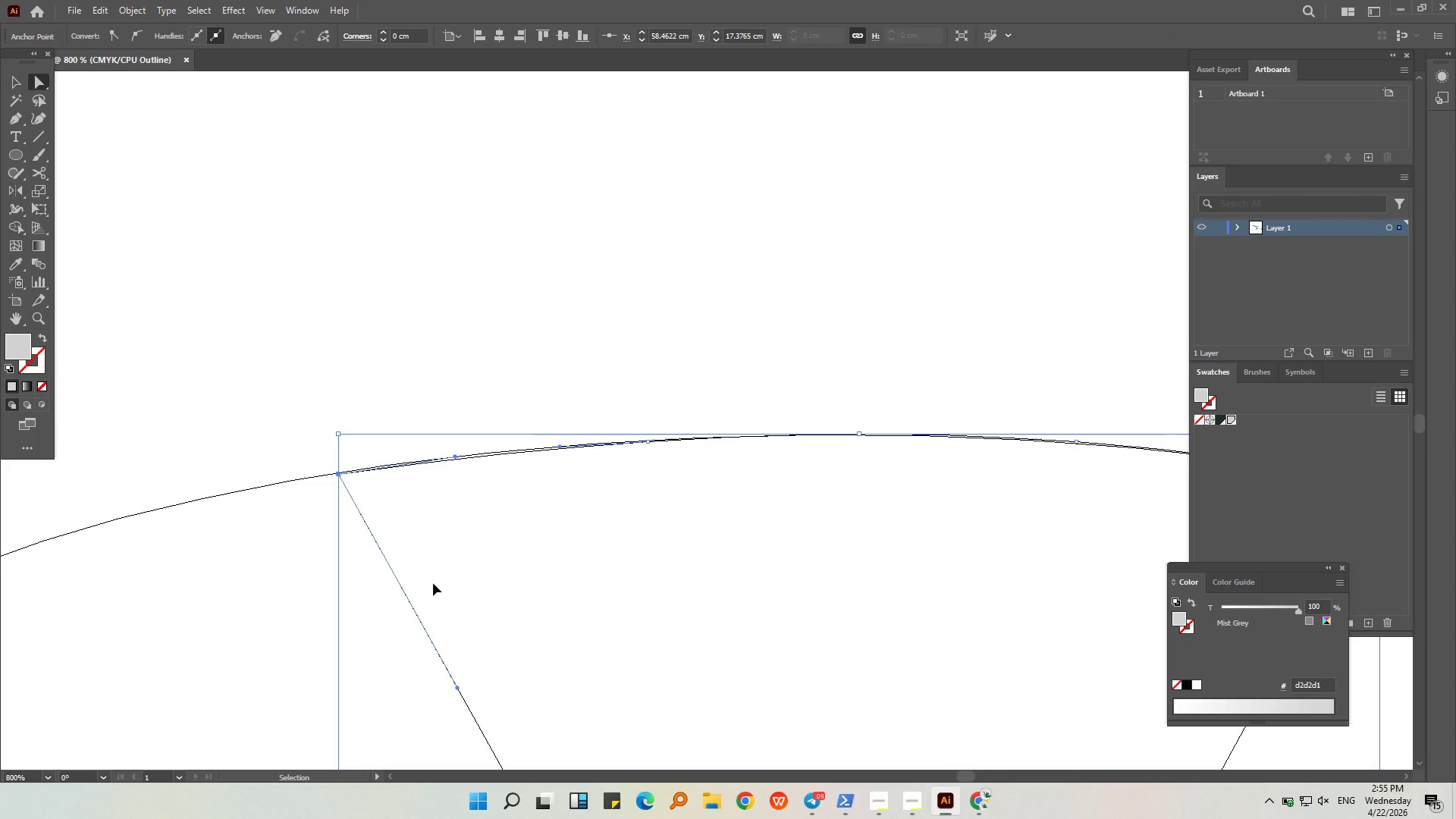 
key(Control+Z)
 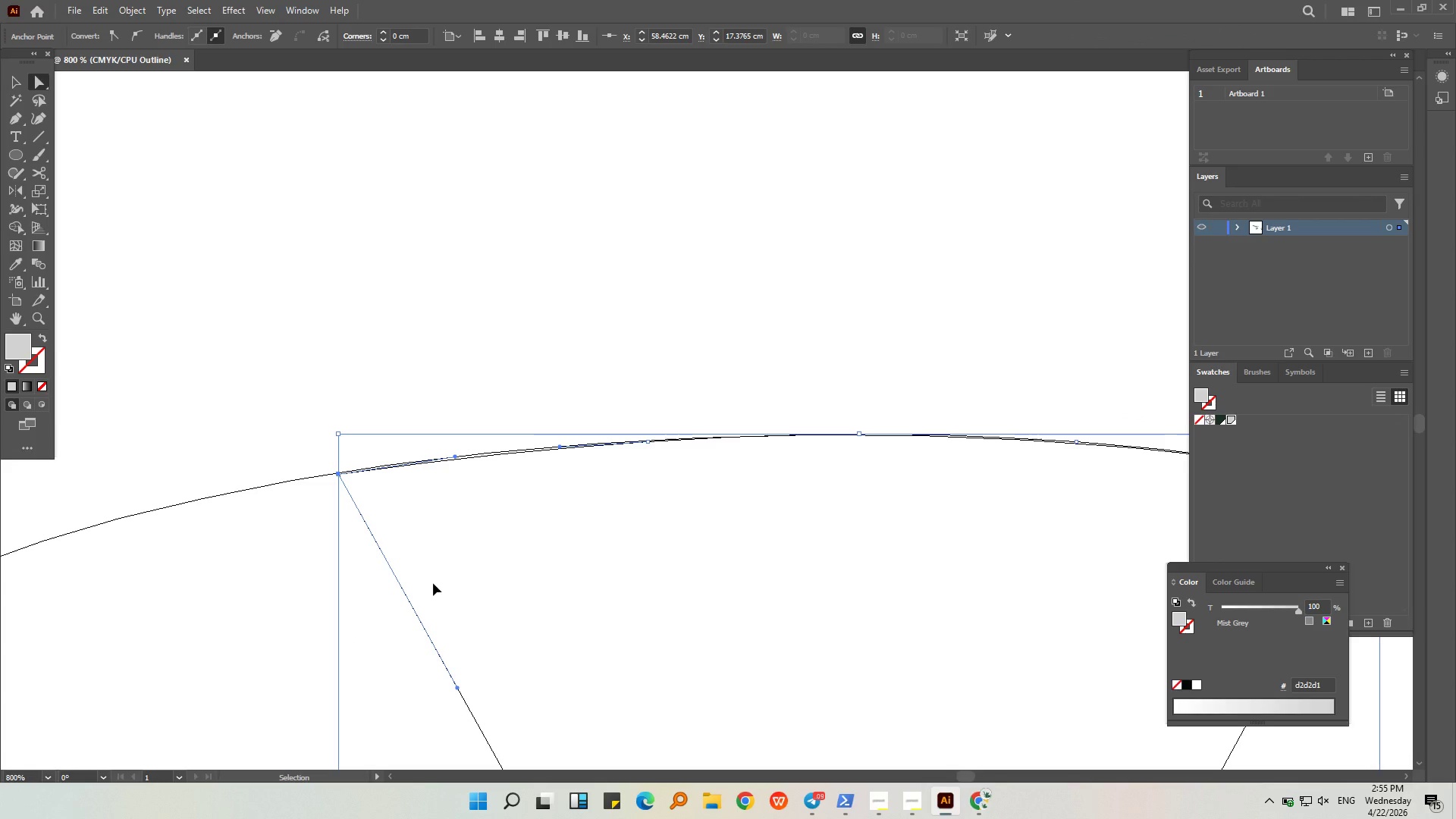 
key(Control+Z)
 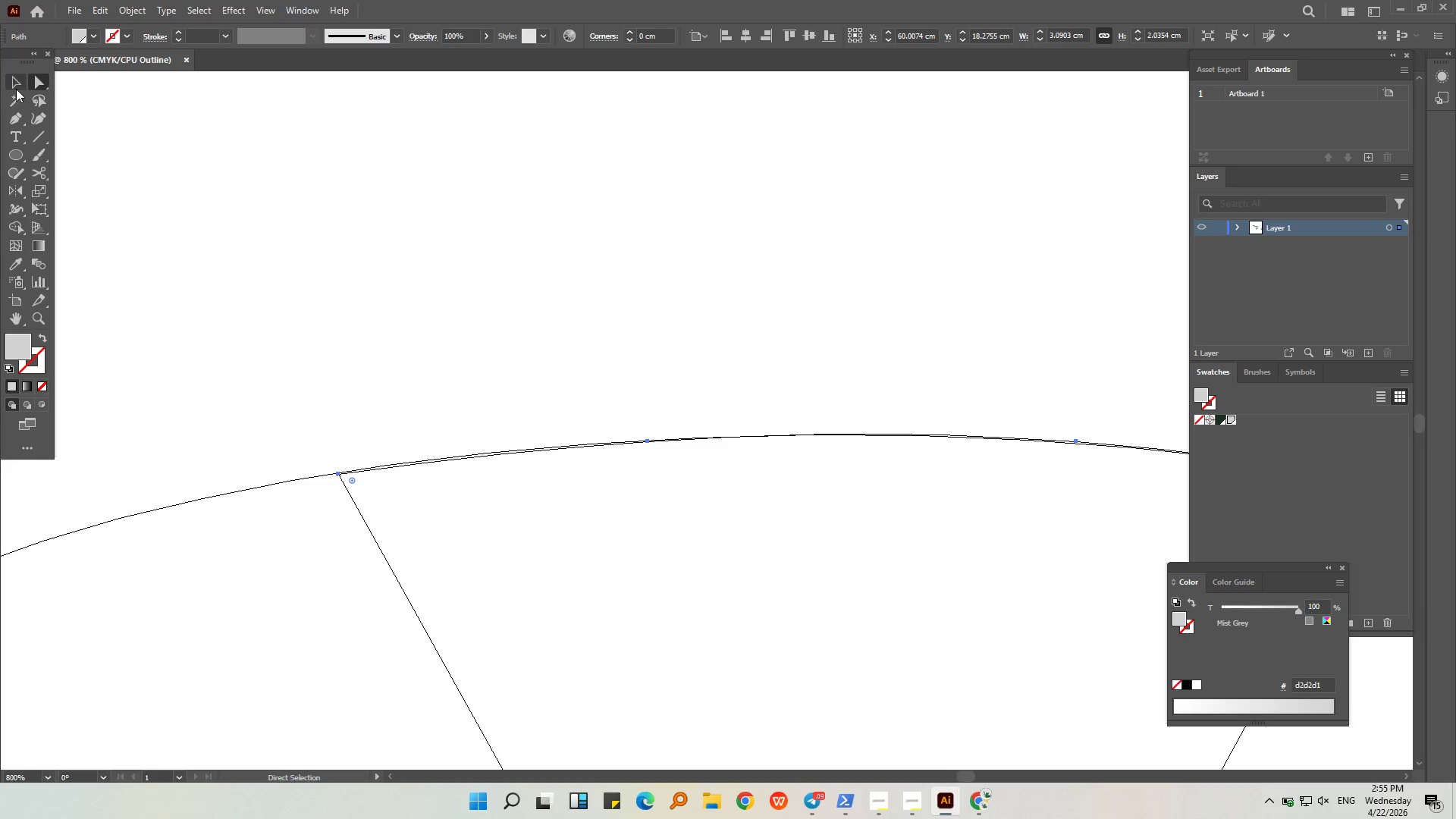 
double_click([123, 171])
 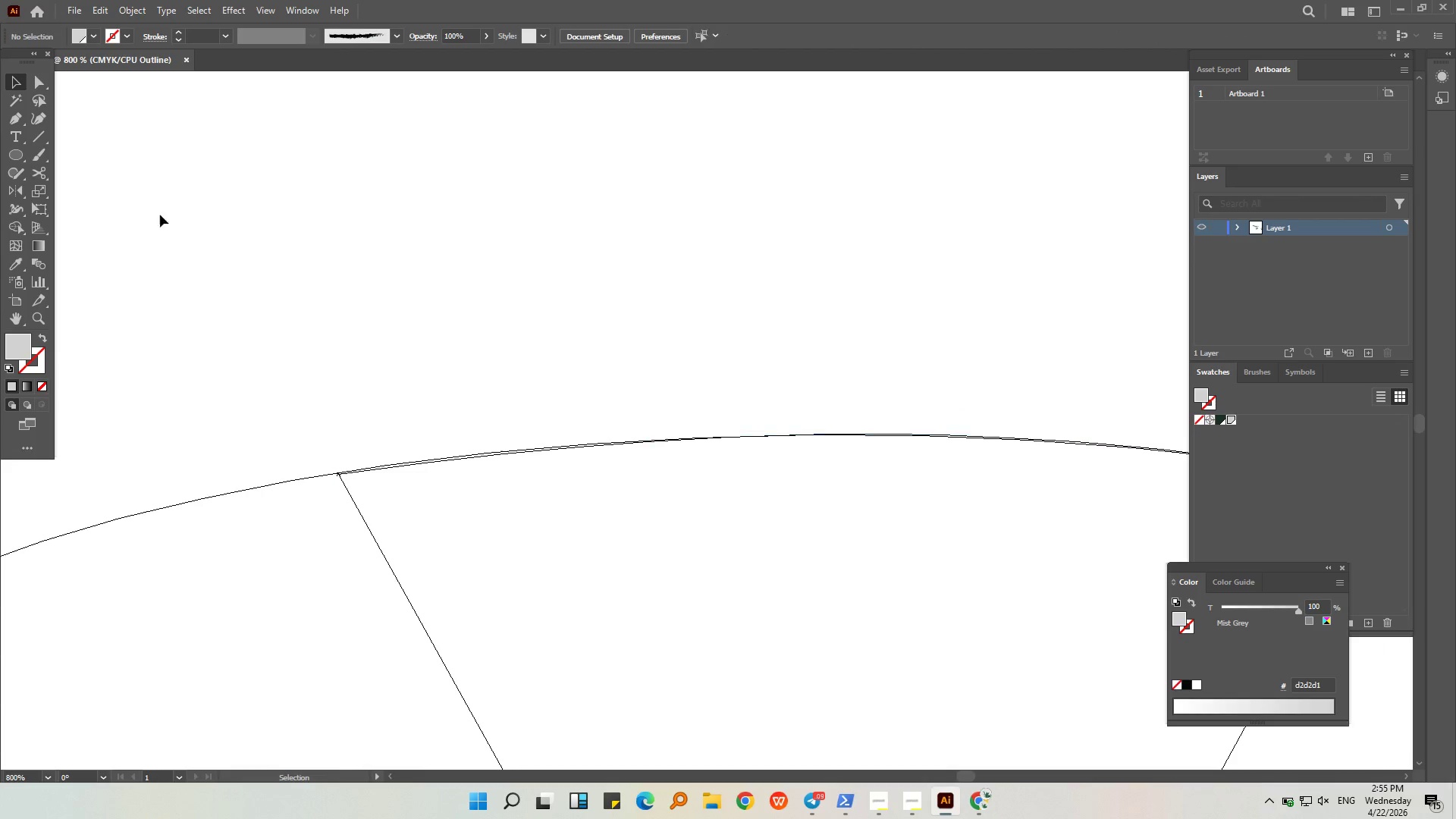 
hold_key(key=AltLeft, duration=0.34)
scroll: coordinate [226, 273], scroll_direction: down, amount: 2.0
 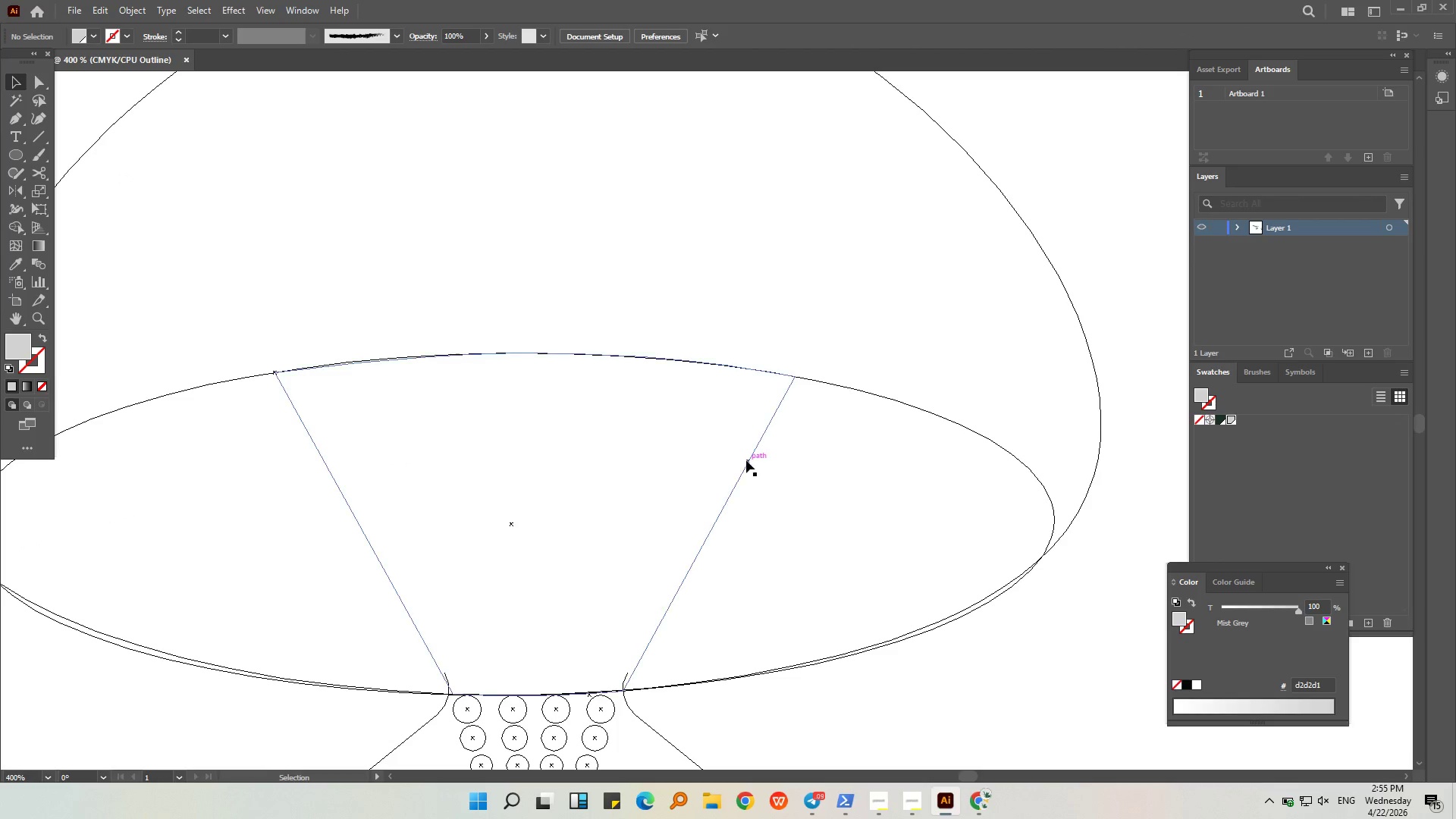 
left_click([746, 460])
 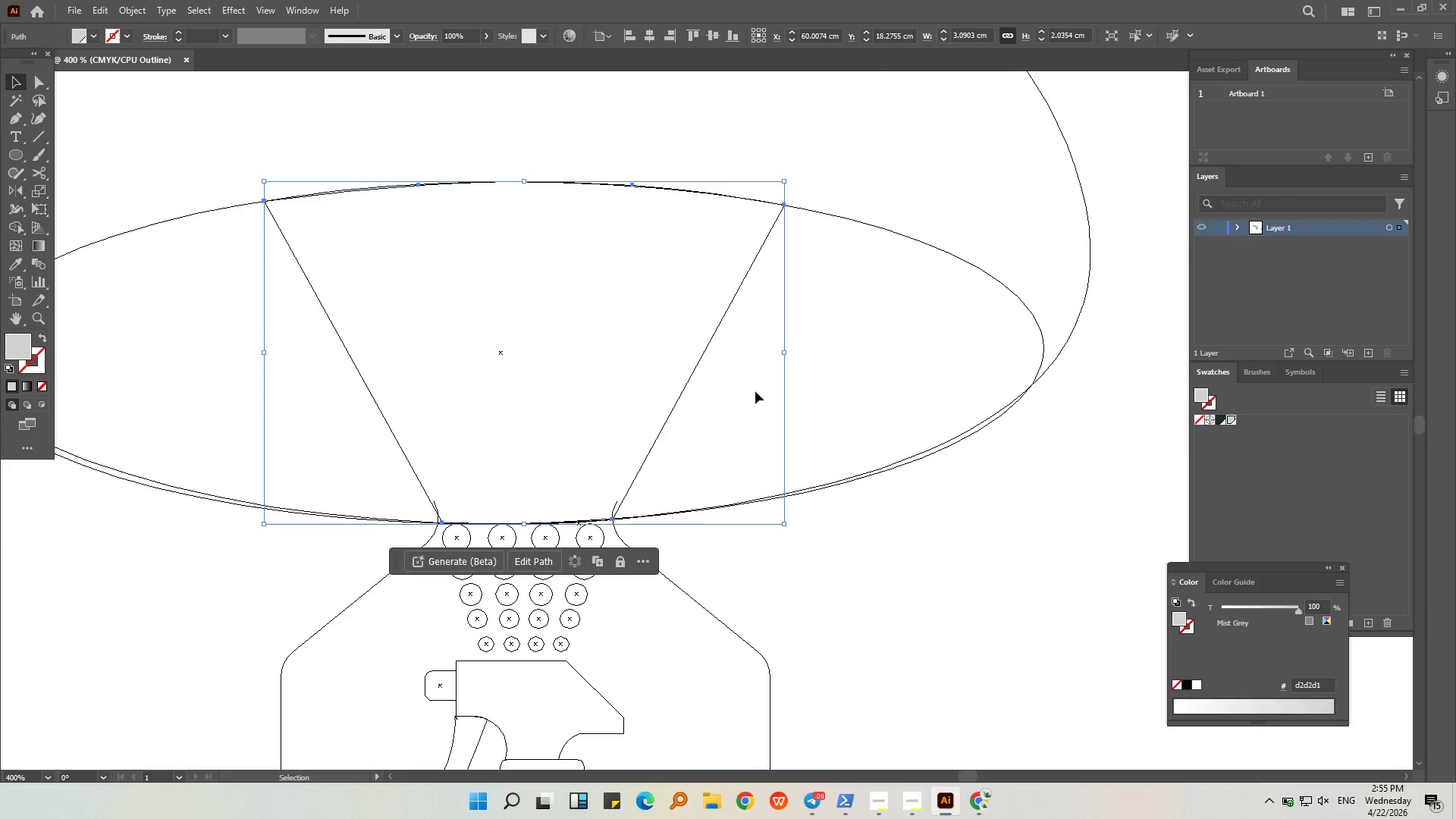 
left_click([859, 538])
 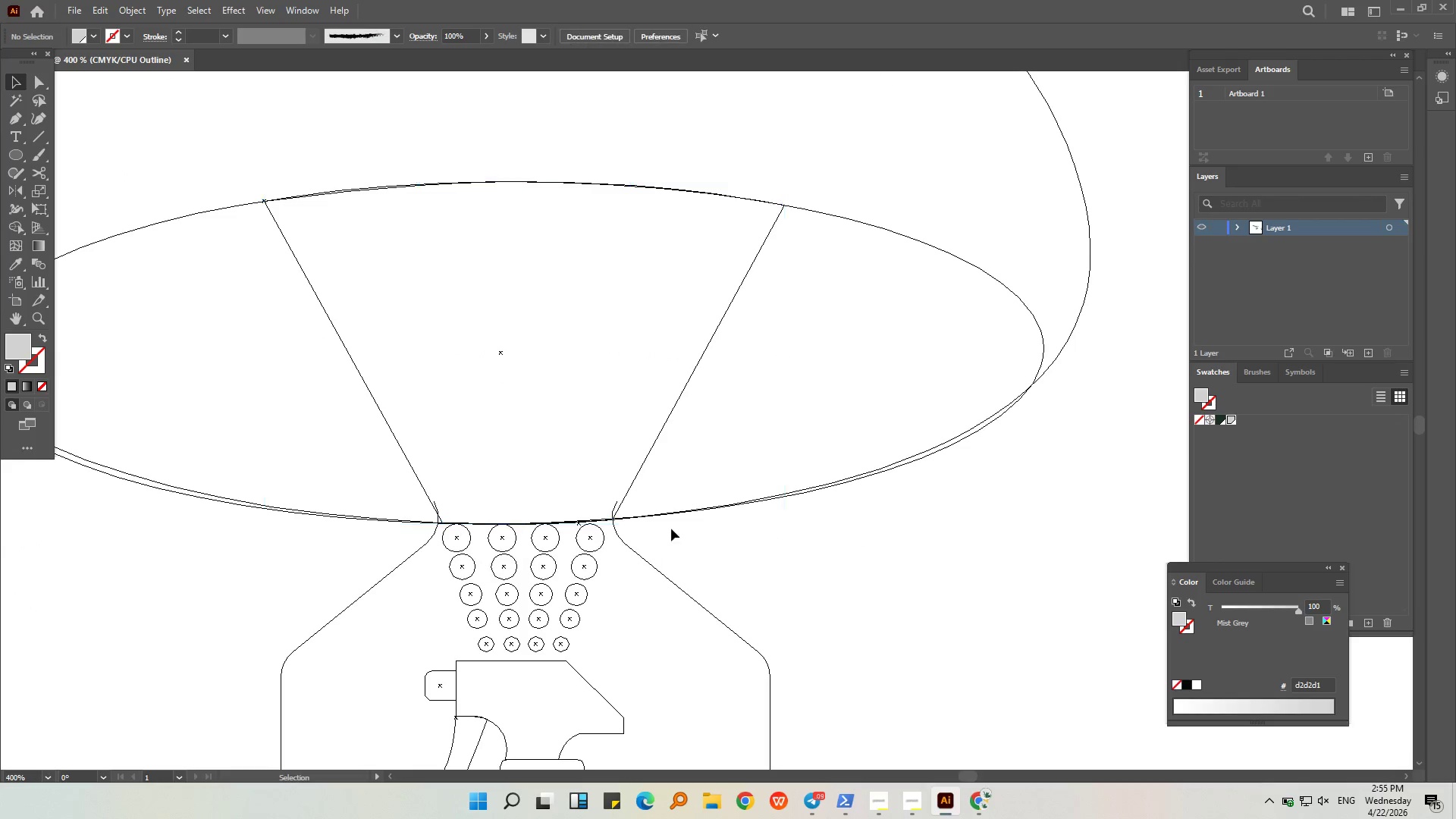 
hold_key(key=AltLeft, duration=0.61)
scroll: coordinate [617, 535], scroll_direction: up, amount: 6.0
 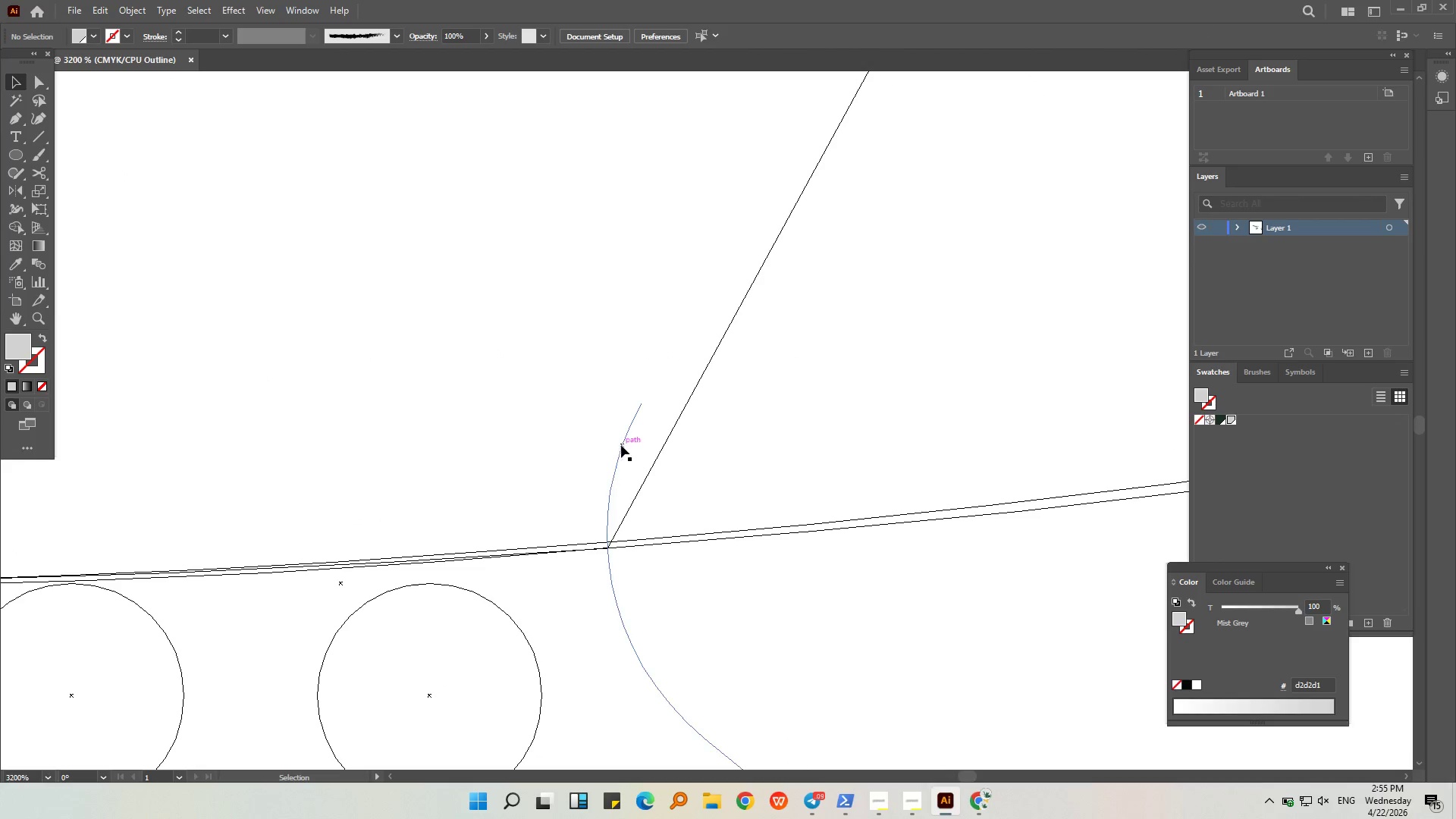 
left_click([620, 445])
 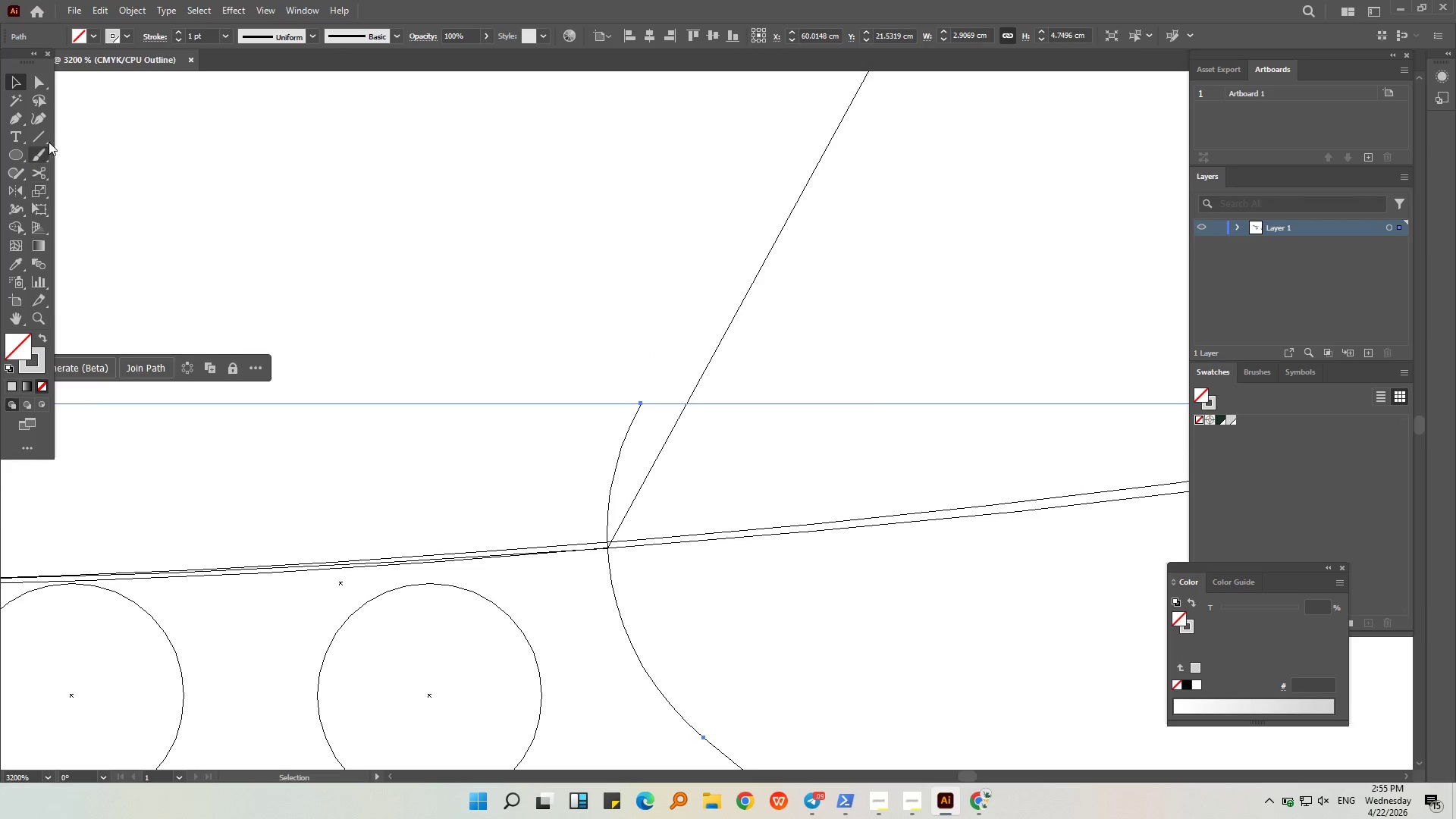 
left_click([37, 81])
 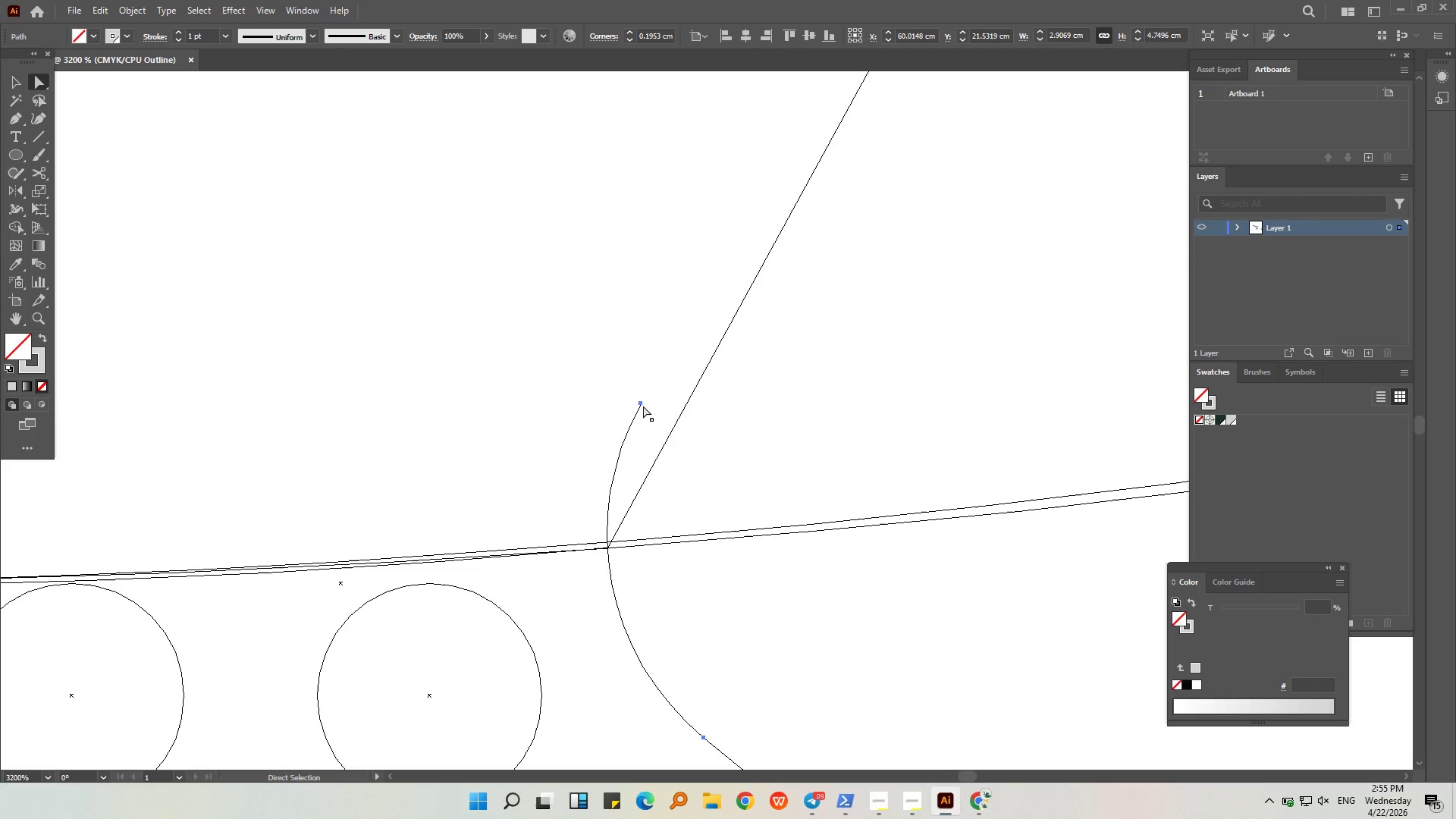 
left_click([642, 405])
 